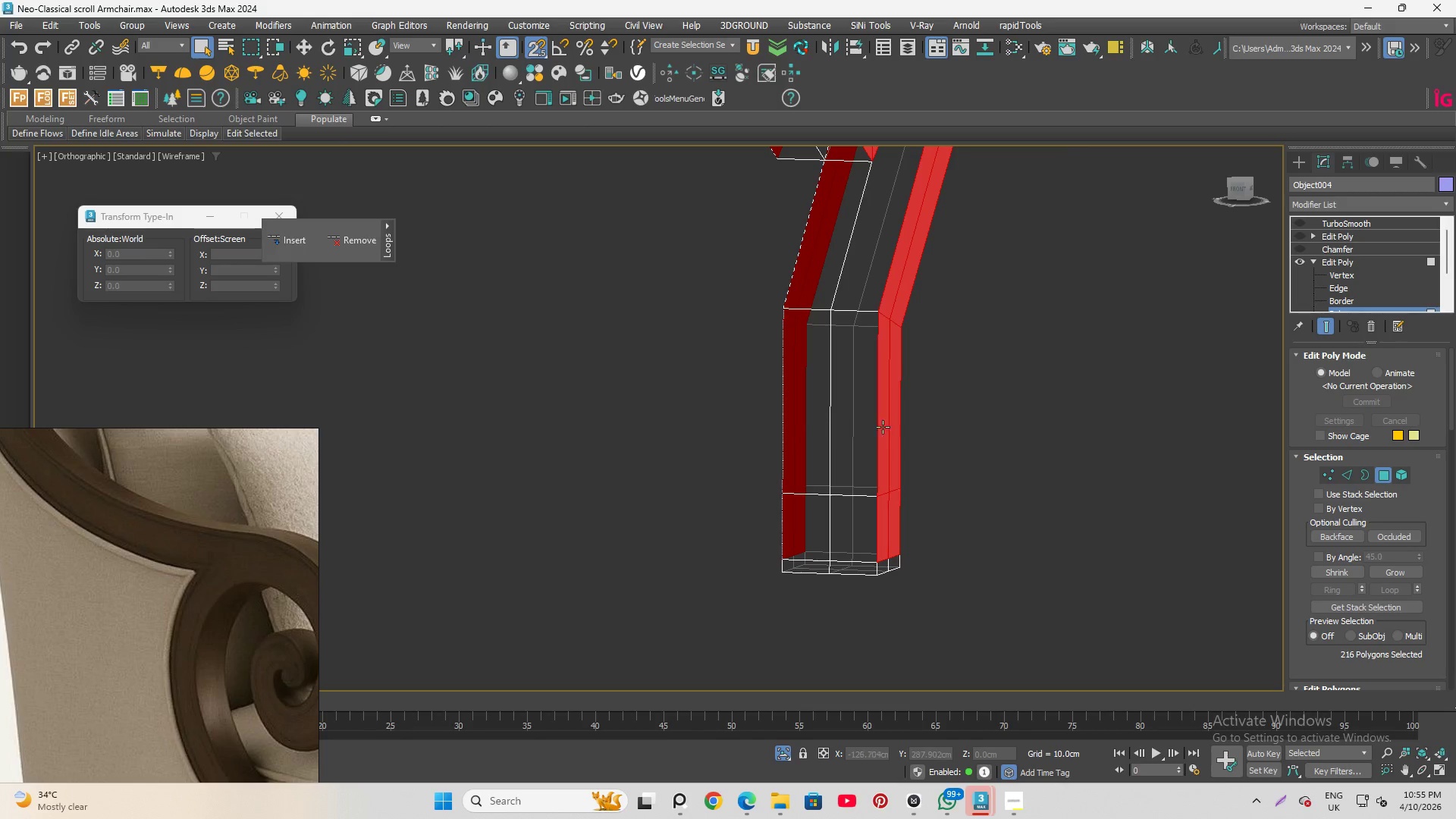 
scroll: coordinate [861, 456], scroll_direction: down, amount: 1.0
 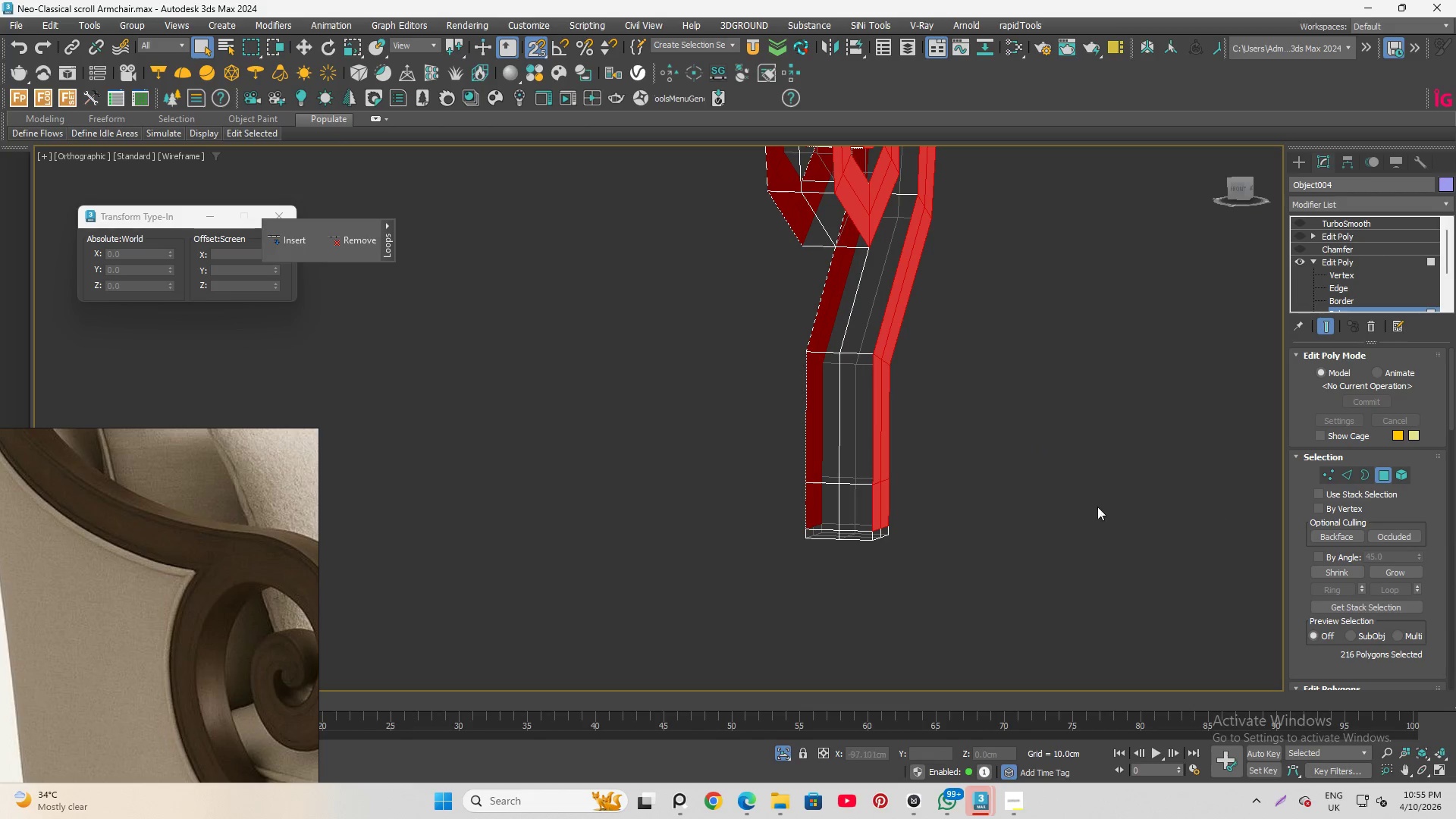 
hold_key(key=AltLeft, duration=0.91)
 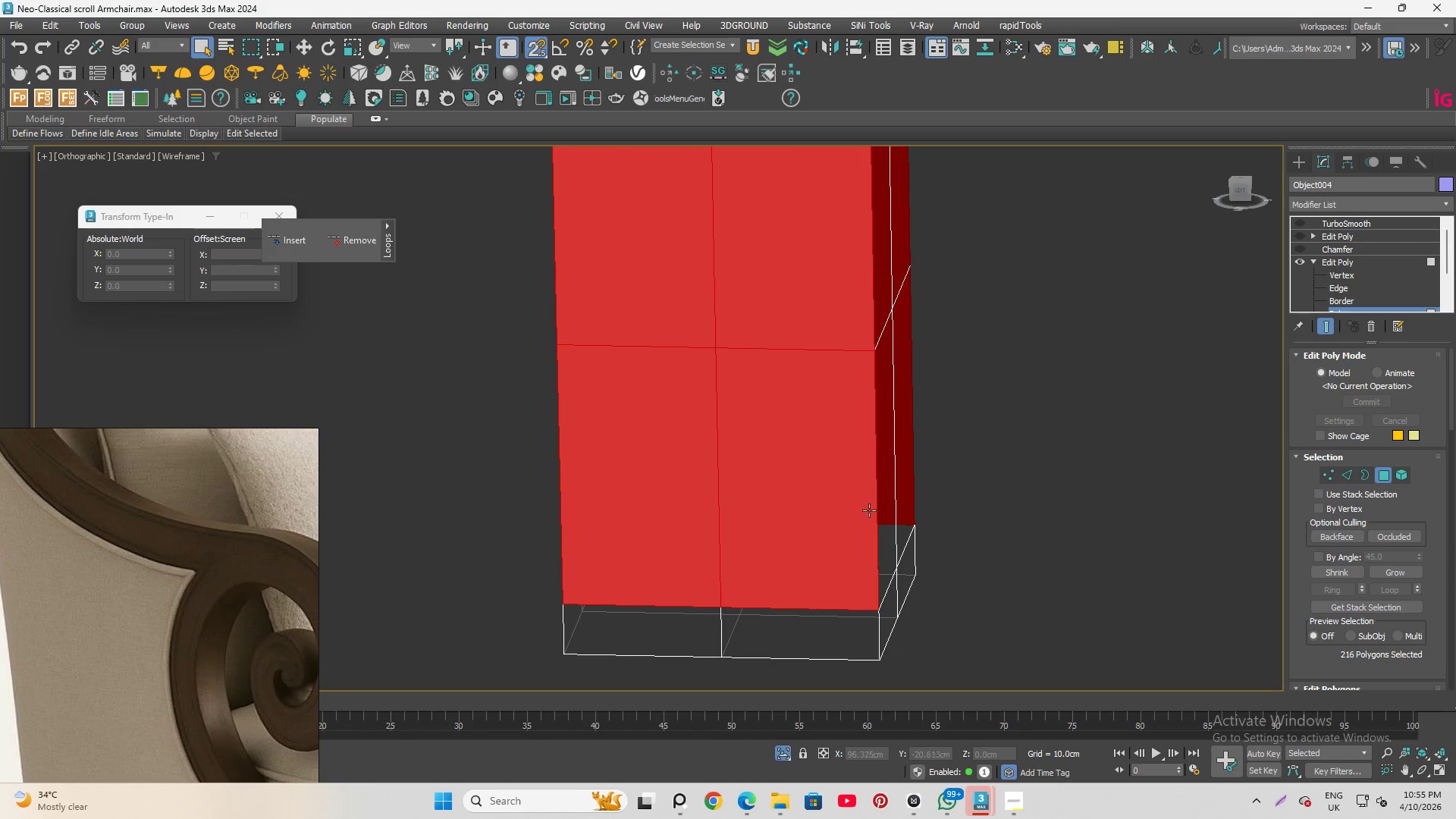 
hold_key(key=AltLeft, duration=16.12)
scroll: coordinate [821, 521], scroll_direction: up, amount: 5.0
 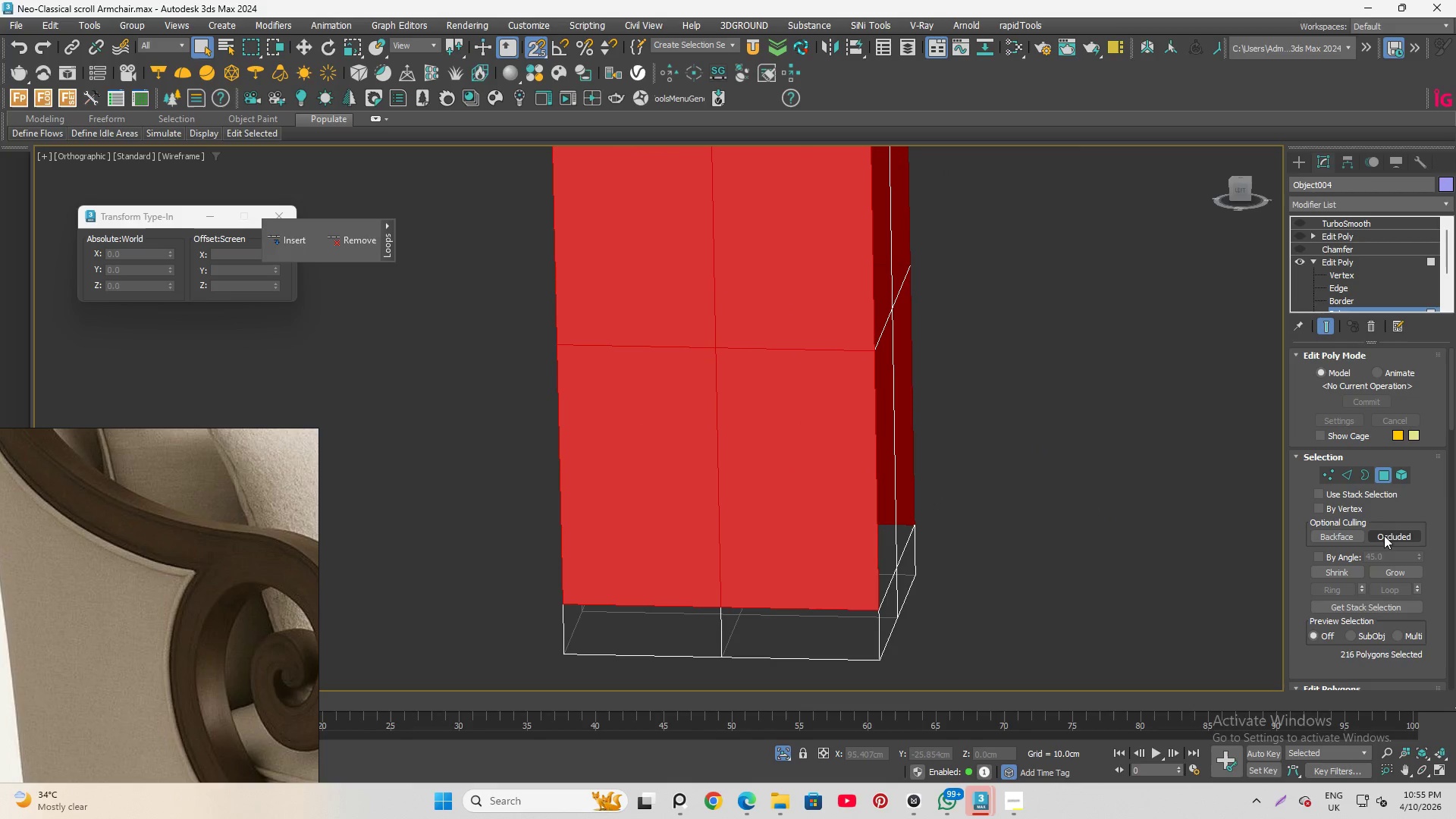 
scroll: coordinate [1381, 581], scroll_direction: down, amount: 5.0
 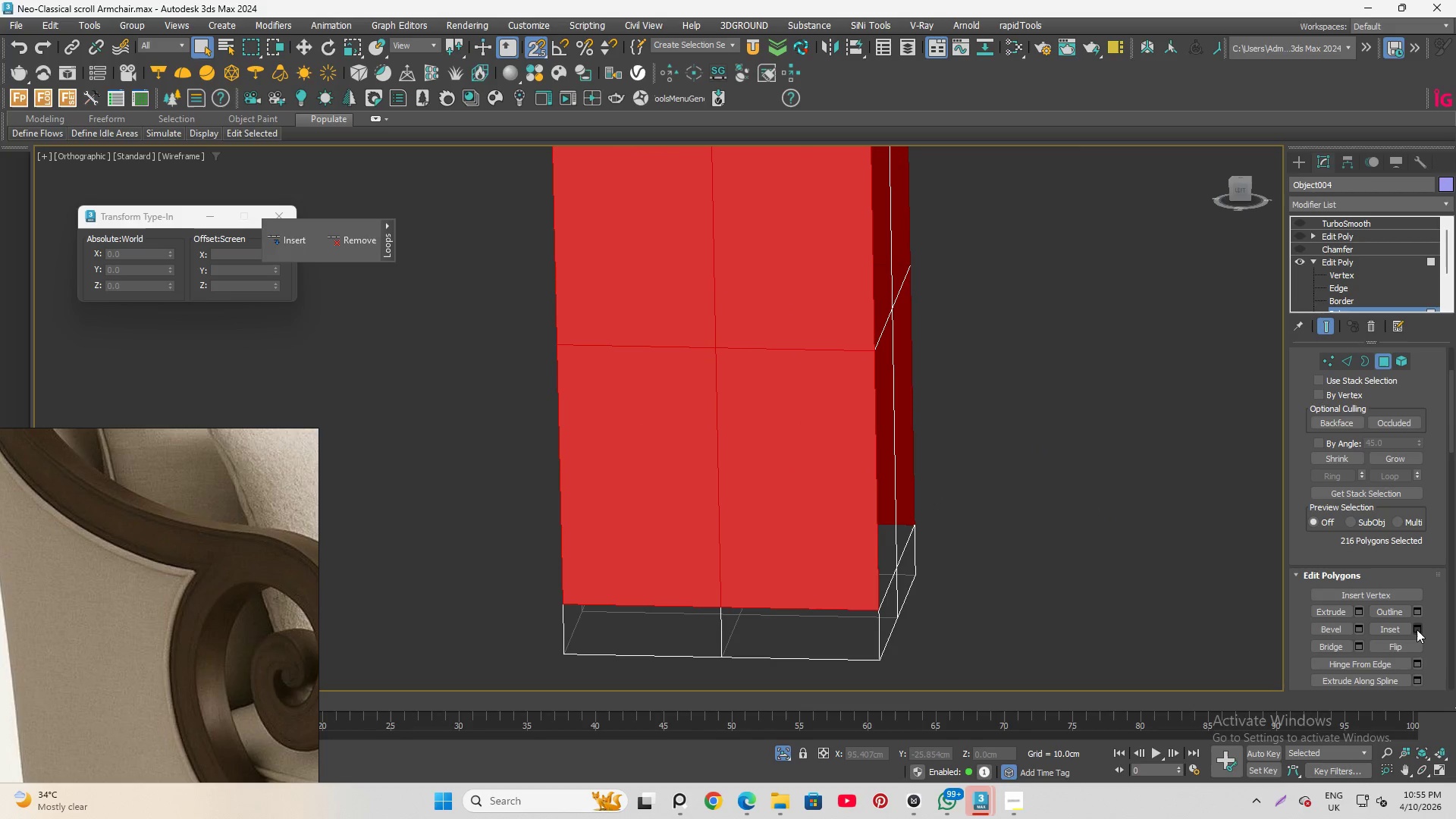 
left_click([1417, 628])
 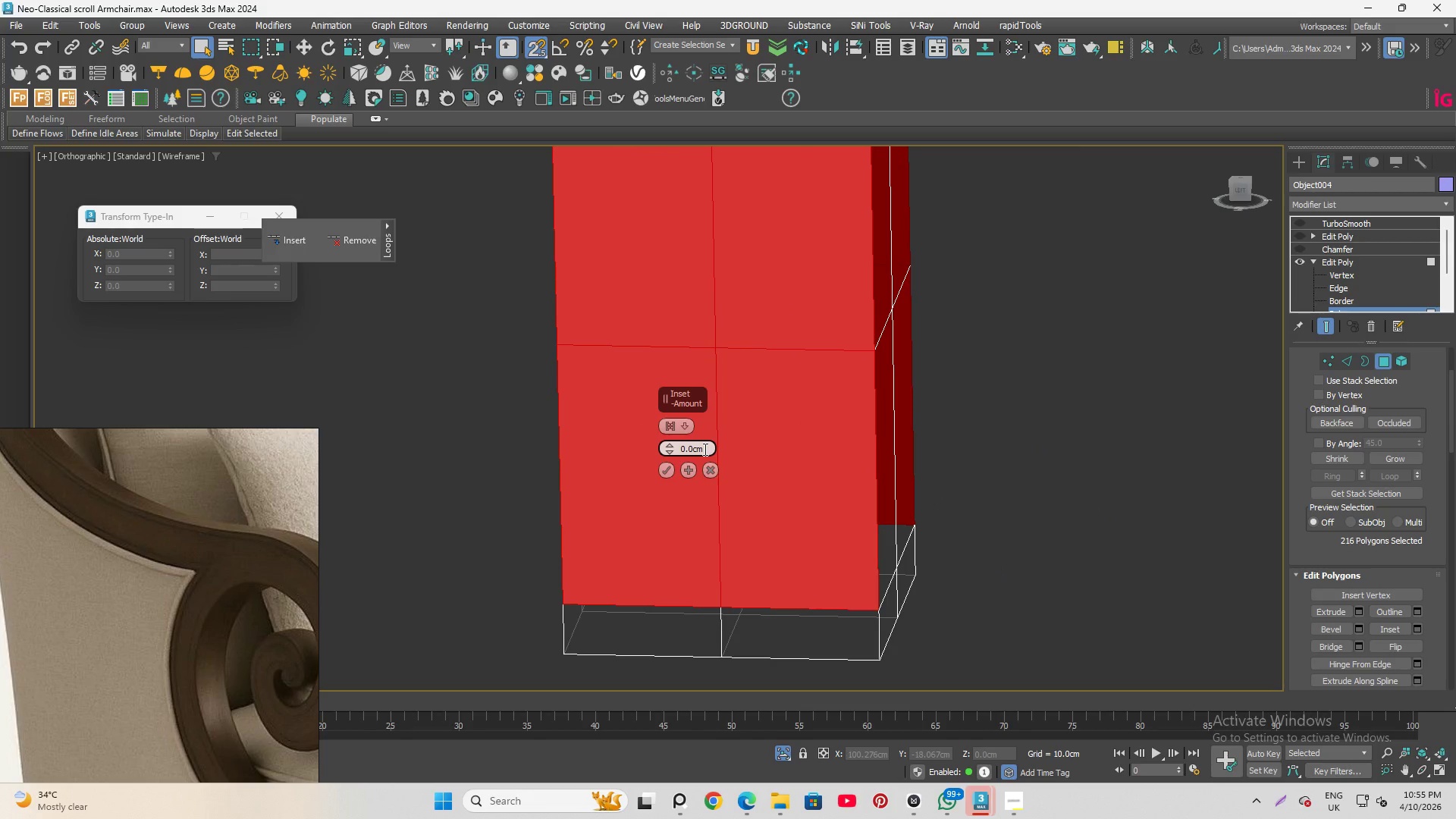 
left_click_drag(start_coordinate=[706, 449], to_coordinate=[654, 441])
 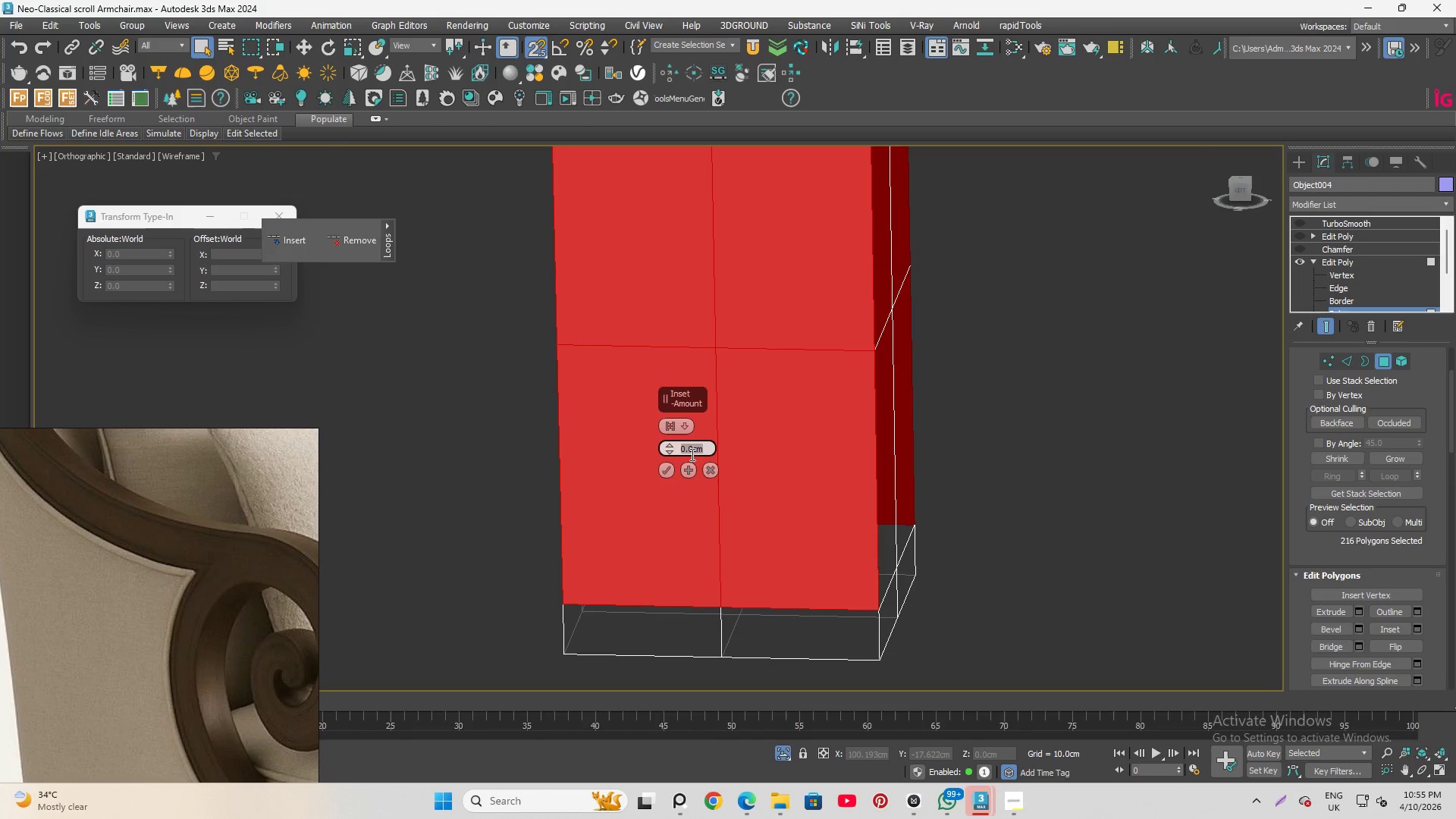 
left_click([965, 425])
 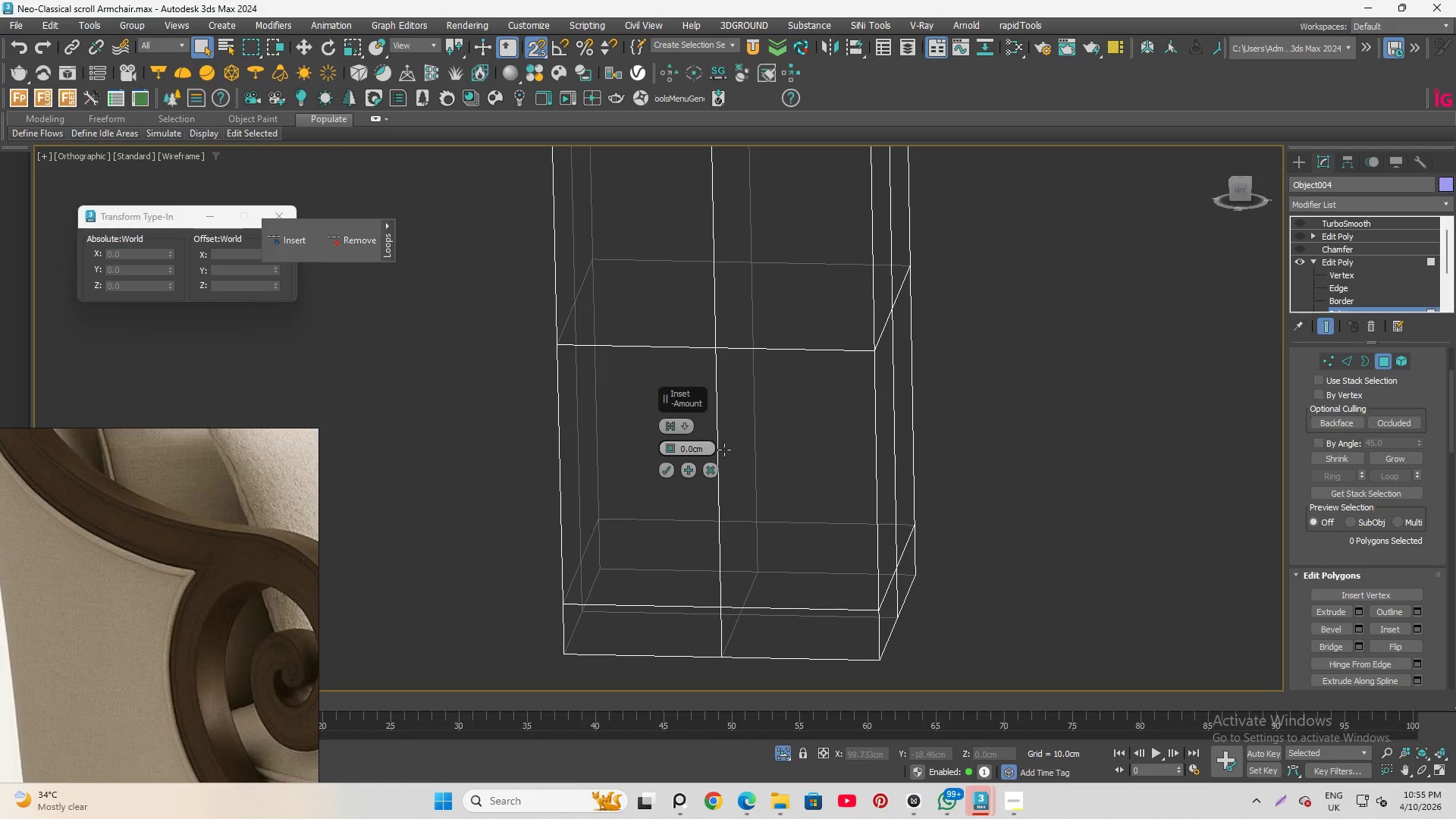 
key(Control+Z)
 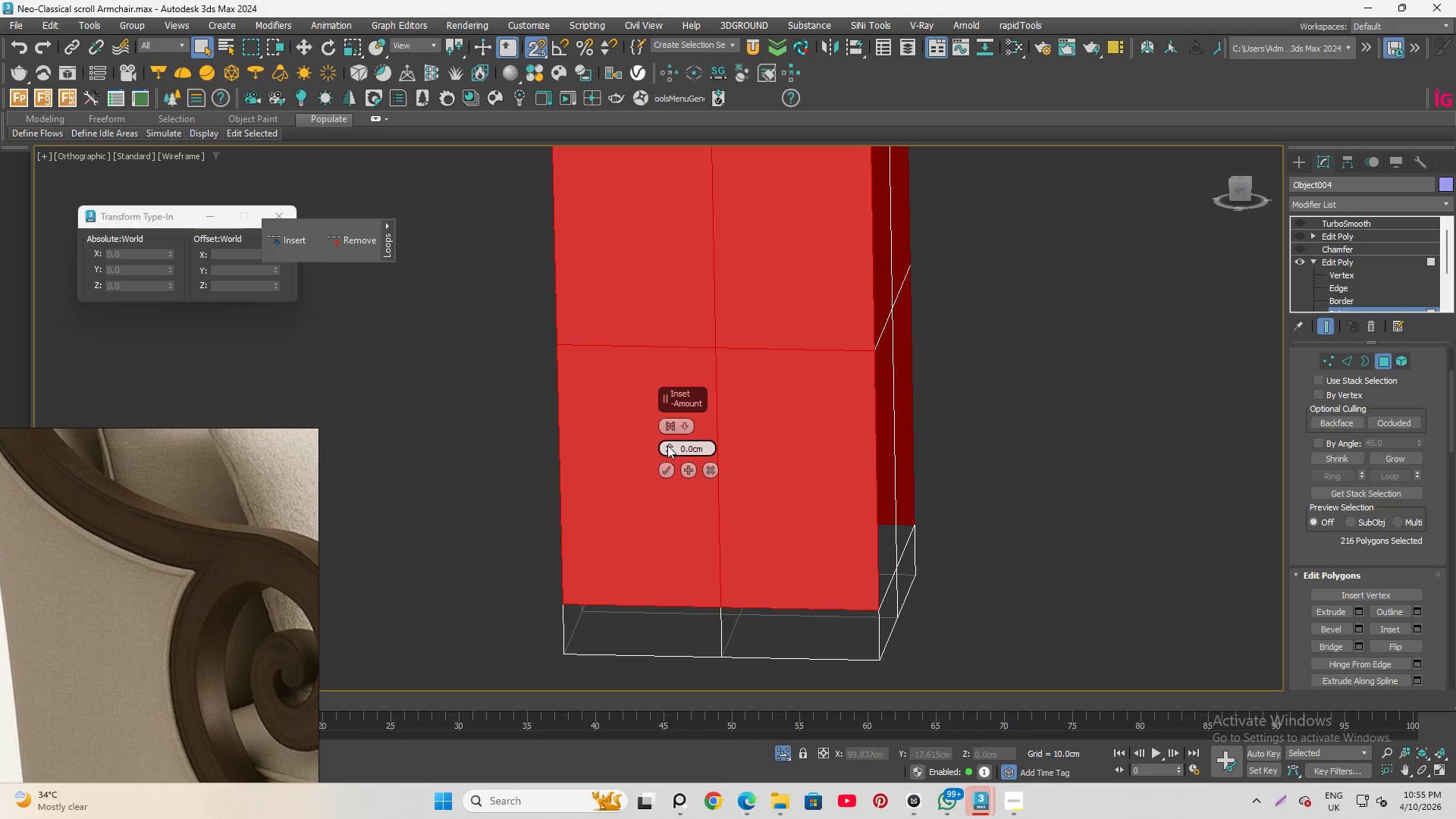 
left_click_drag(start_coordinate=[670, 444], to_coordinate=[664, 424])
 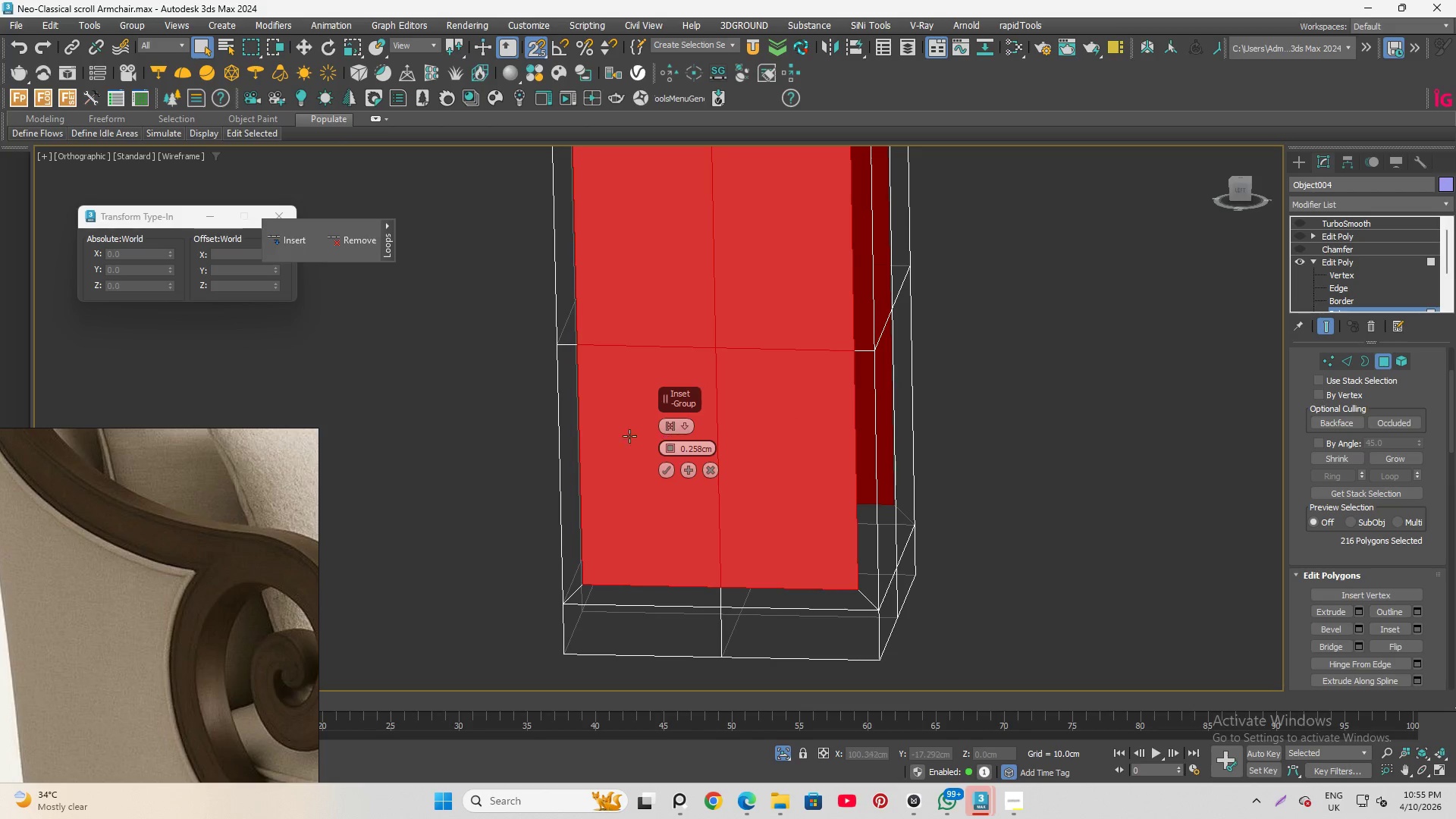 
hold_key(key=AltLeft, duration=0.75)
 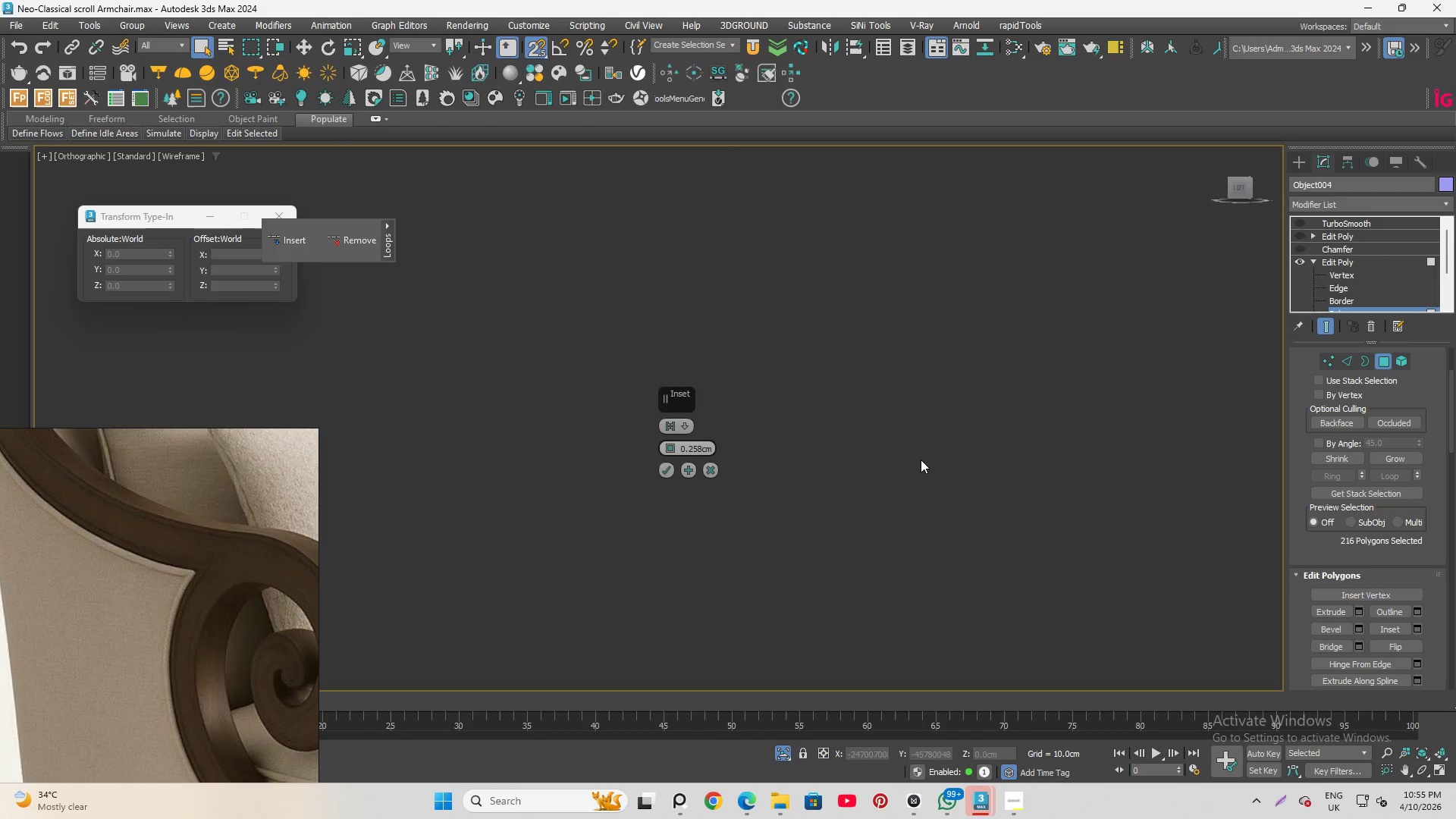 
scroll: coordinate [590, 439], scroll_direction: down, amount: 2.0
 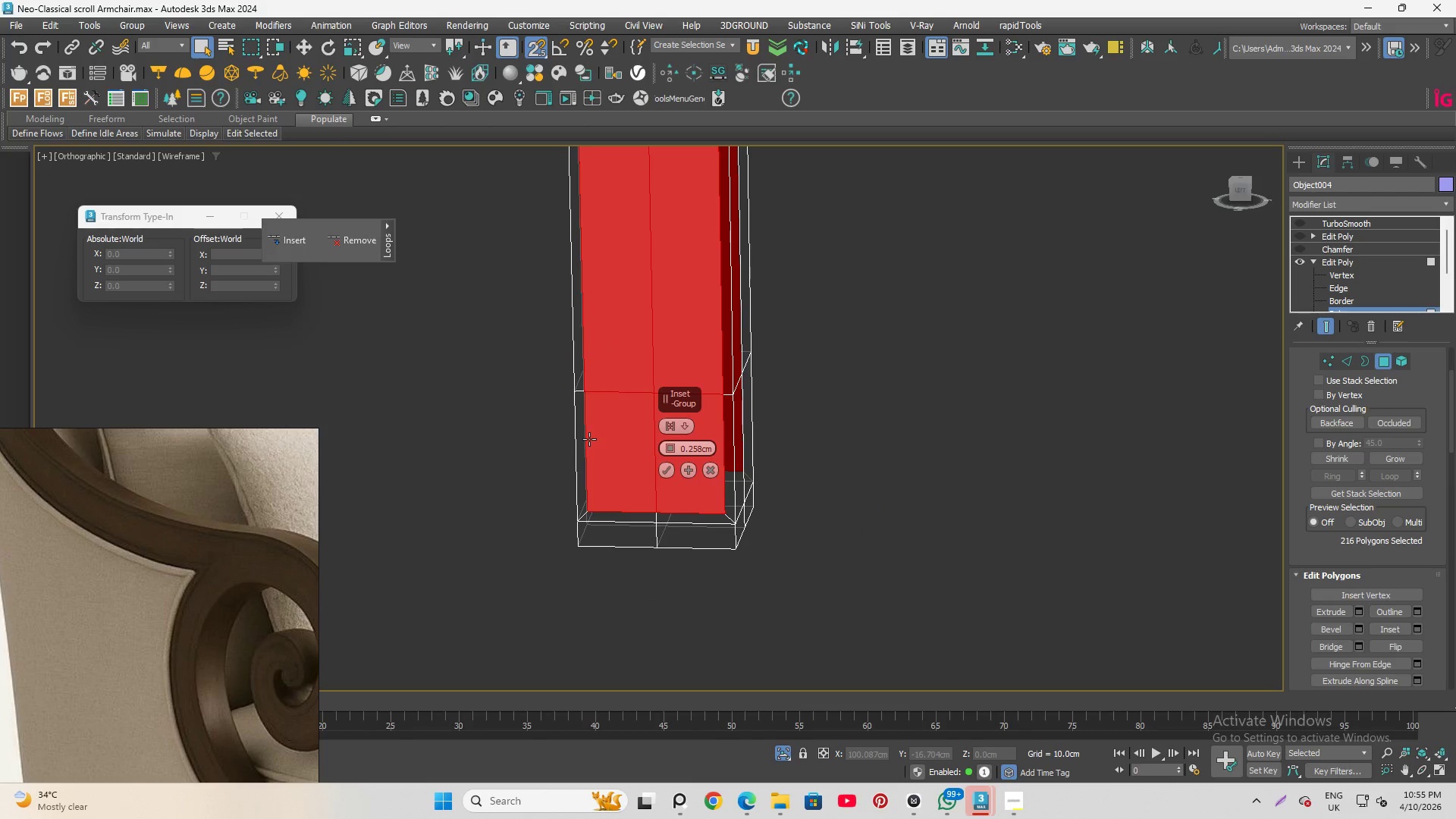 
hold_key(key=AltLeft, duration=7.92)
scroll: coordinate [934, 474], scroll_direction: down, amount: 3.0
 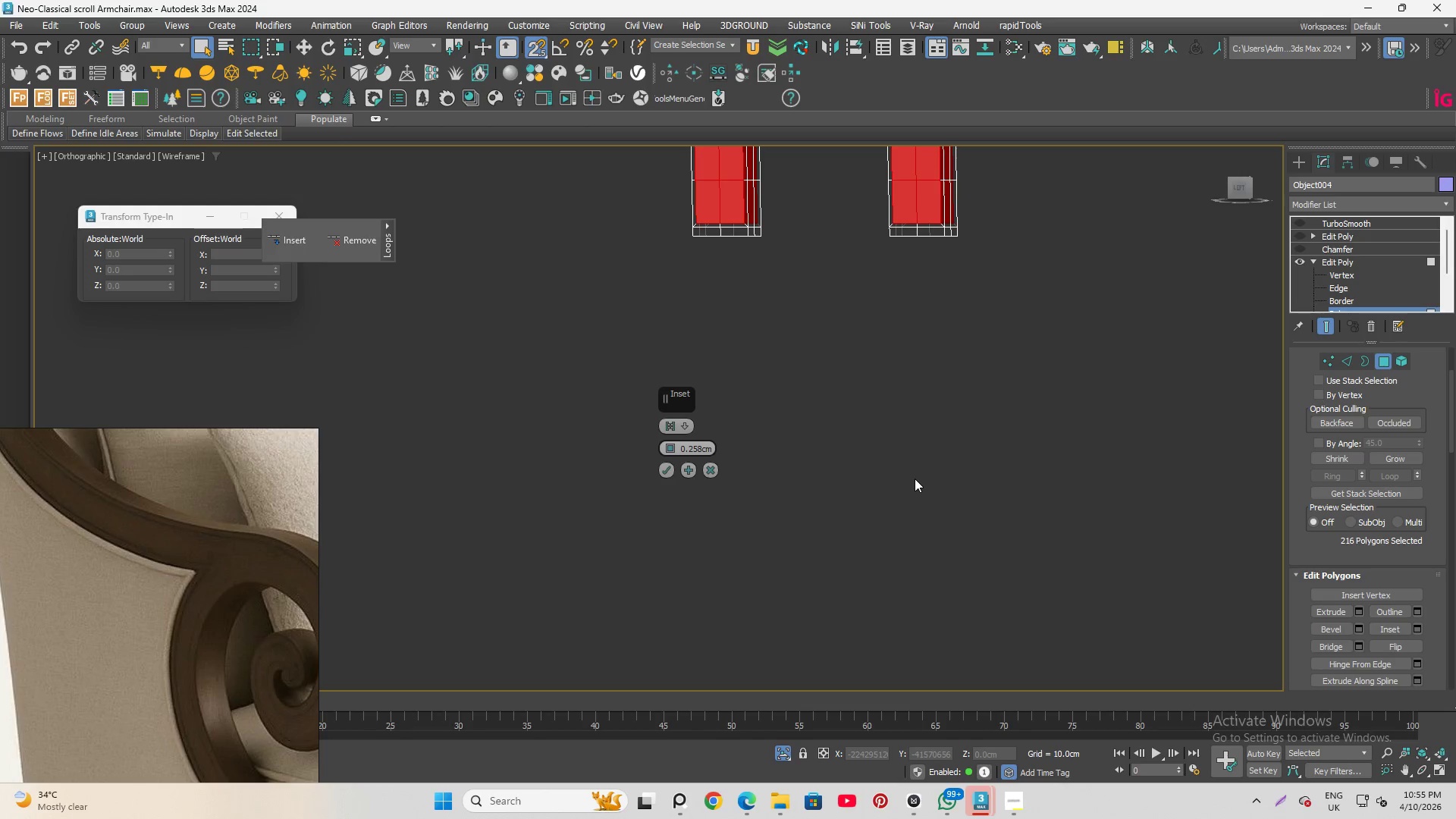 
key(F3)
 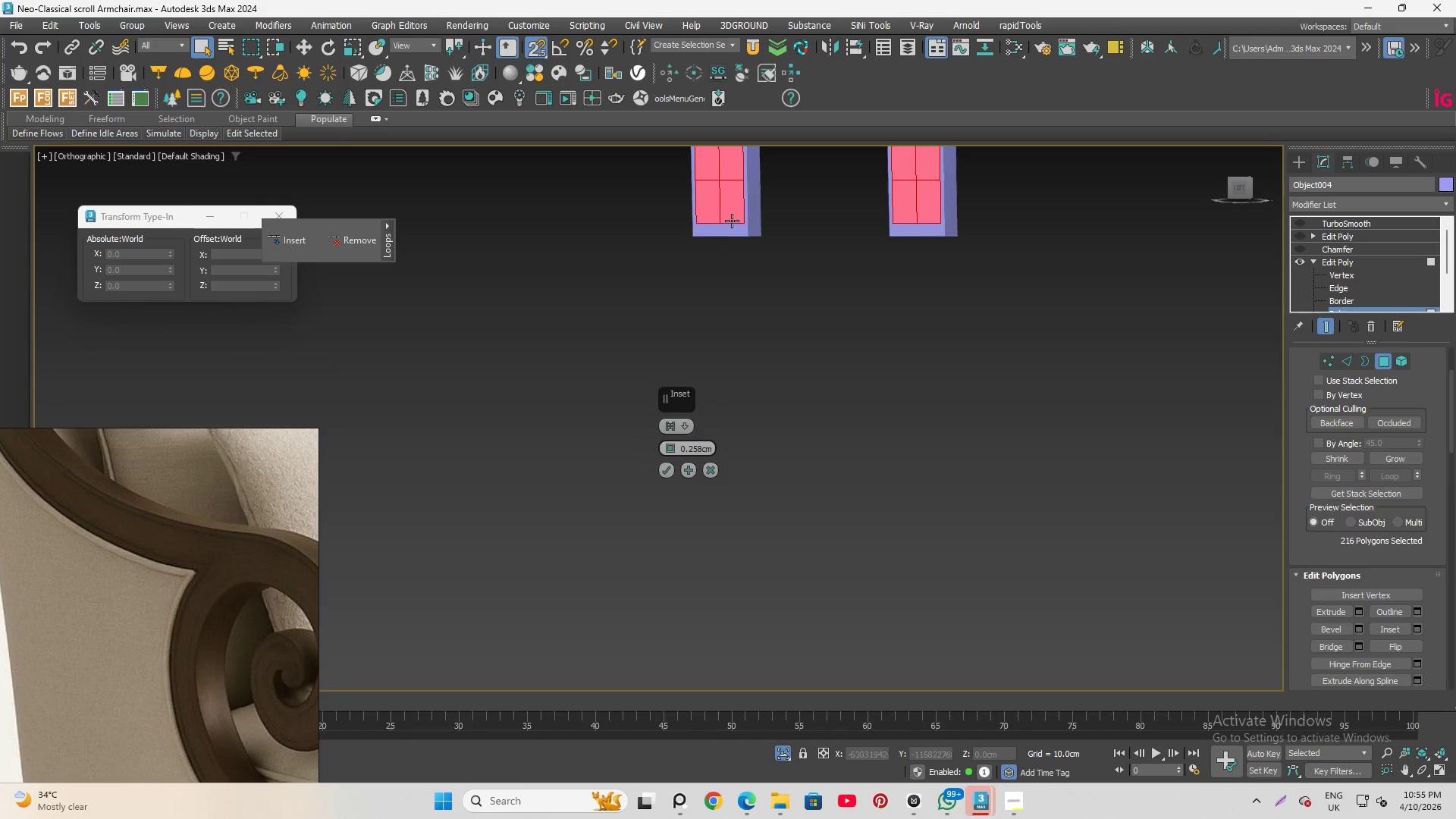 
scroll: coordinate [735, 218], scroll_direction: up, amount: 2.0
 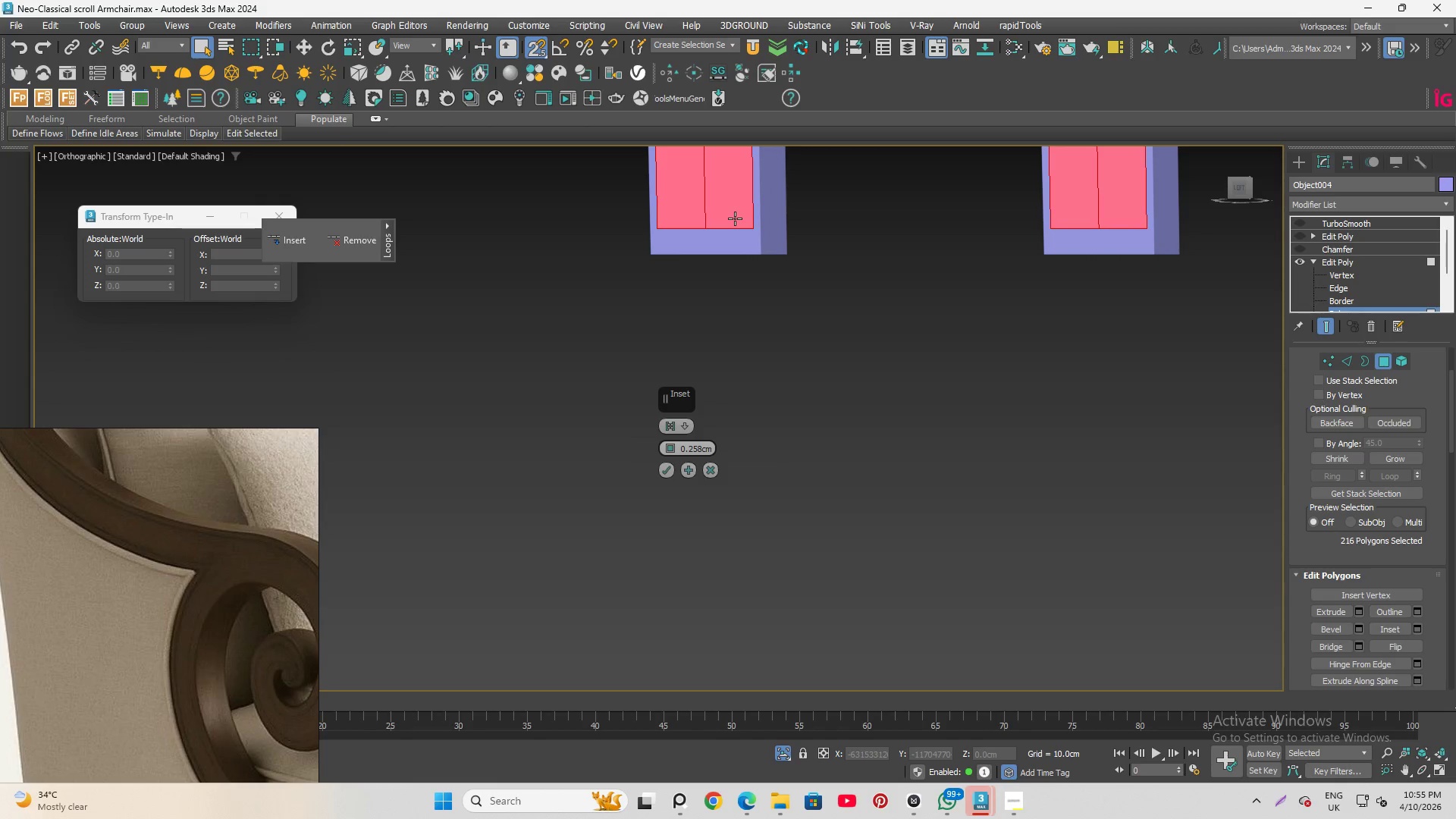 
key(F4)
 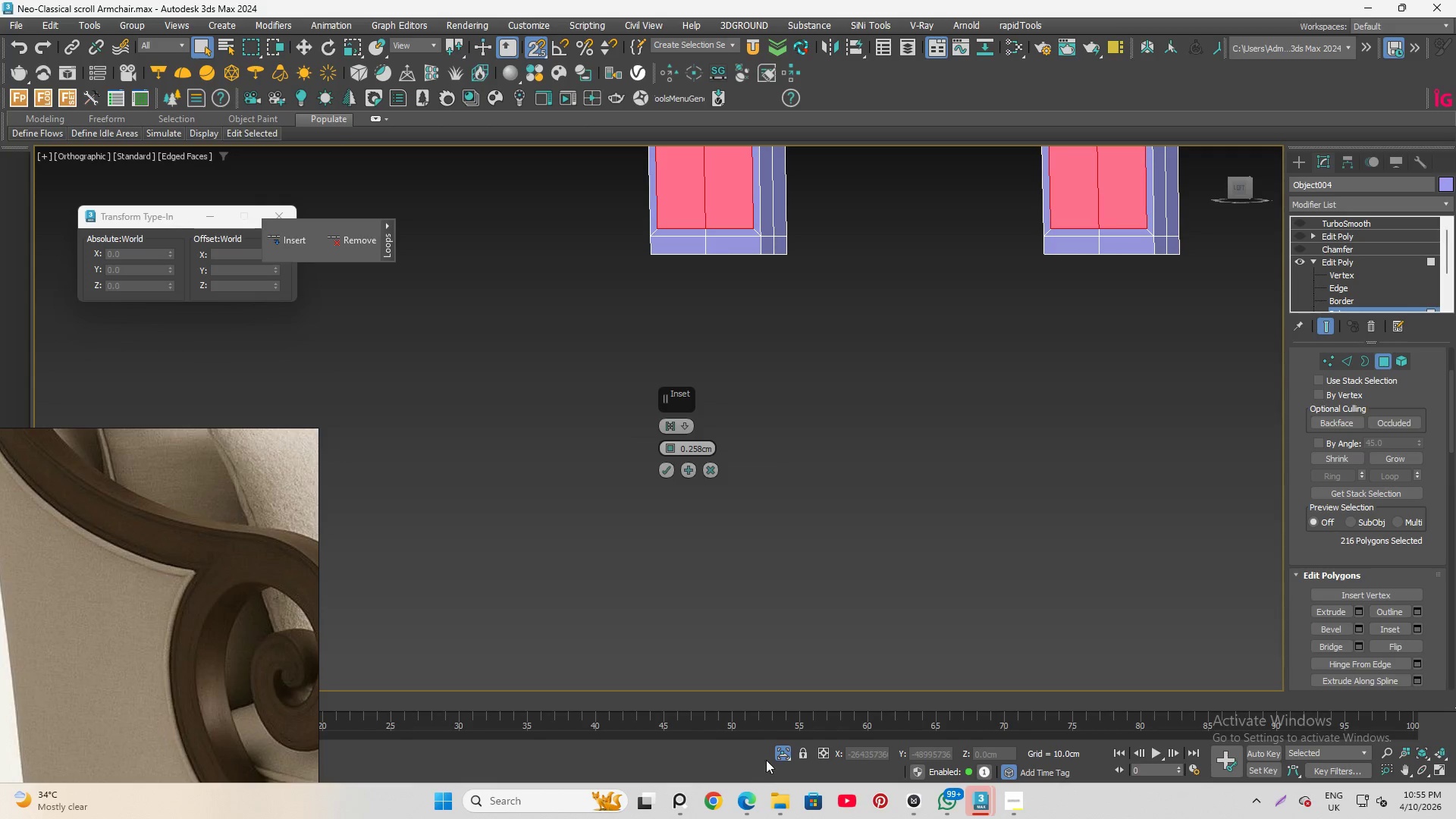 
left_click([780, 754])
 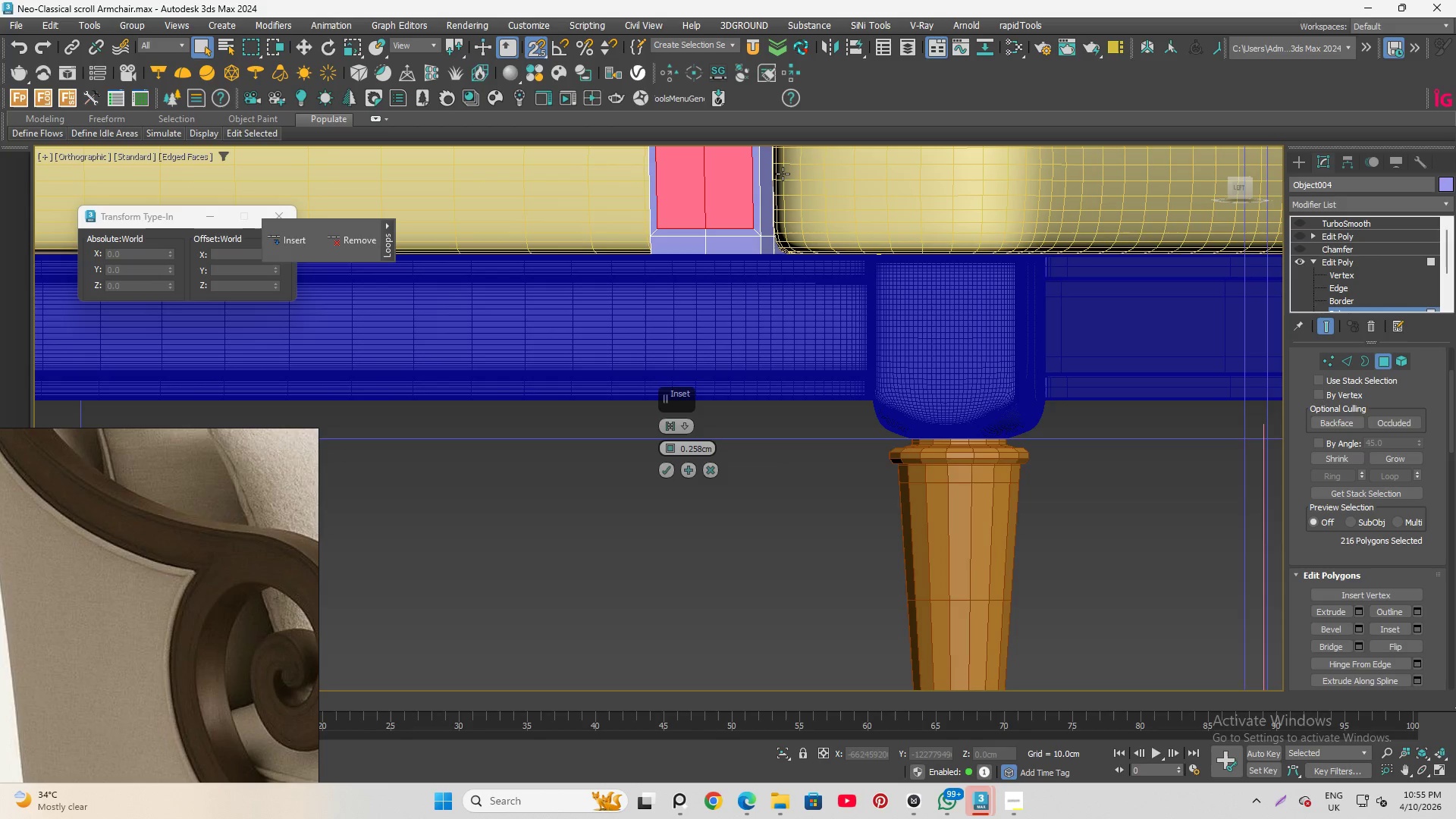 
hold_key(key=AltLeft, duration=0.92)
 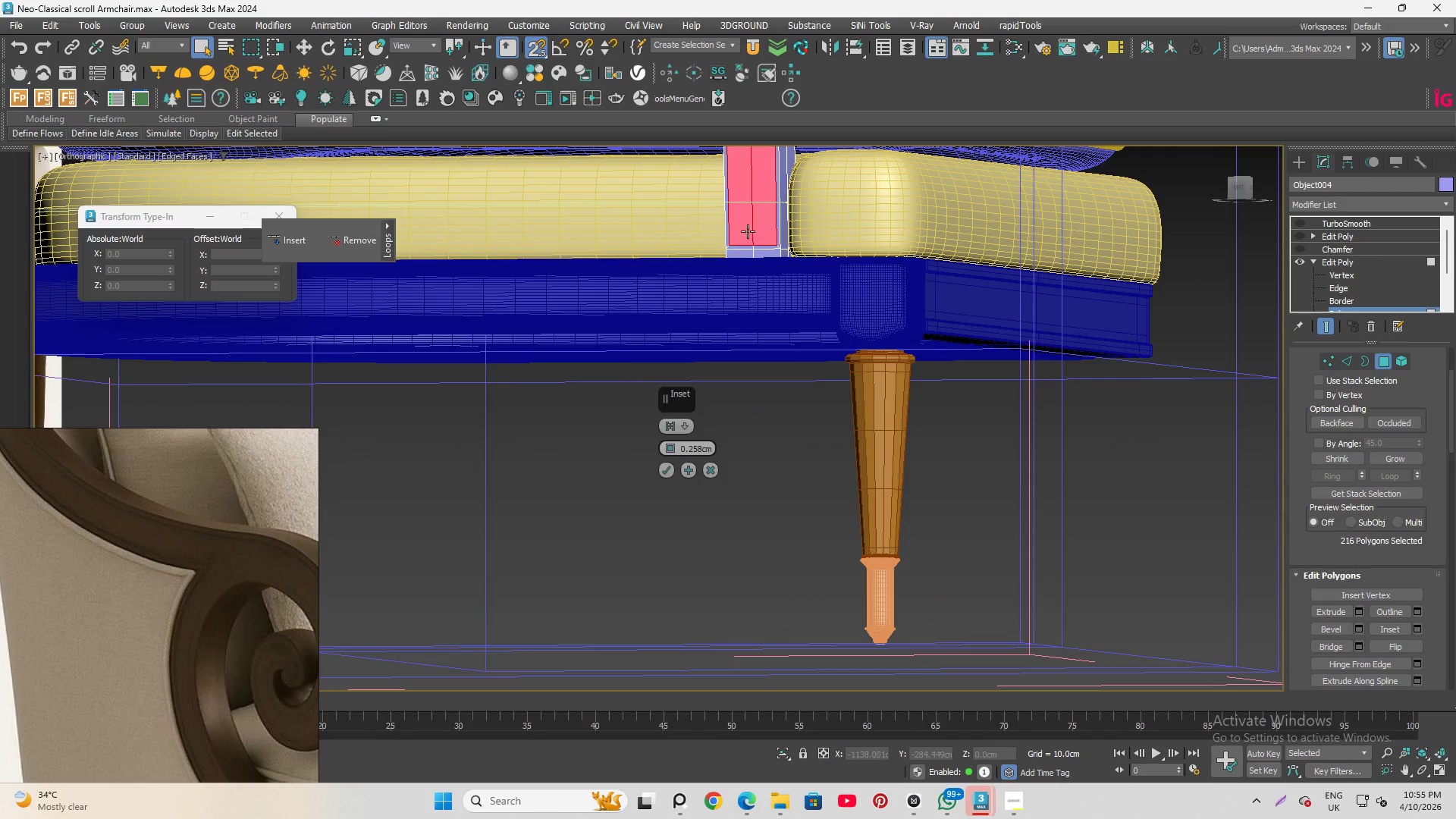 
scroll: coordinate [801, 268], scroll_direction: down, amount: 2.0
 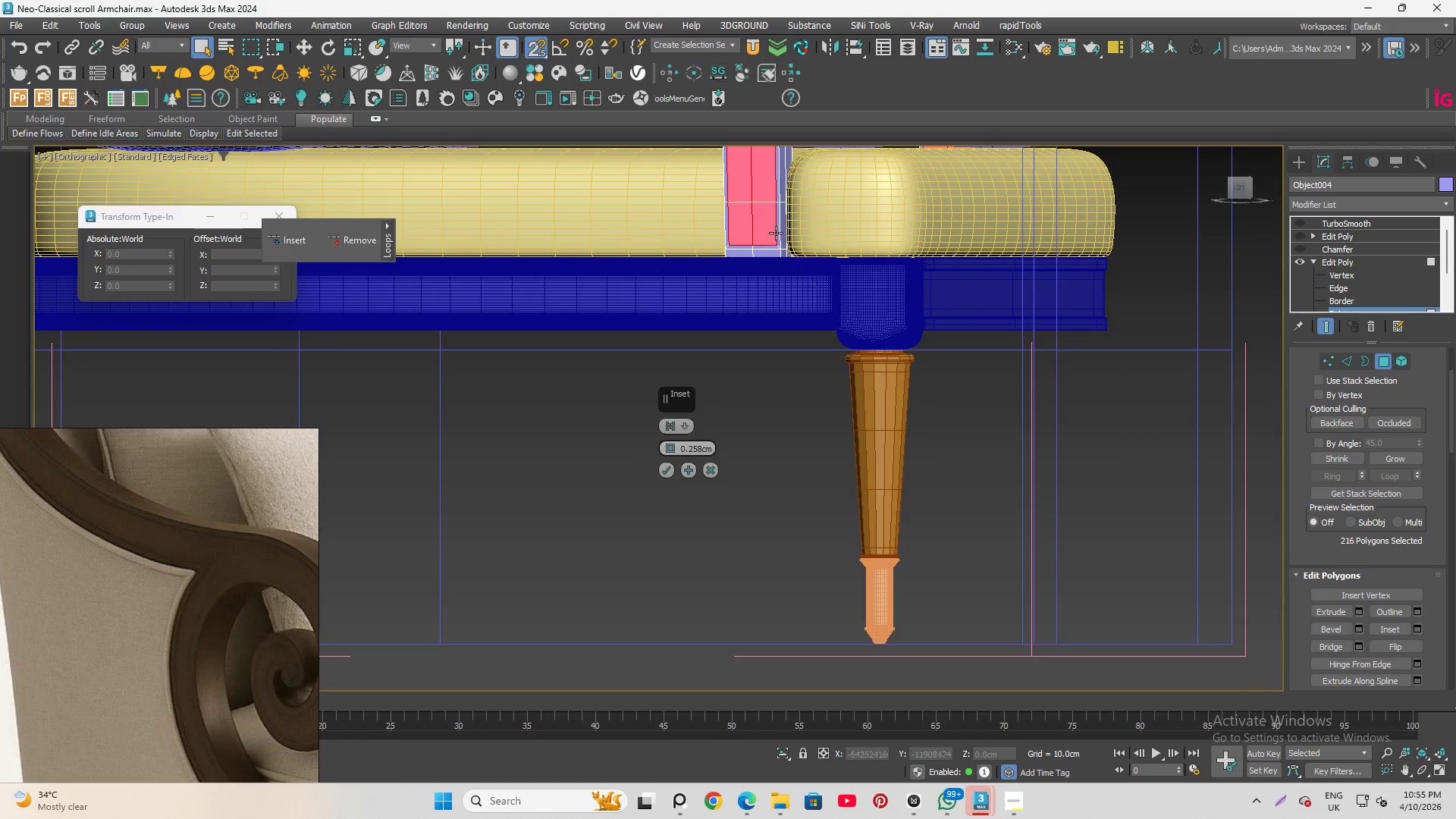 
scroll: coordinate [761, 269], scroll_direction: up, amount: 4.0
 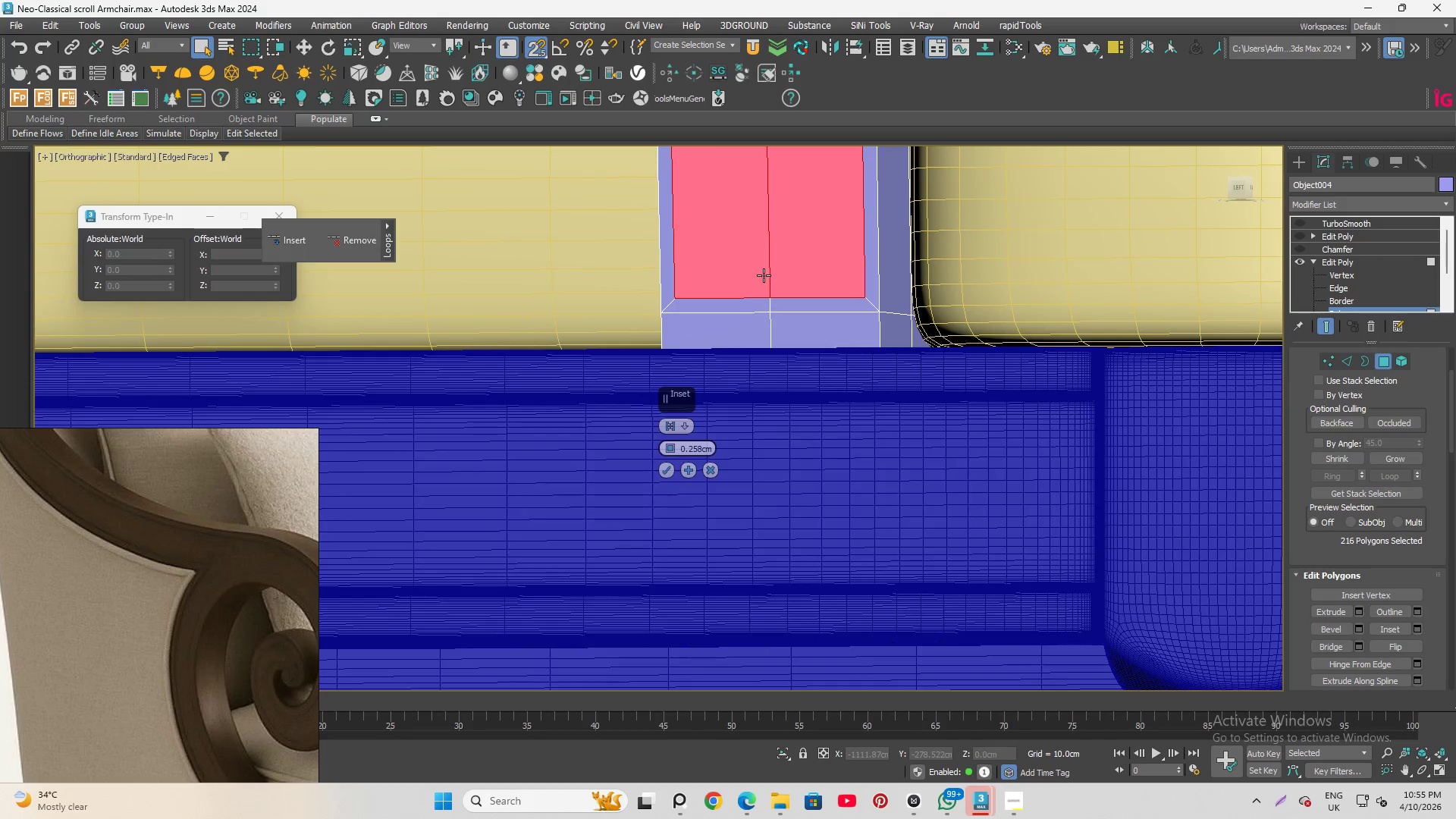 
key(F4)
 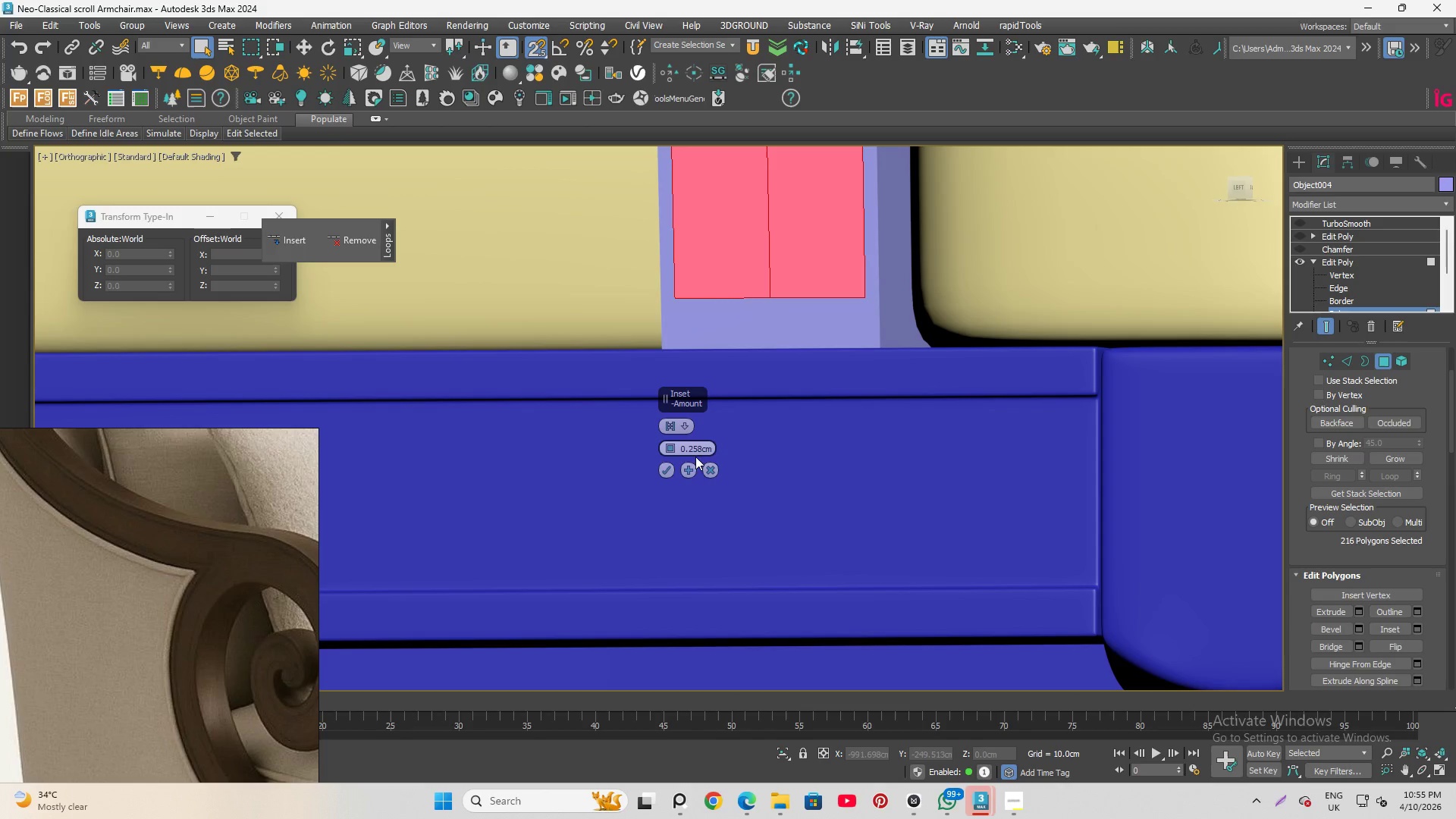 
left_click_drag(start_coordinate=[712, 448], to_coordinate=[635, 444])
 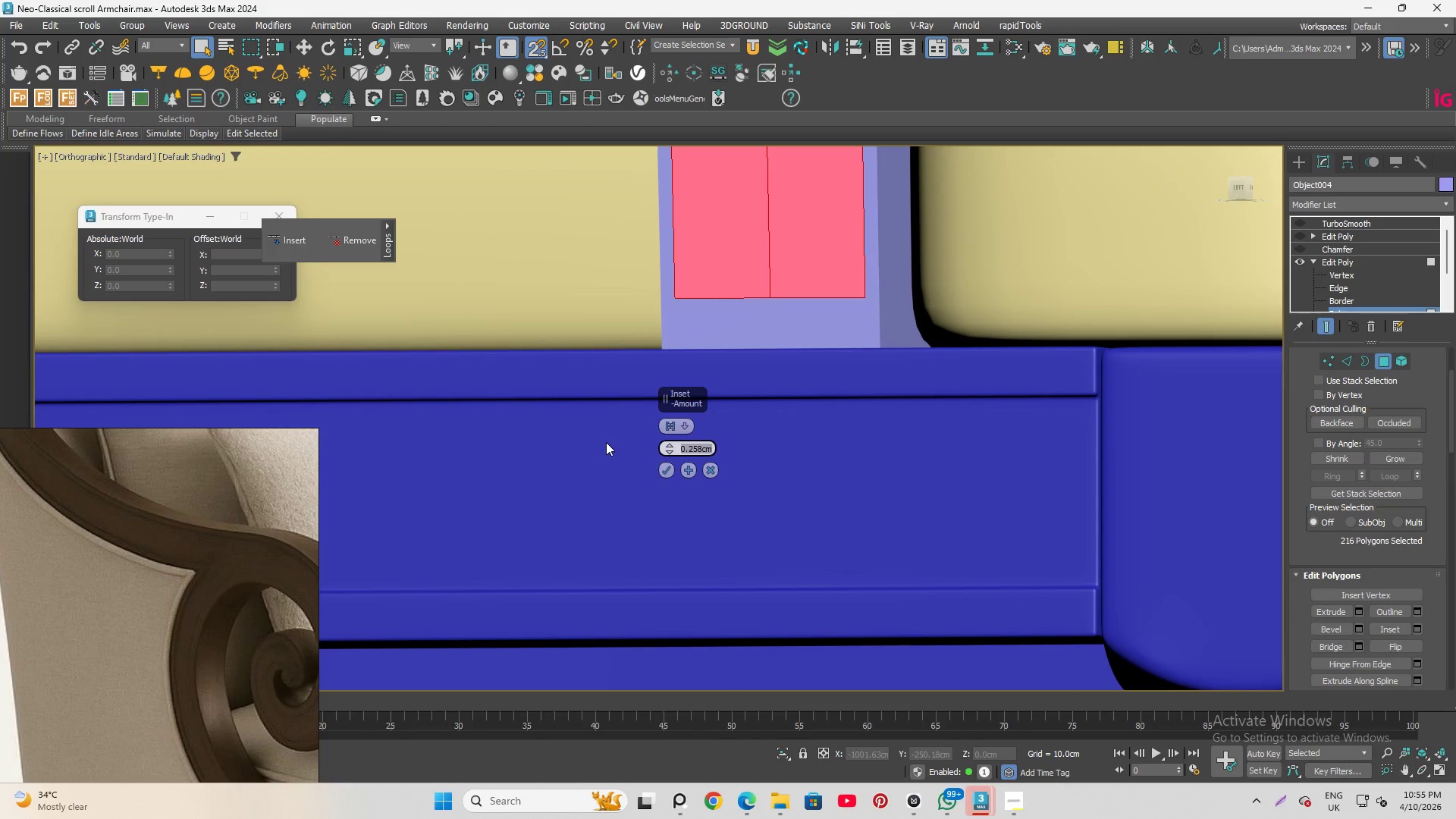 
key(NumpadDecimal)
 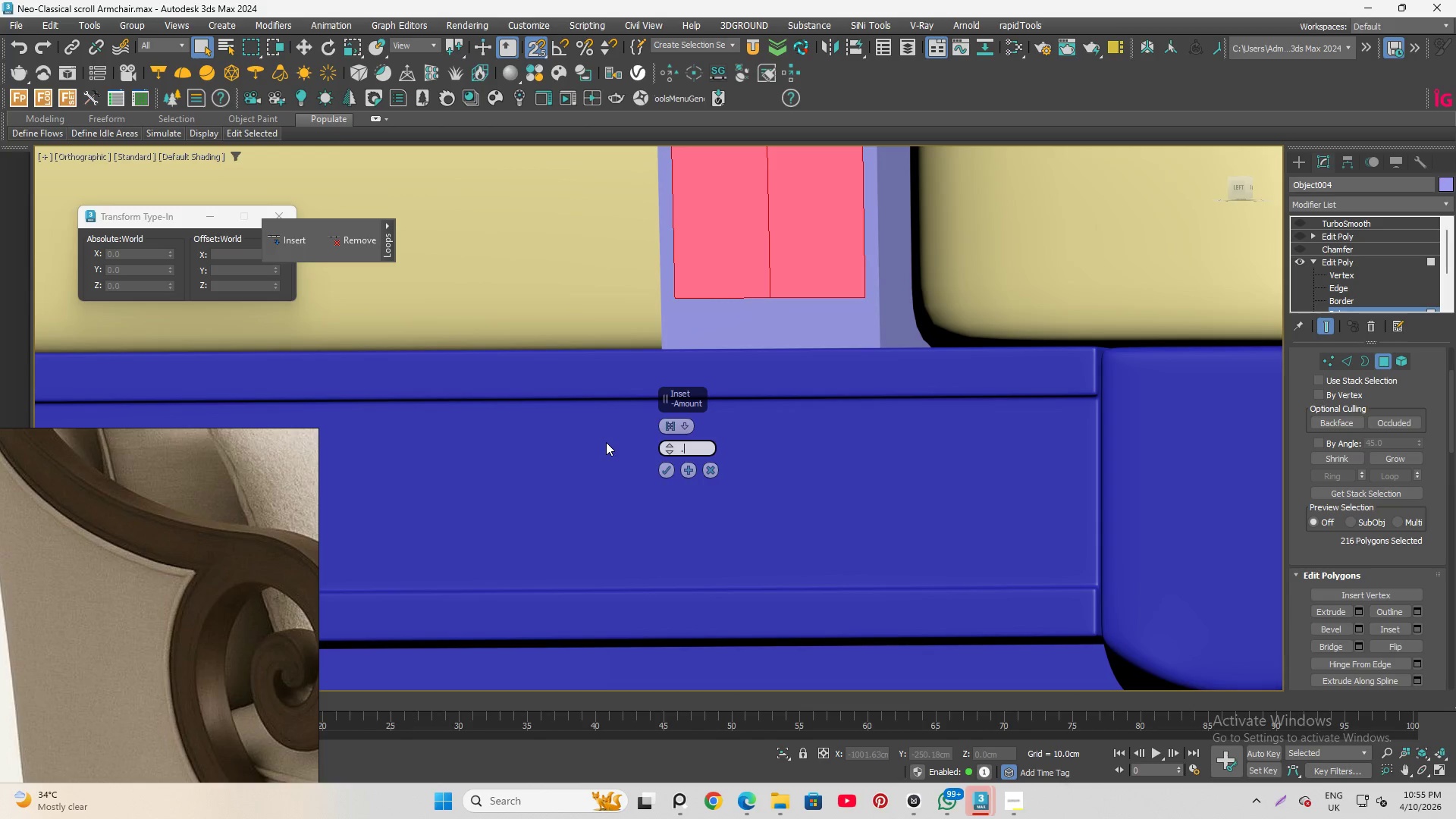 
key(Numpad4)
 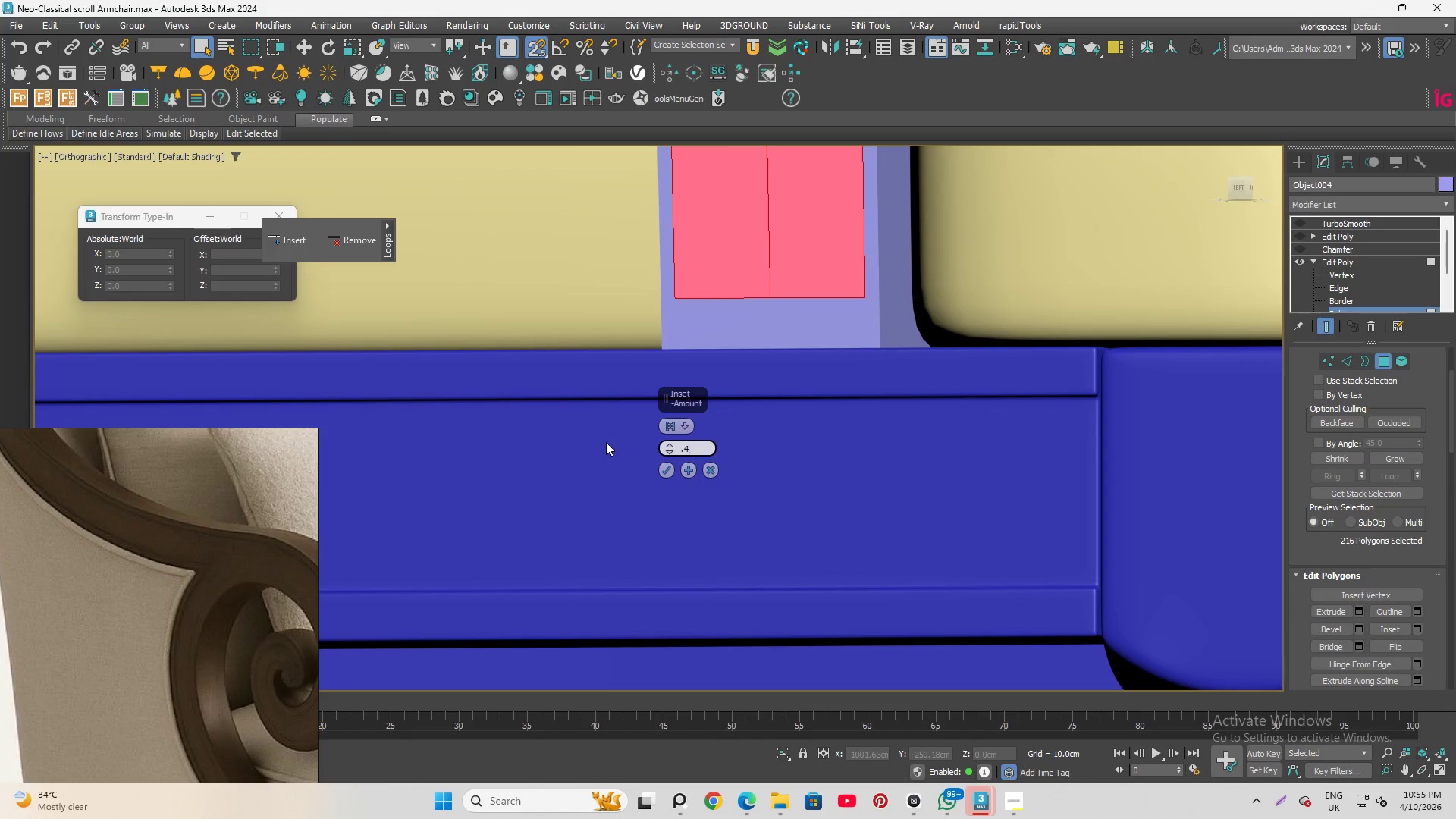 
key(Enter)
 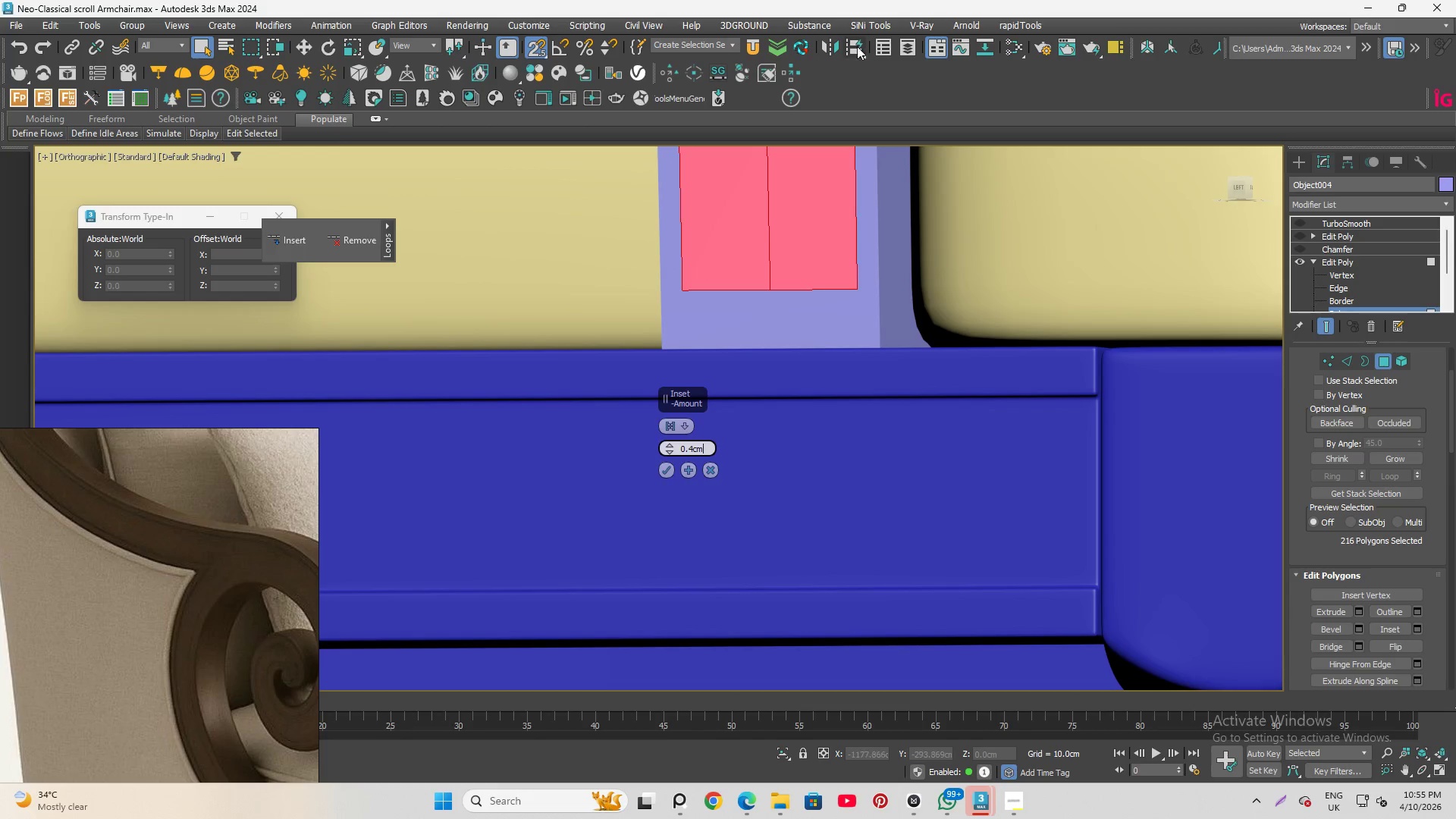 
scroll: coordinate [792, 271], scroll_direction: up, amount: 4.0
 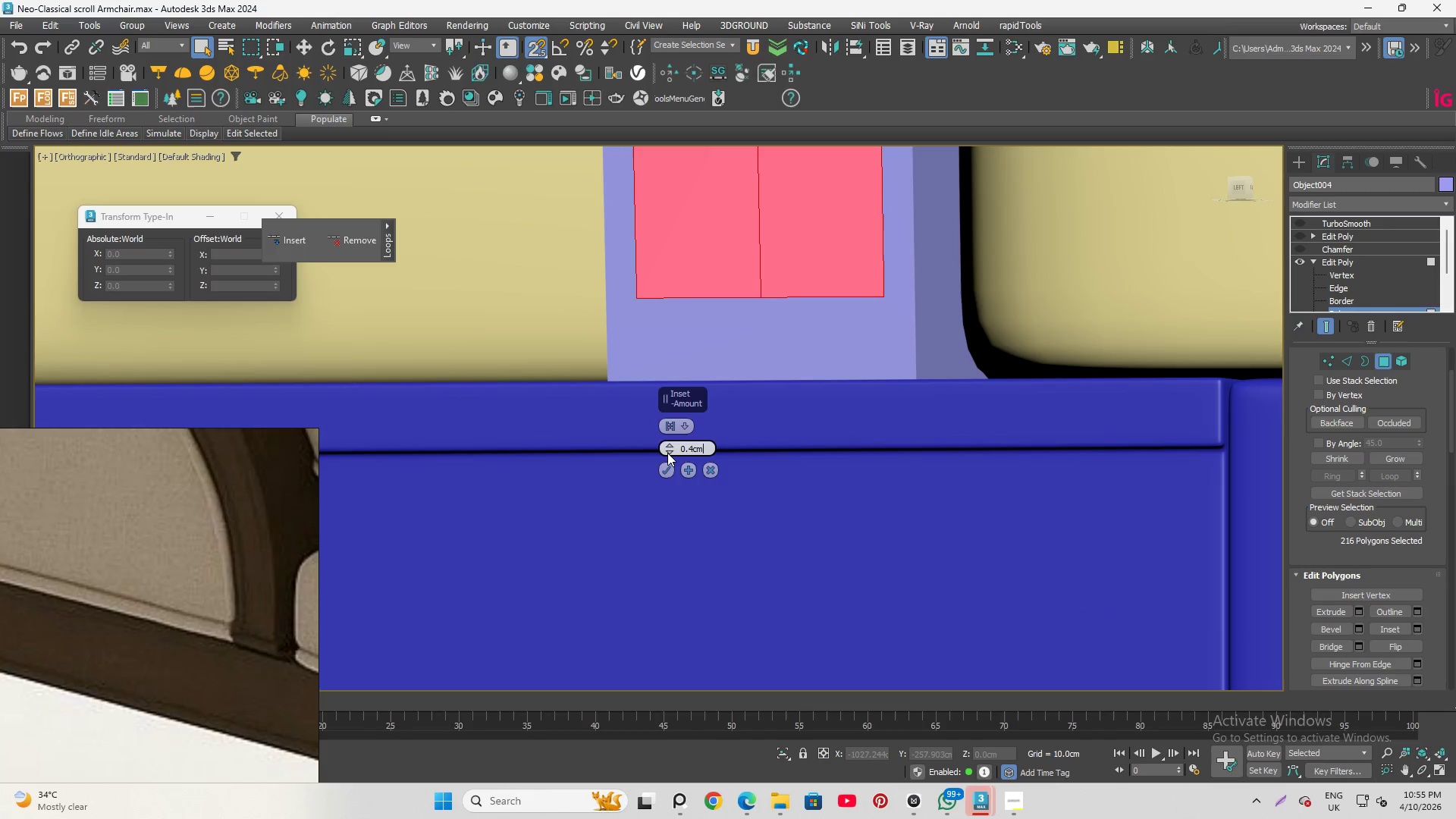 
left_click_drag(start_coordinate=[667, 452], to_coordinate=[664, 426])
 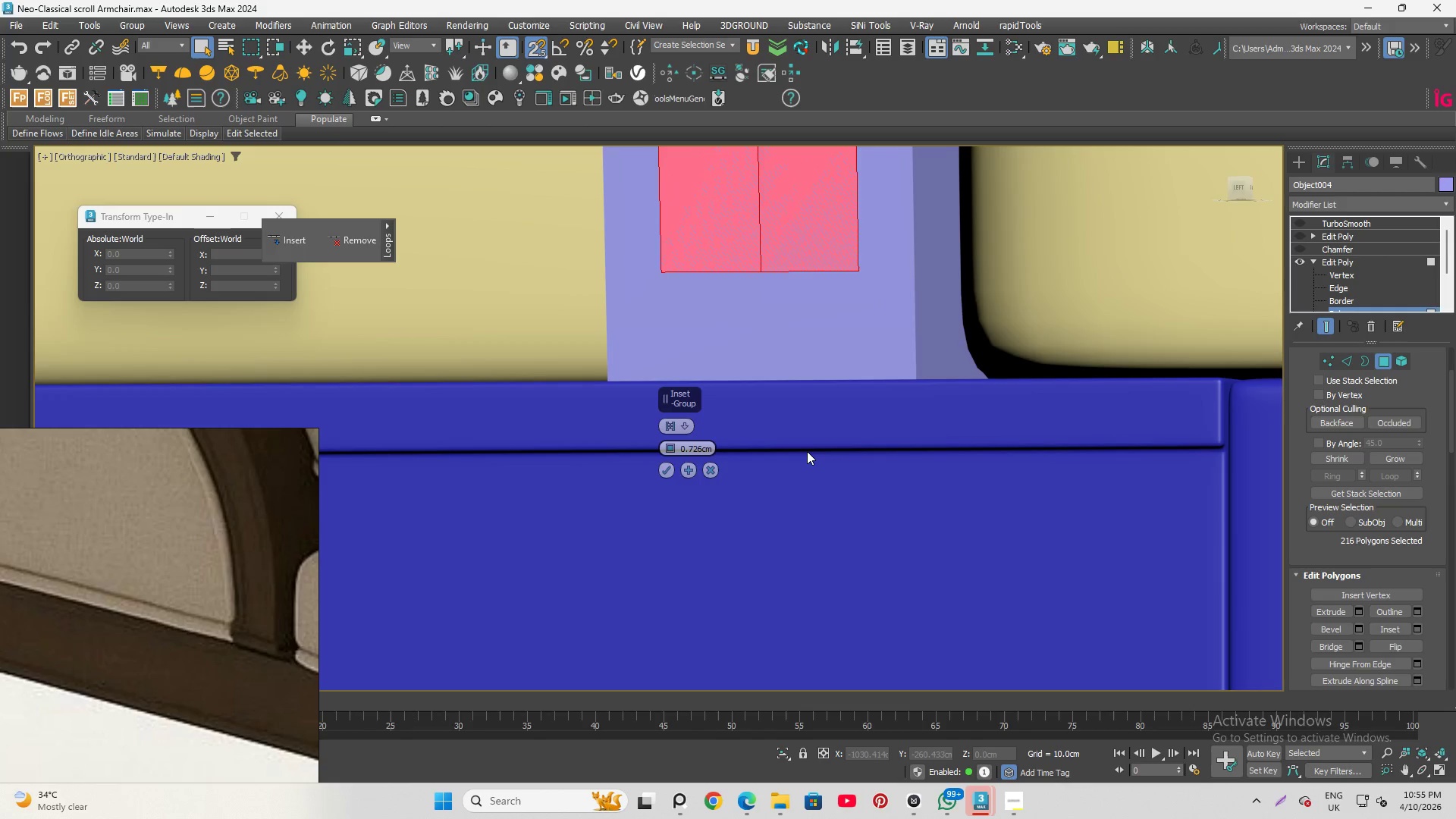 
scroll: coordinate [745, 441], scroll_direction: down, amount: 2.0
 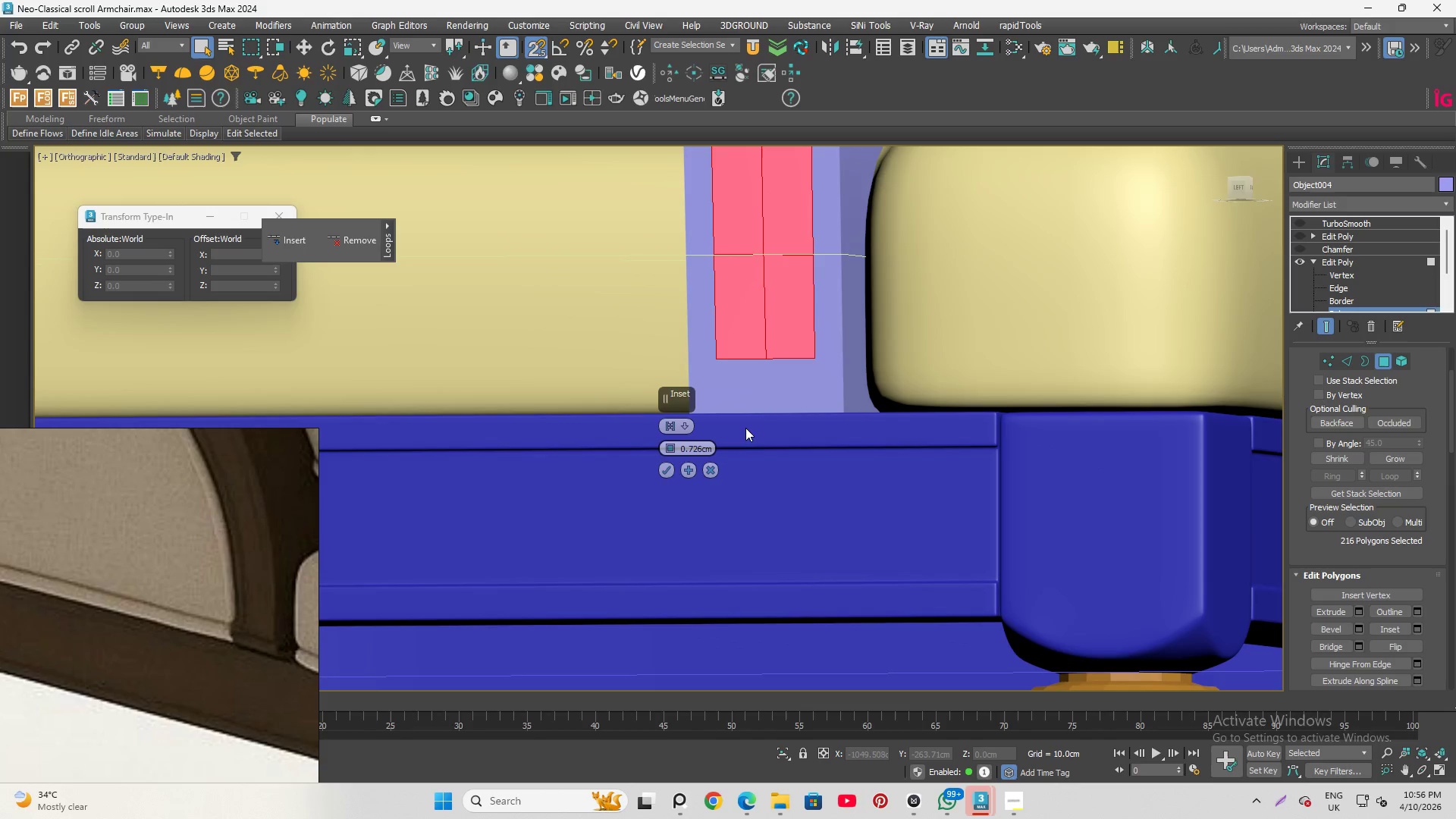 
key(F4)
 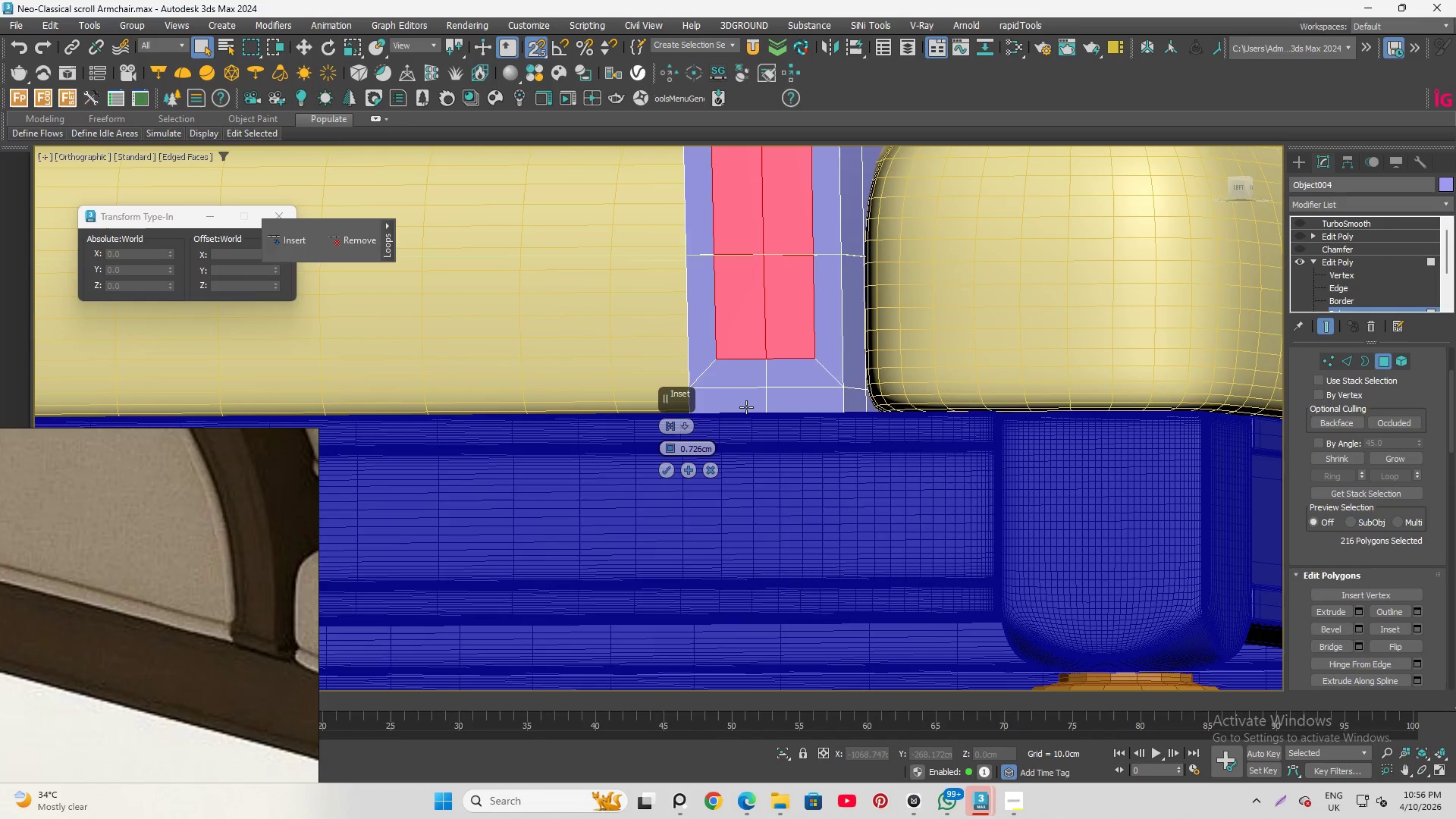 
wait(5.12)
 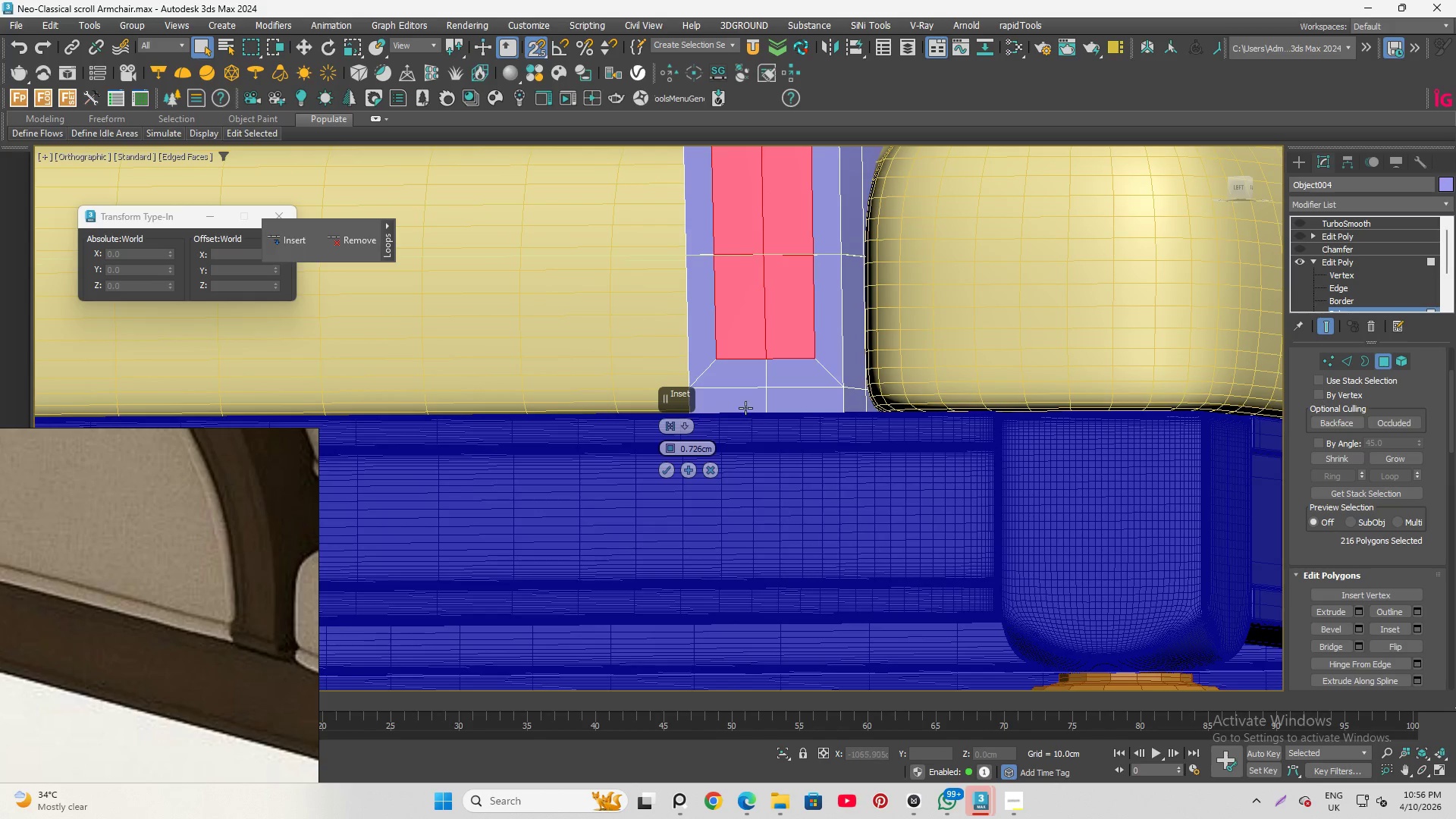 
key(Space)
 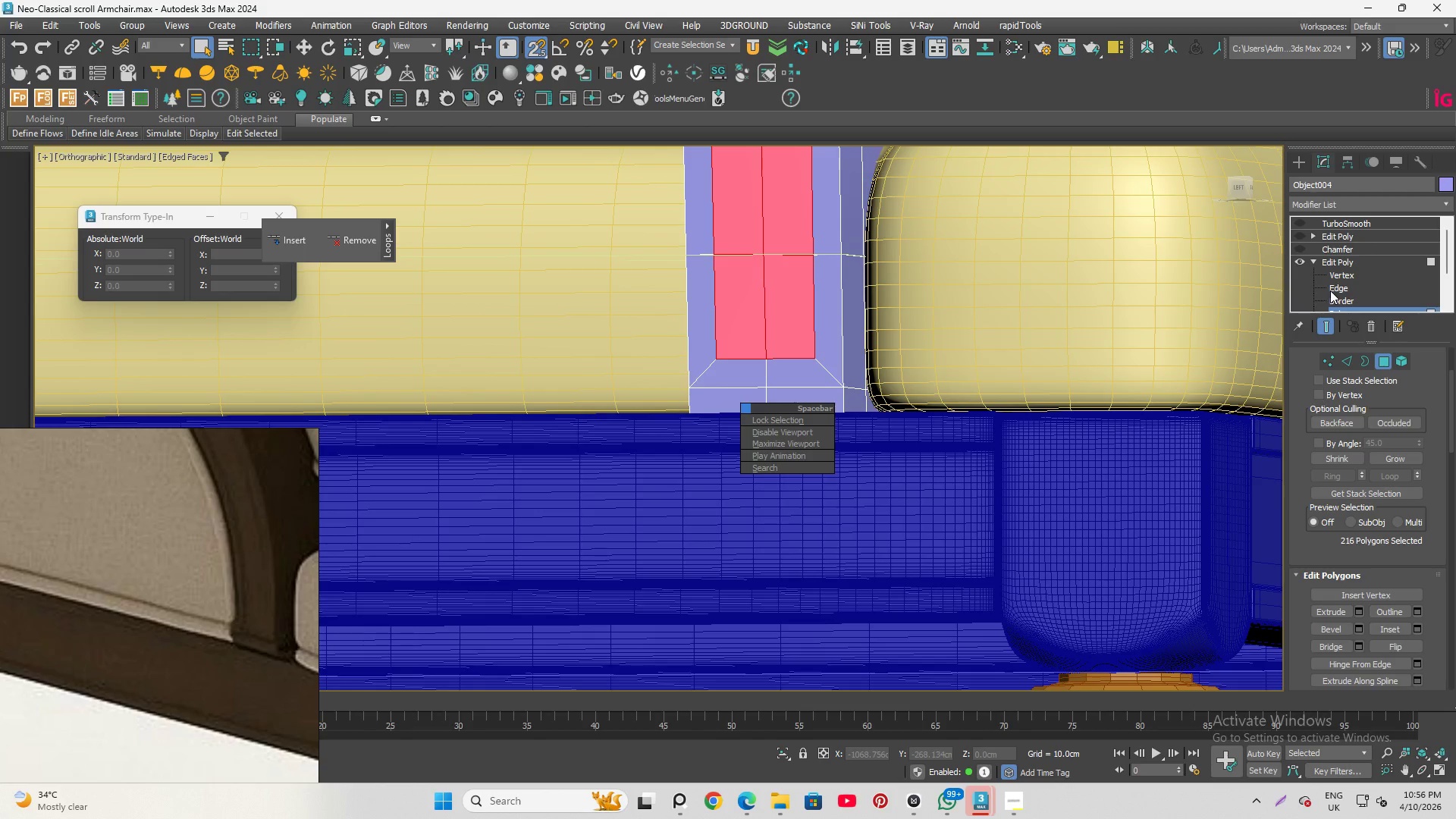 
wait(5.64)
 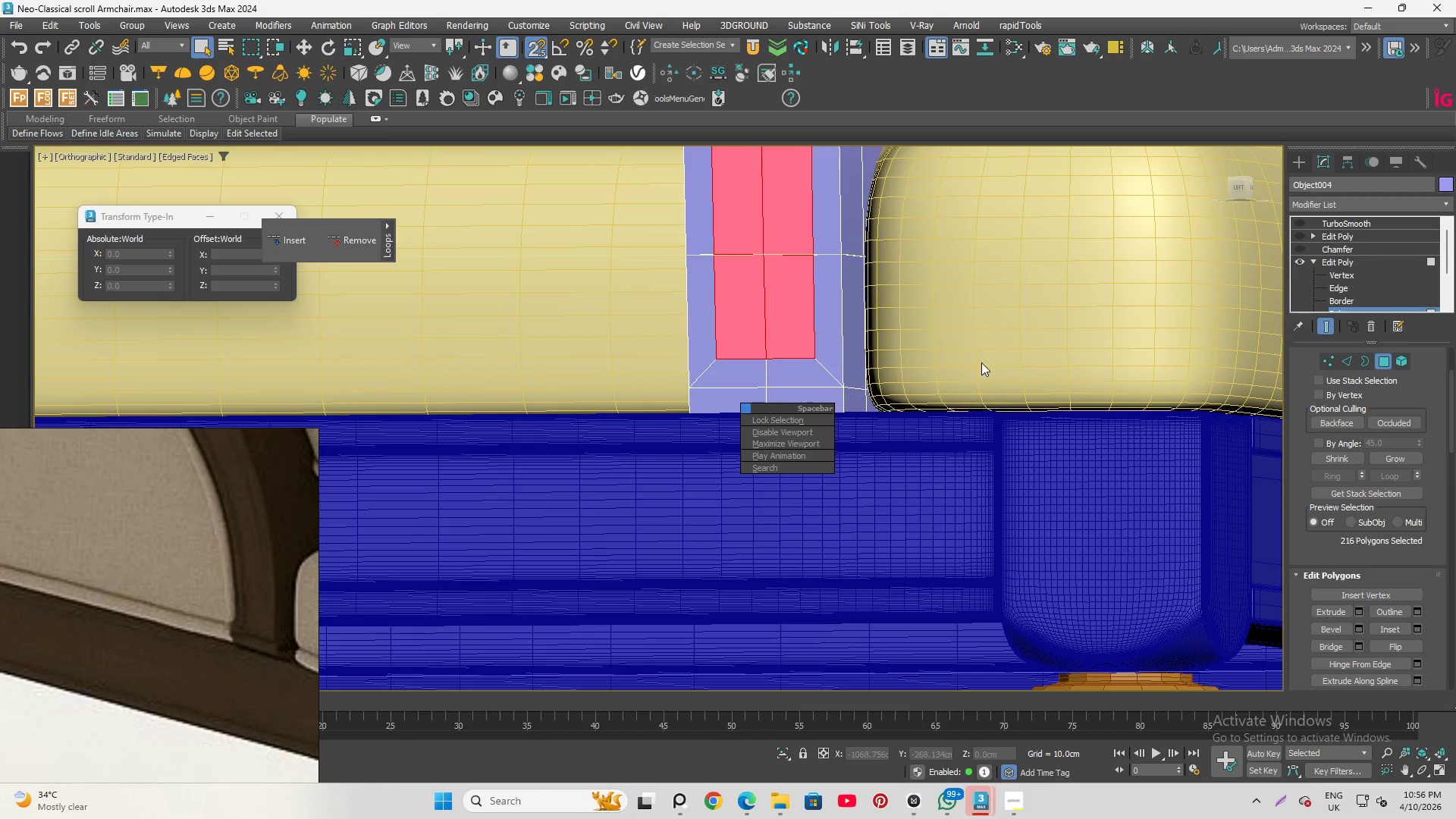 
double_click([795, 392])
 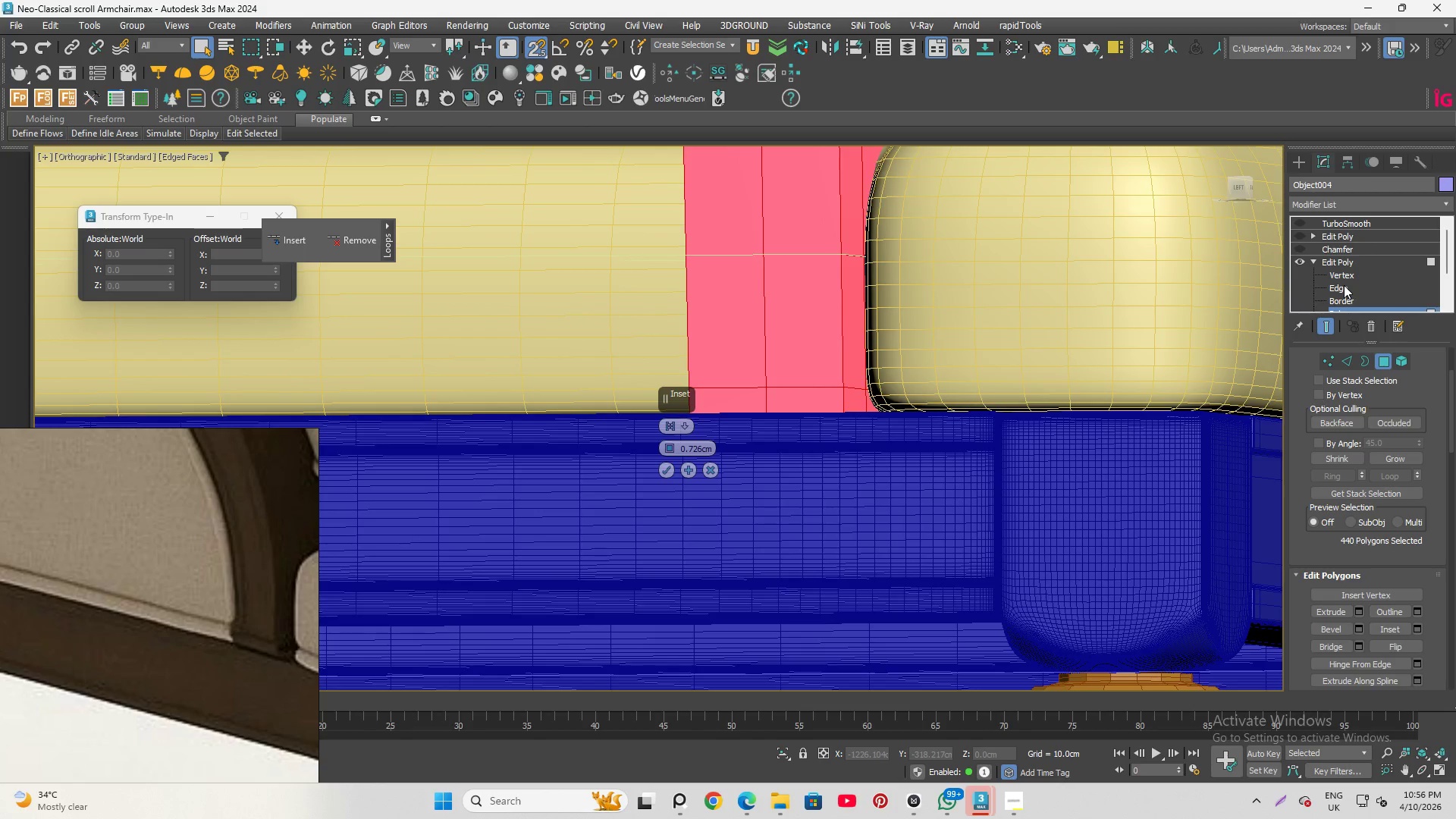 
key(Control+Z)
 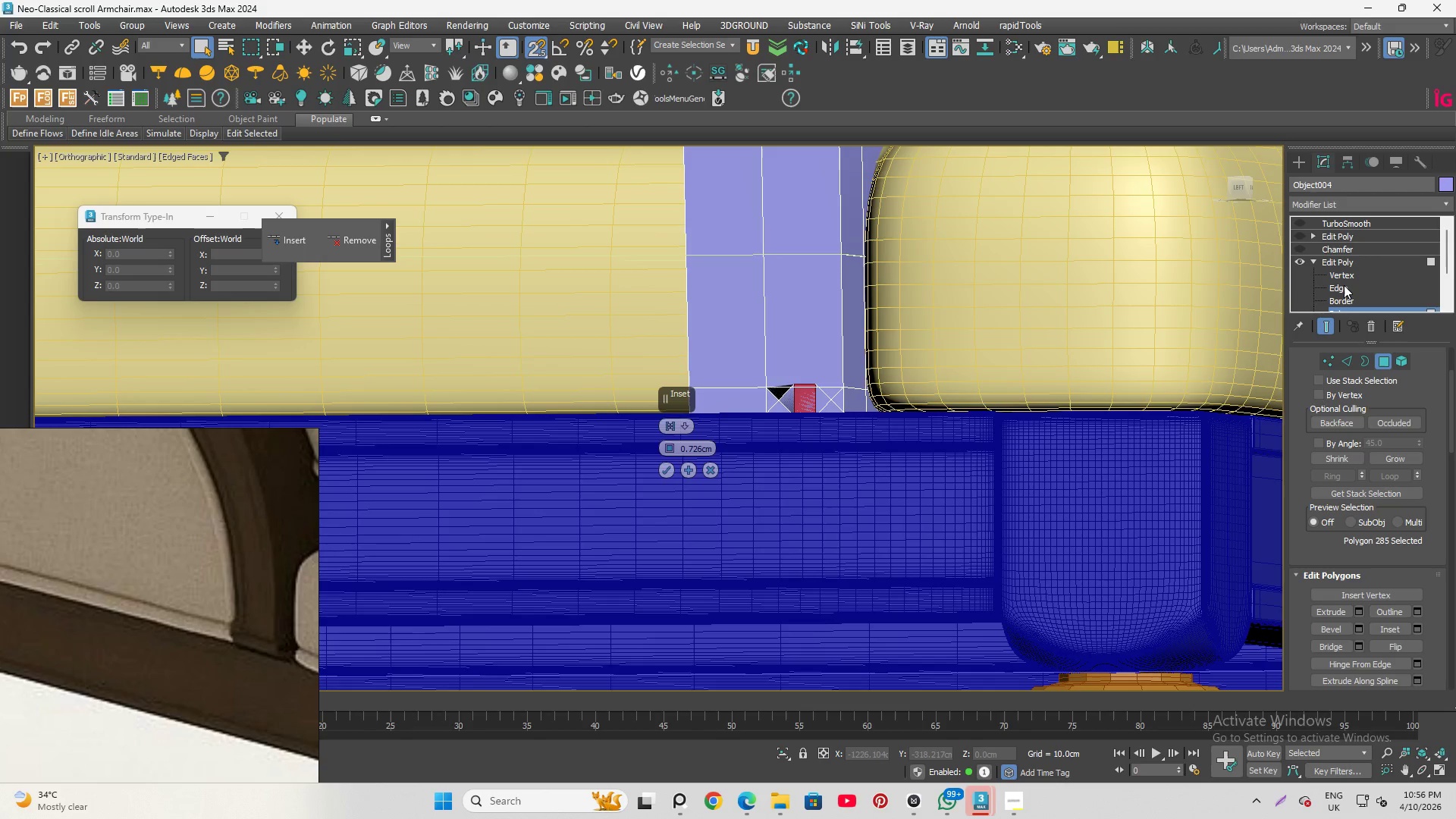 
key(Control+Z)
 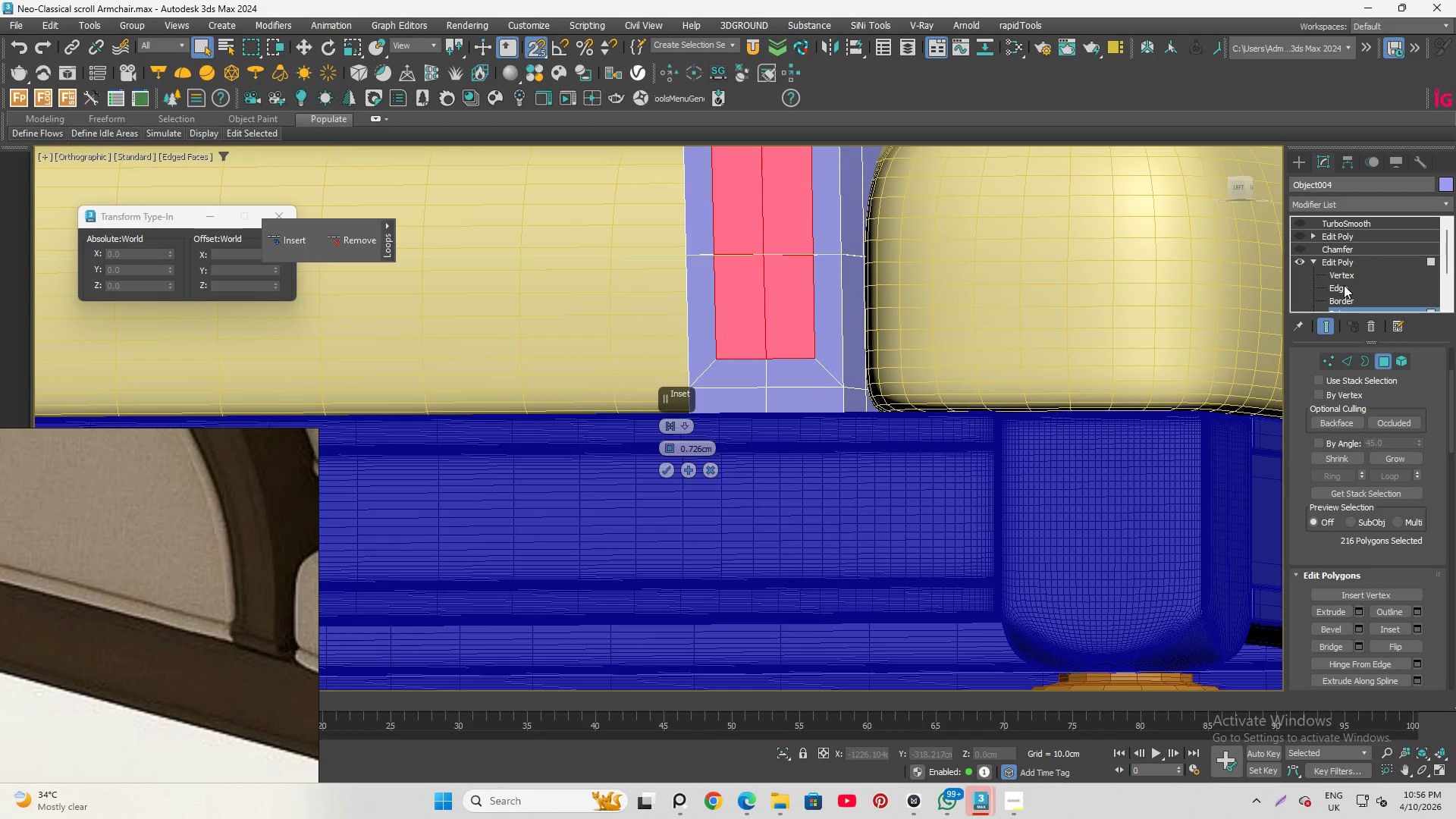 
left_click([1344, 285])
 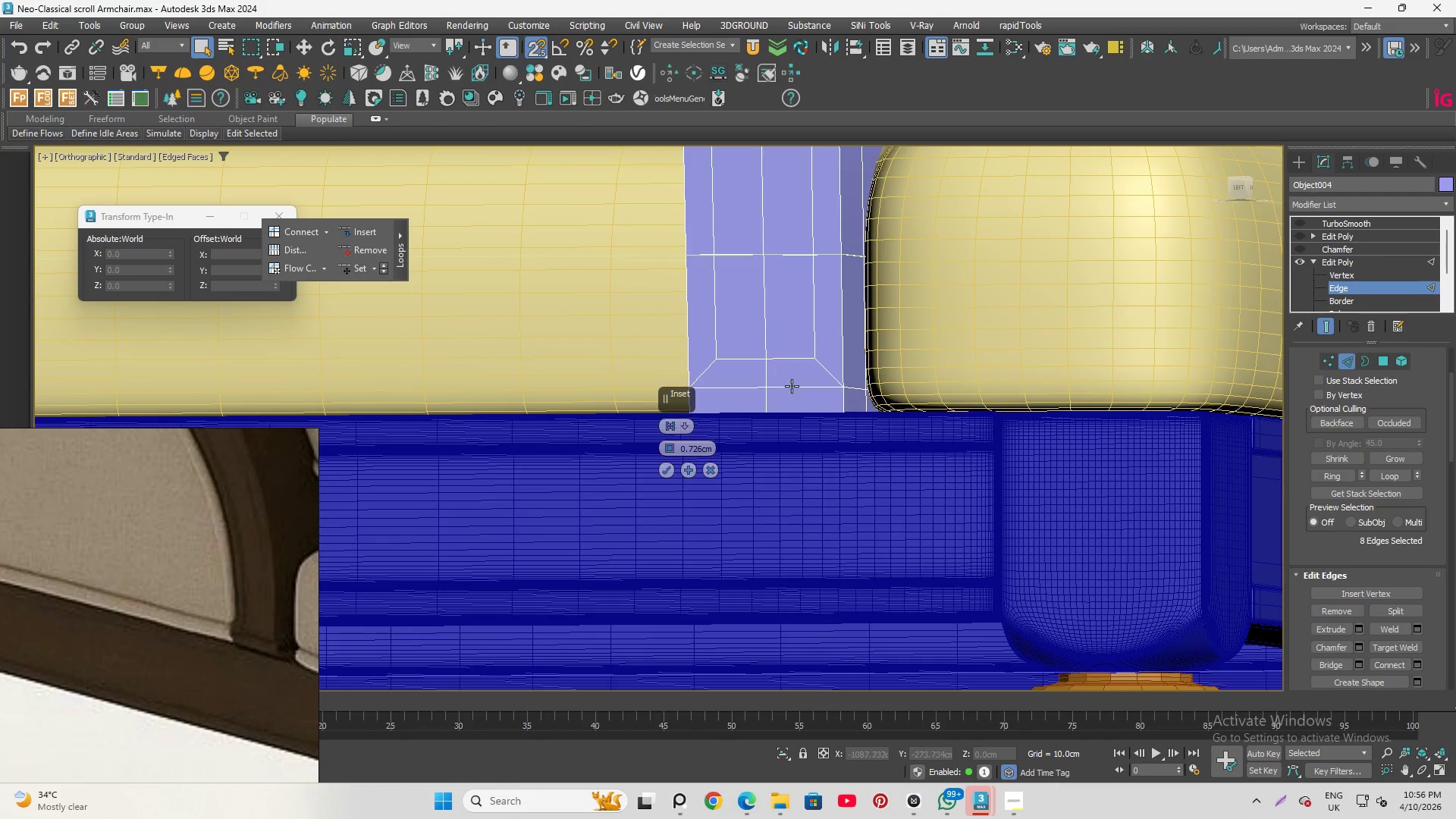 
double_click([792, 385])
 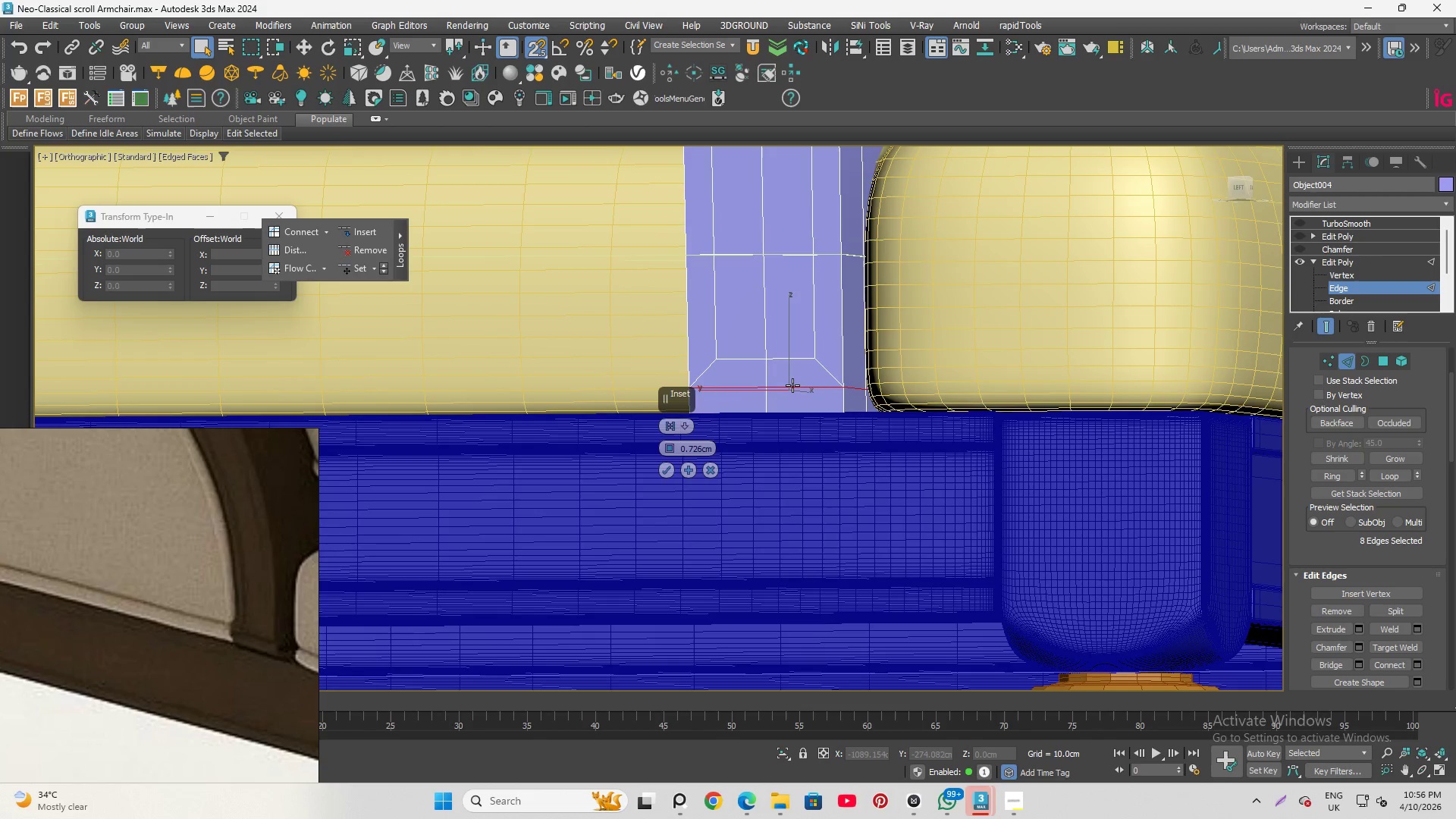 
key(Control+Backspace)
 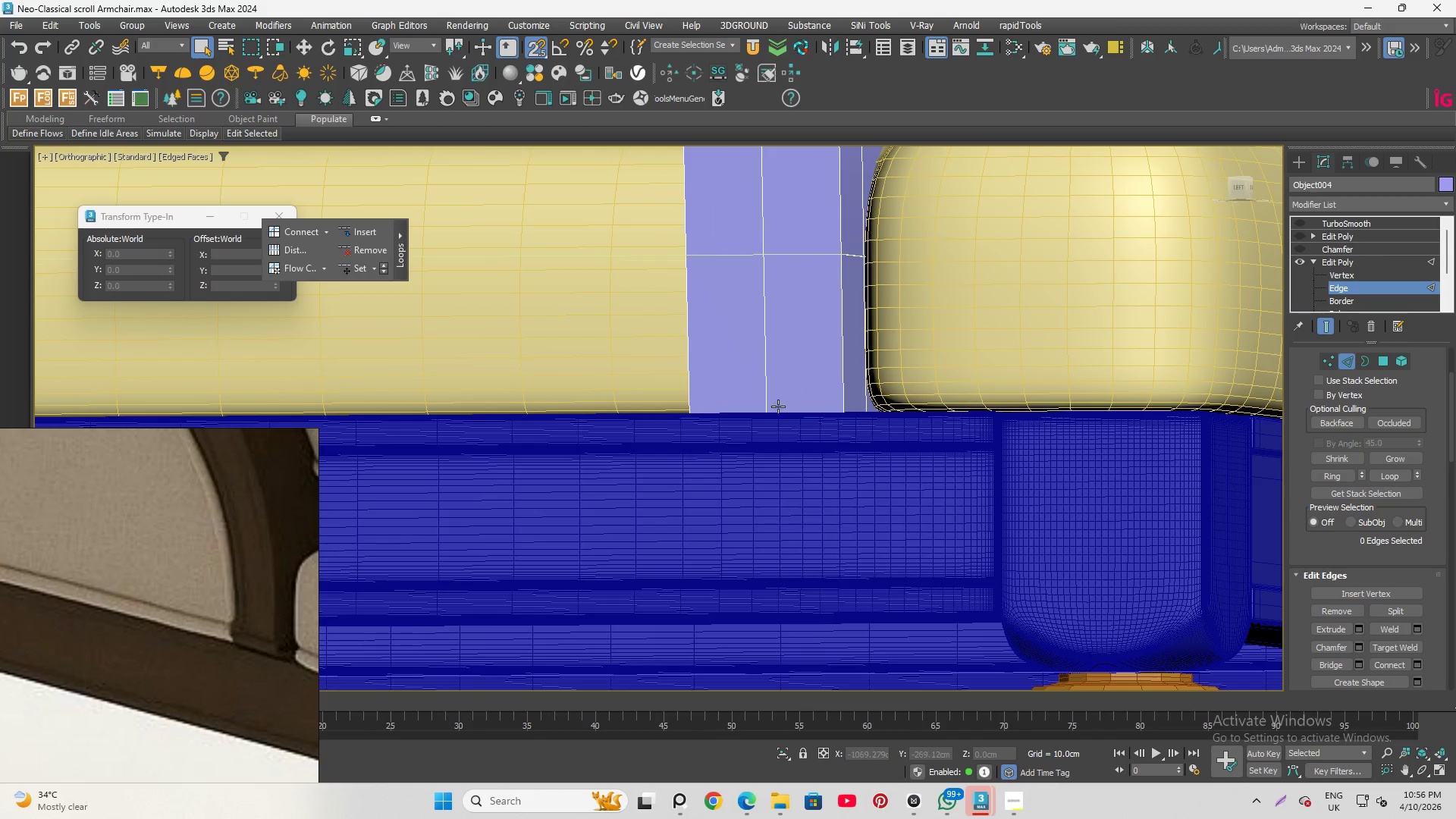 
hold_key(key=AltLeft, duration=0.86)
 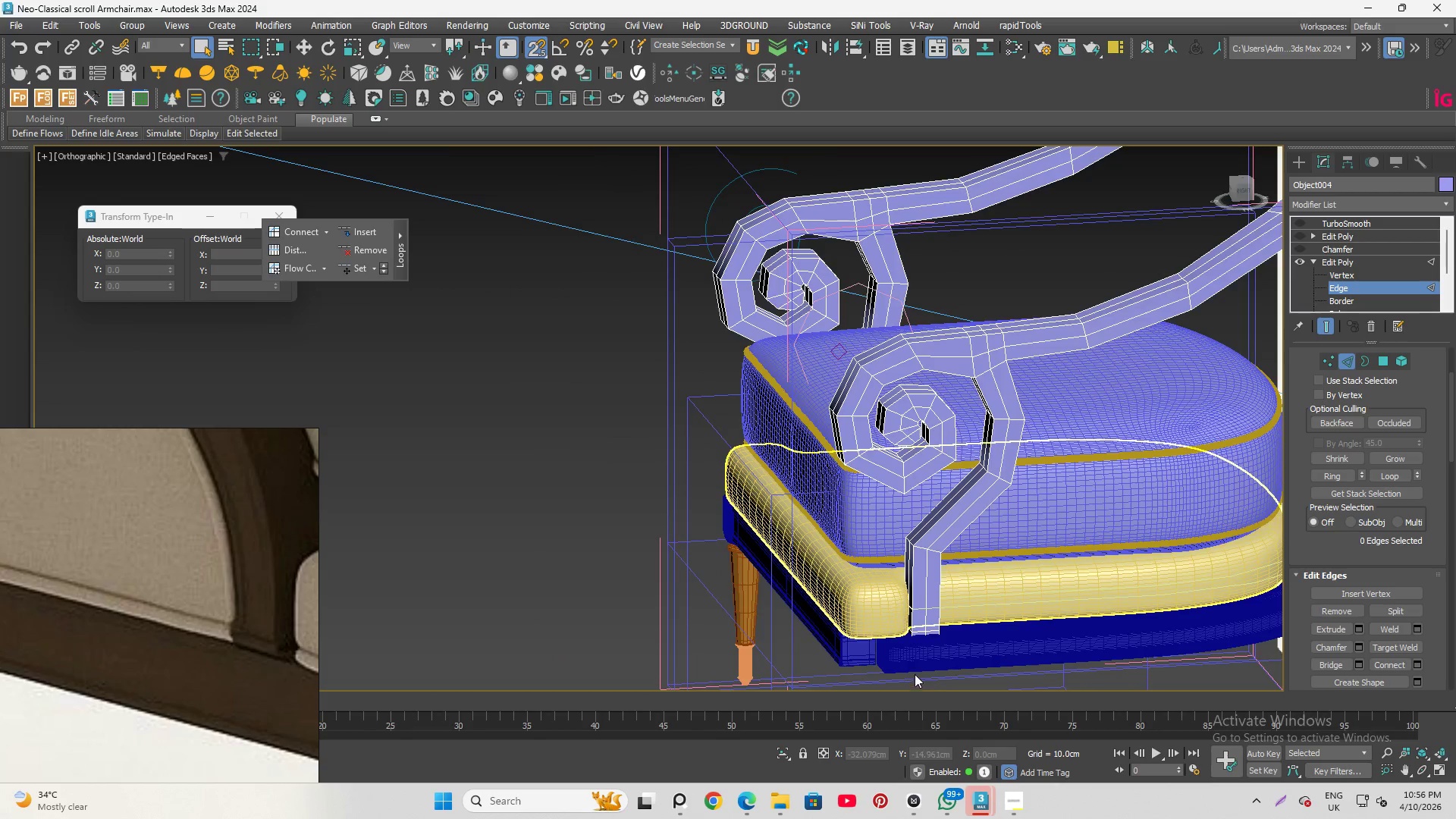 
scroll: coordinate [639, 522], scroll_direction: down, amount: 5.0
 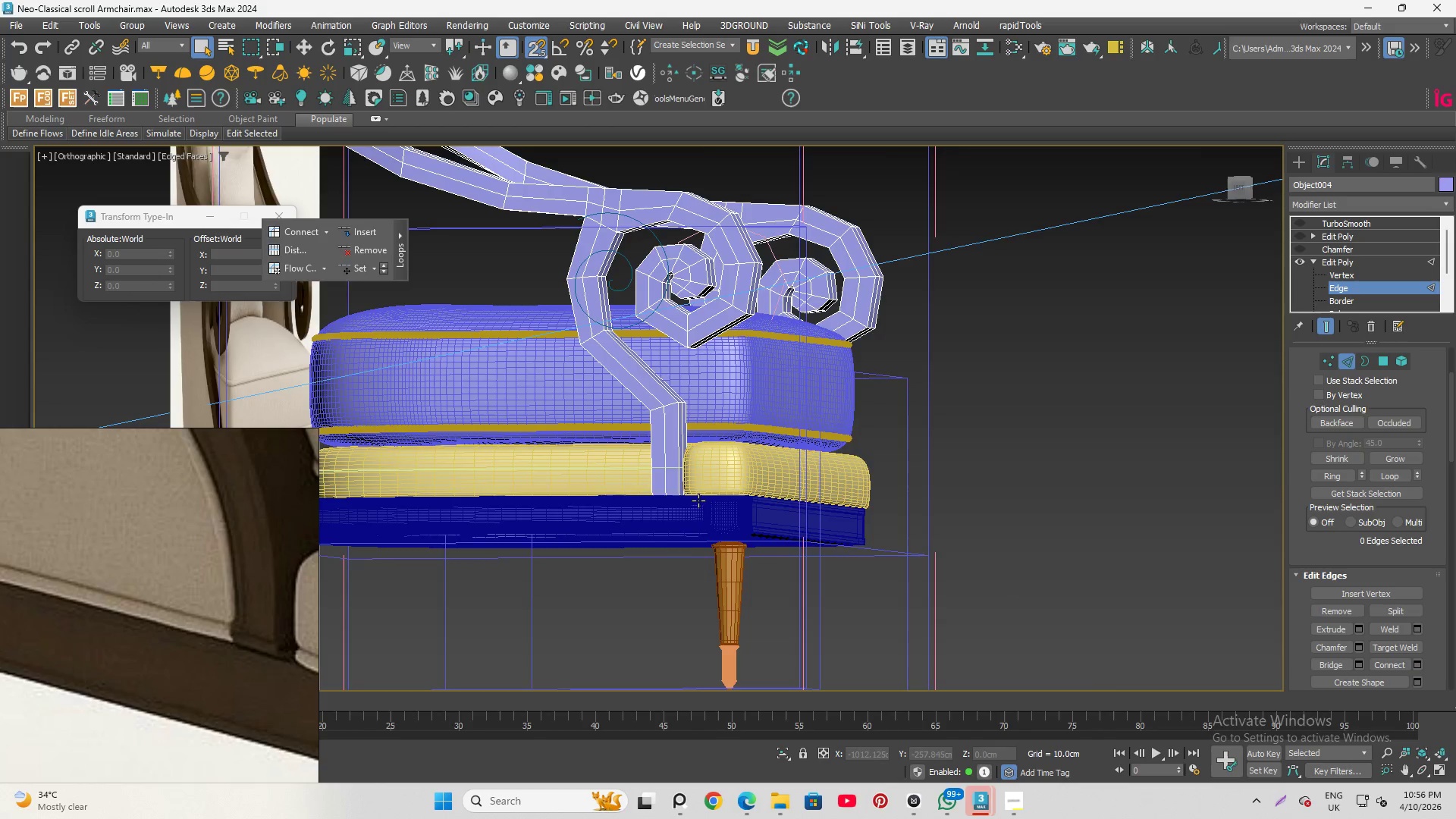 
hold_key(key=ControlLeft, duration=0.95)
 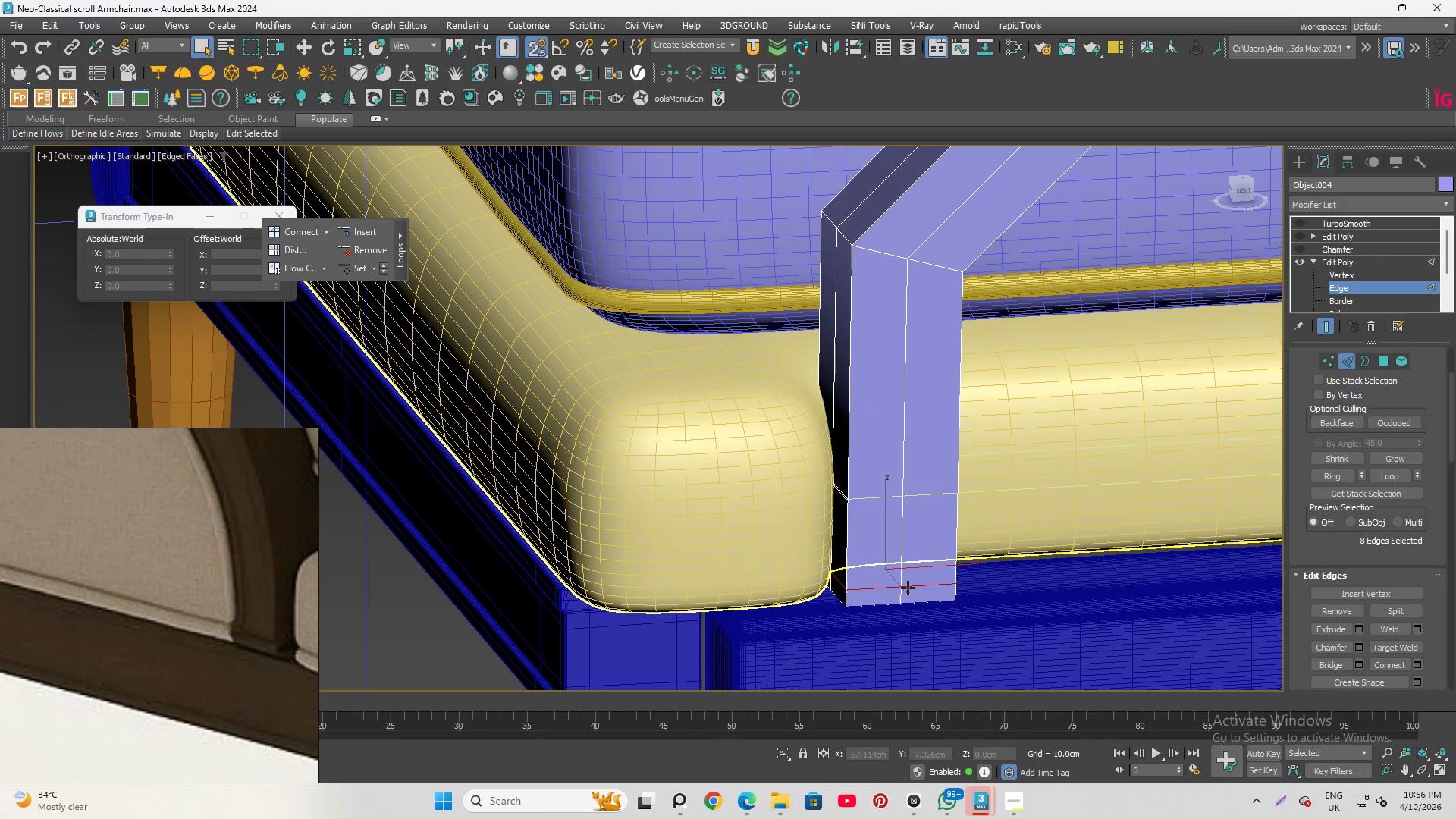 
scroll: coordinate [942, 633], scroll_direction: up, amount: 4.0
 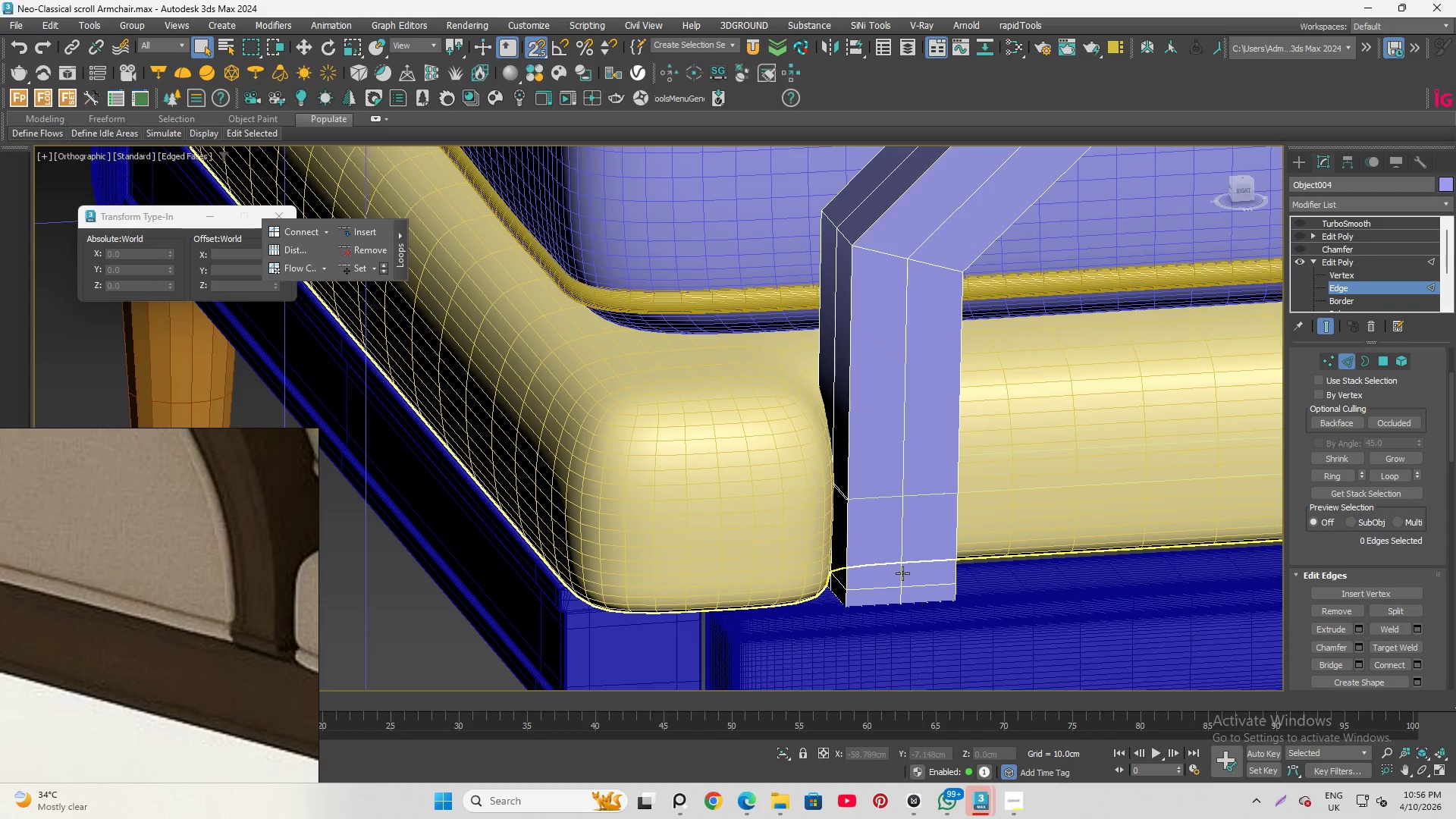 
left_click([916, 588])
 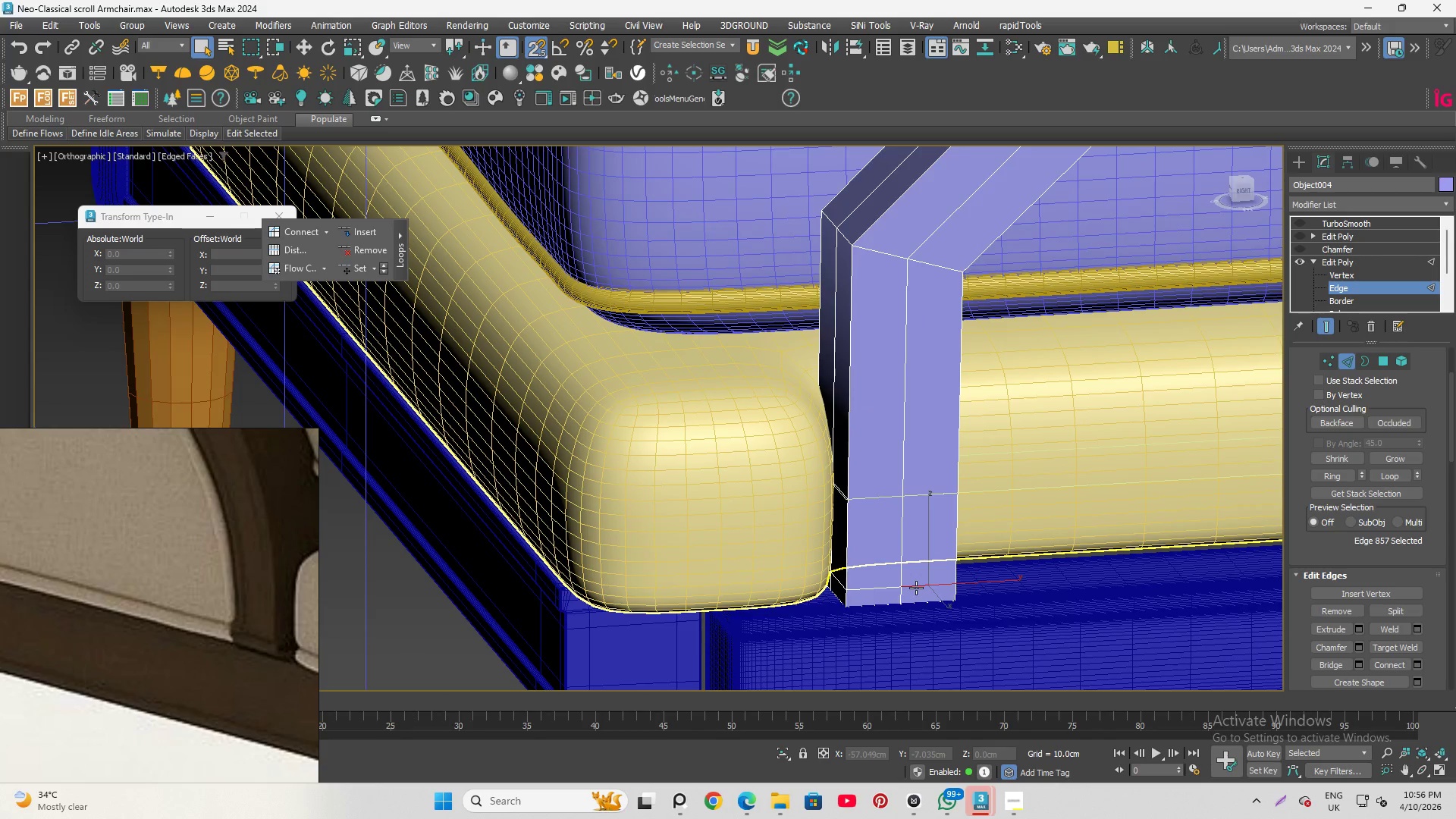 
double_click([916, 588])
 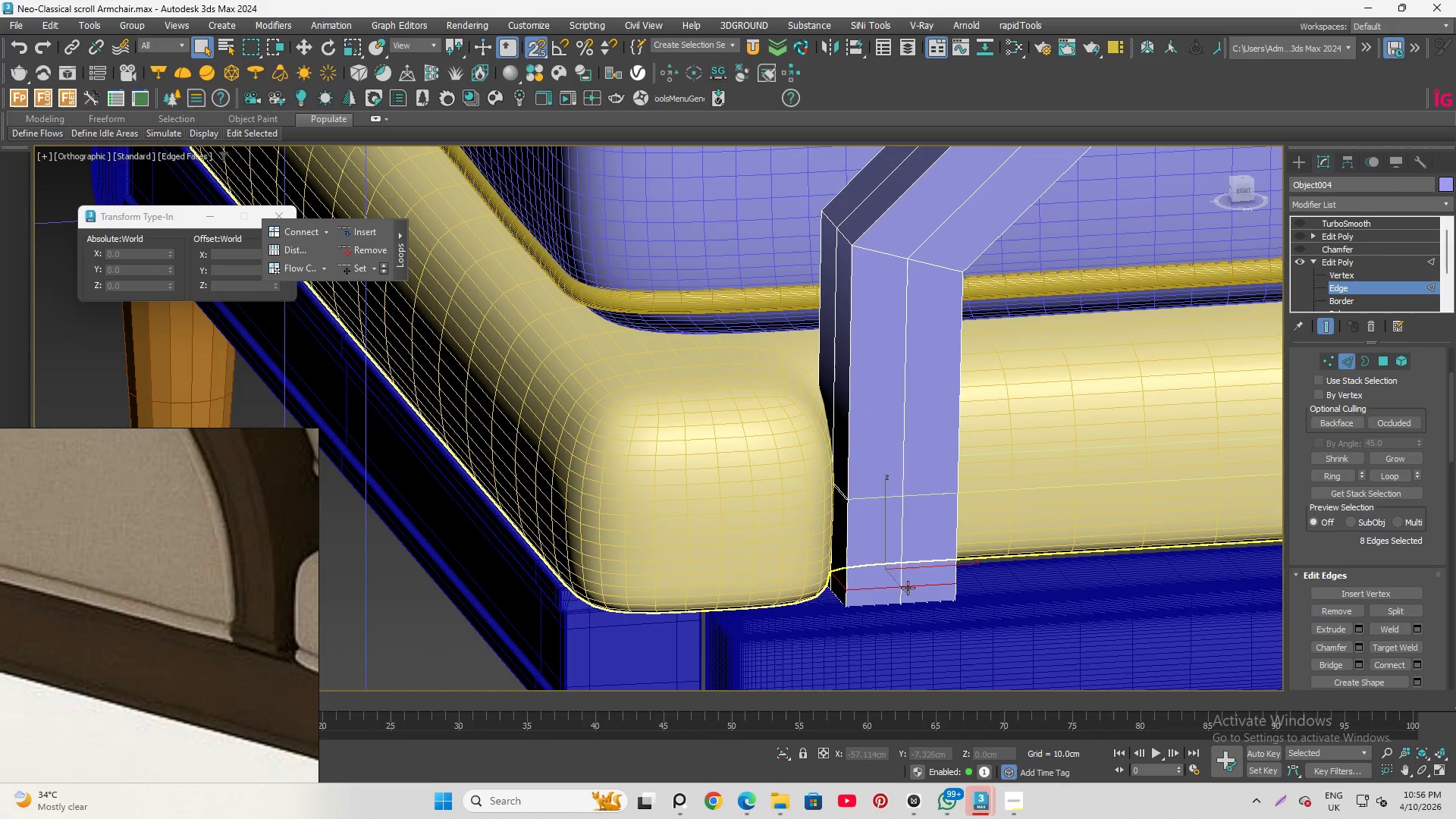 
key(Control+Backspace)
 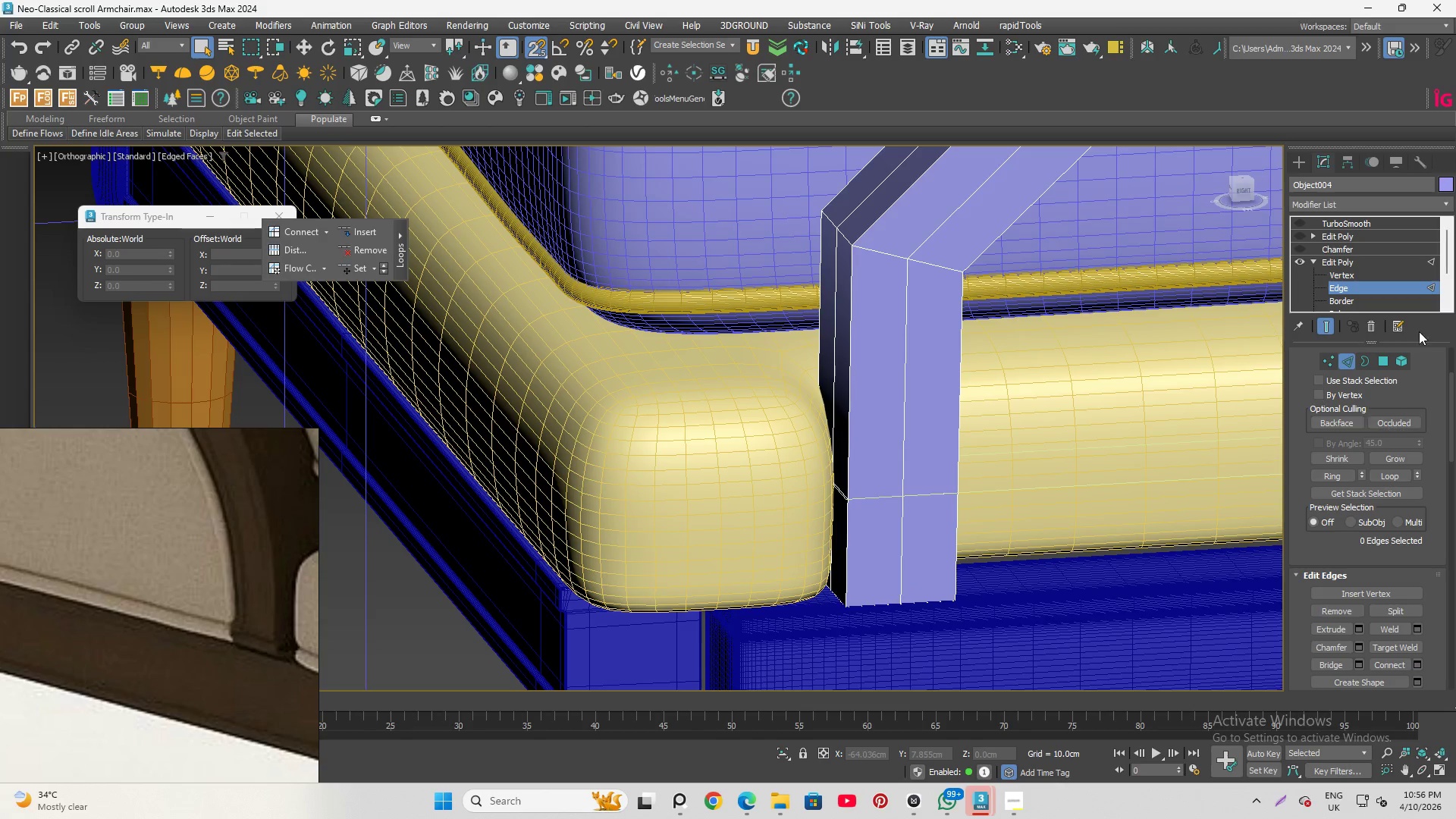 
scroll: coordinate [1377, 240], scroll_direction: down, amount: 1.0
 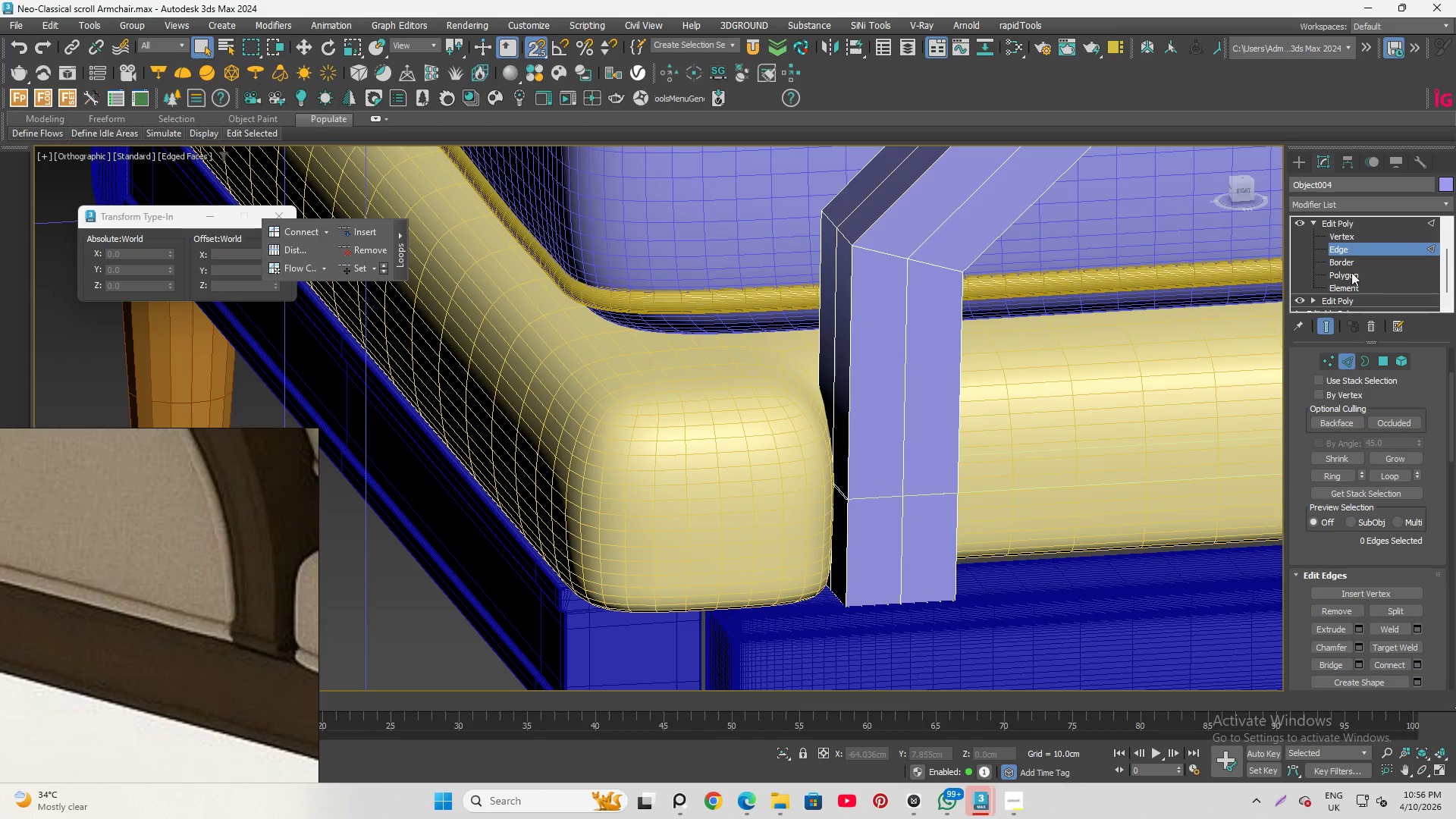 
left_click([1351, 271])
 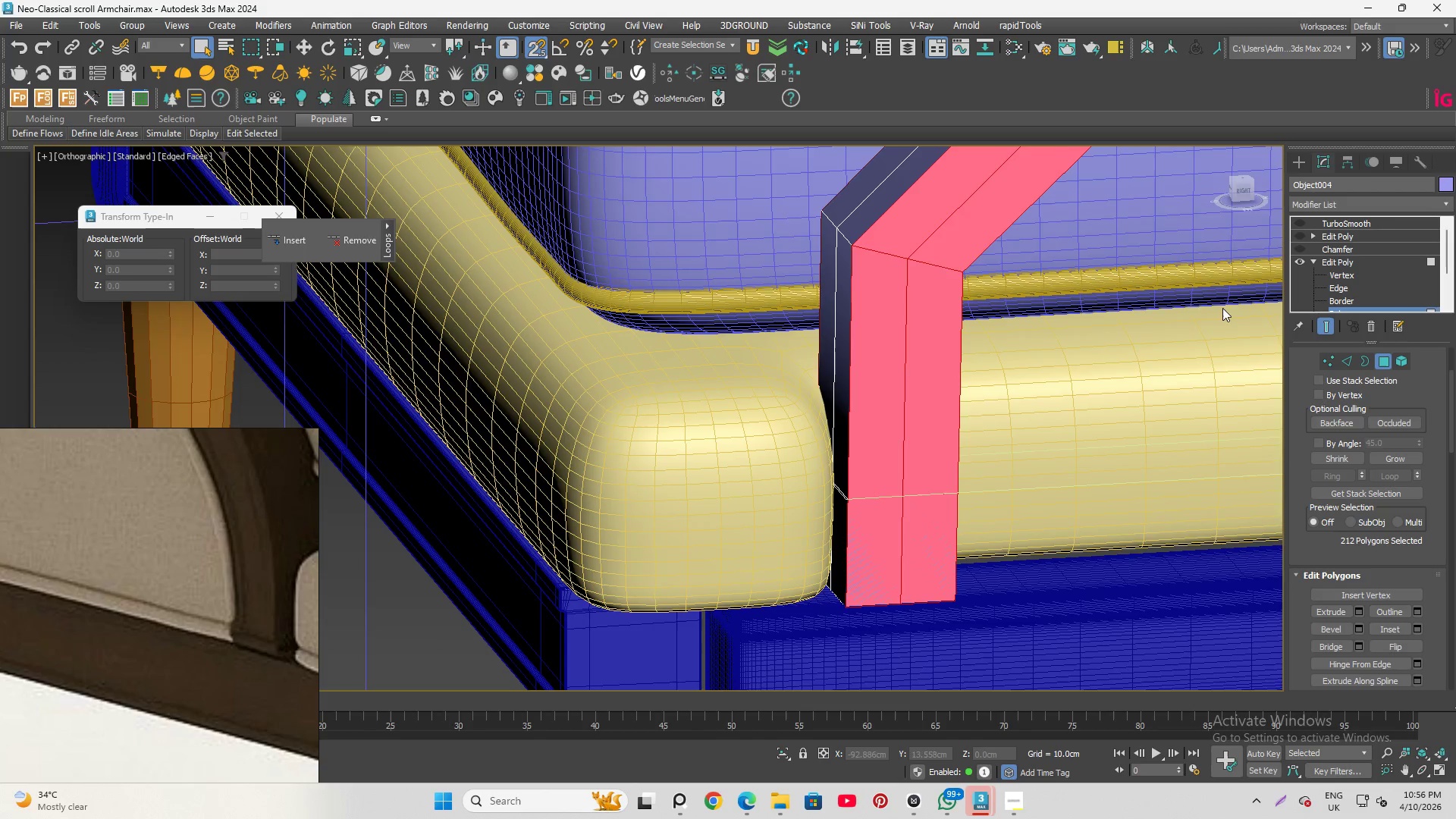 
hold_key(key=MetaLeft, duration=1.44)
scroll: coordinate [969, 394], scroll_direction: down, amount: 1.0
 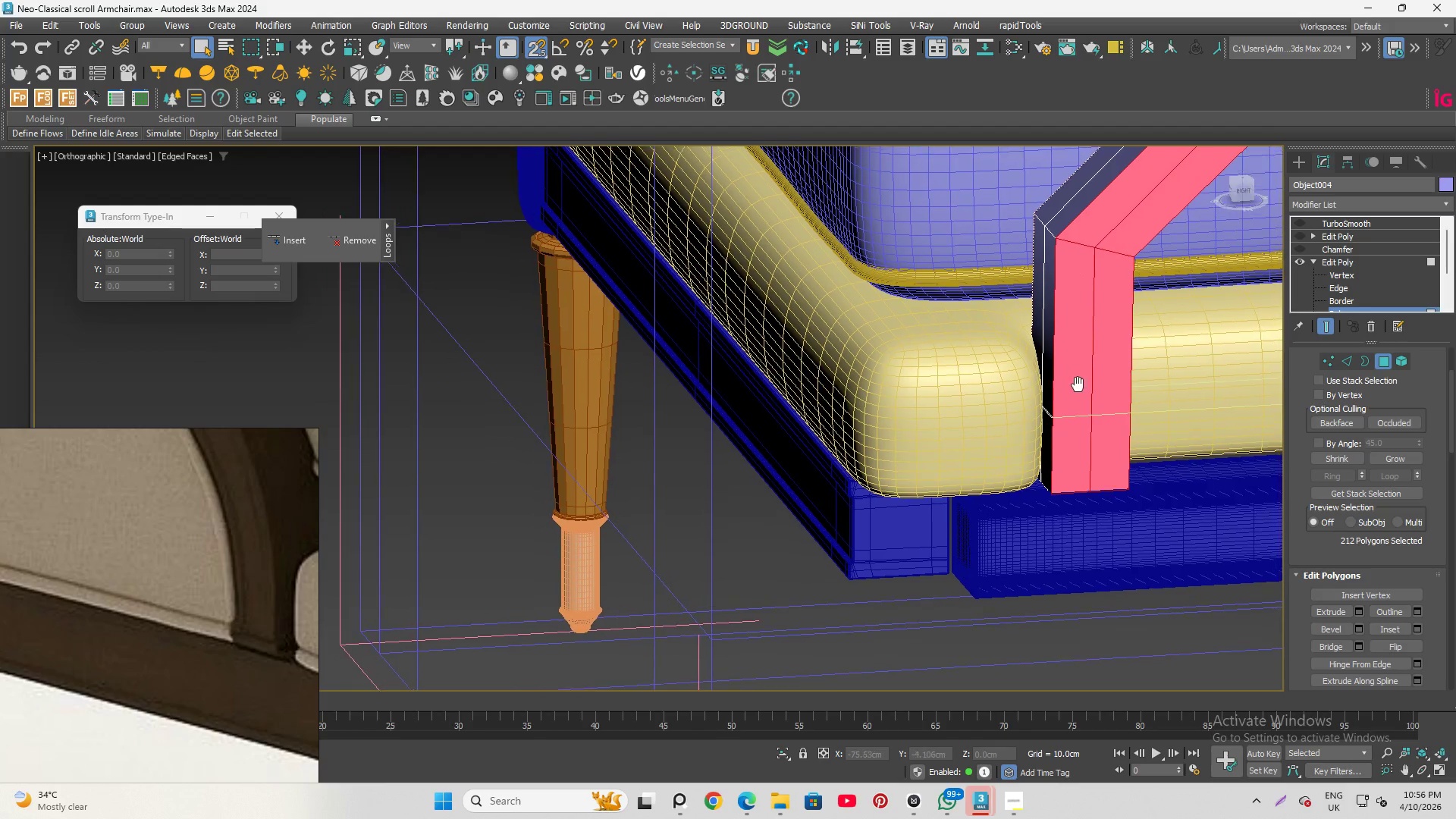 
key(Meta+MetaLeft)
 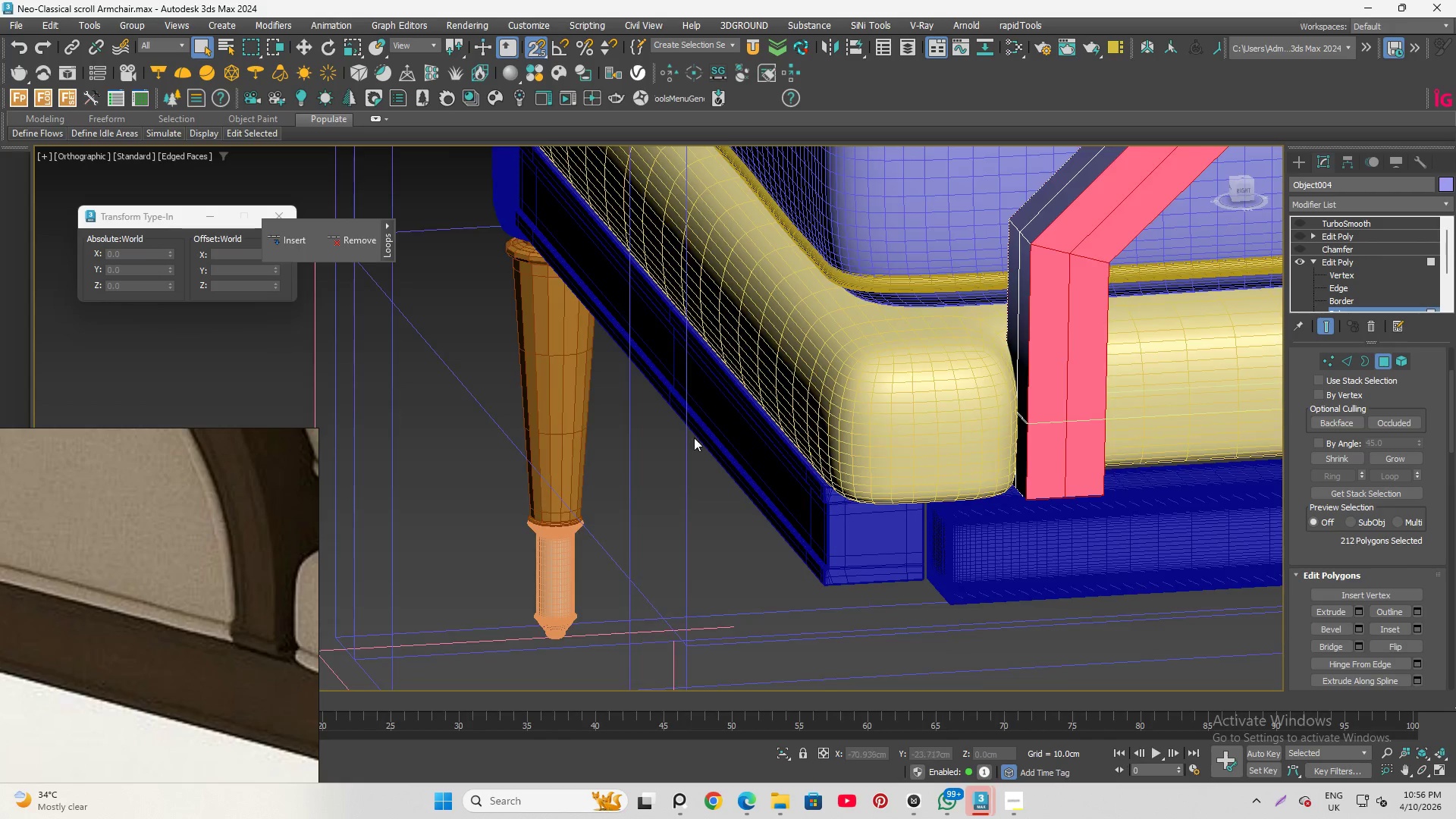 
hold_key(key=AltLeft, duration=1.47)
scroll: coordinate [694, 441], scroll_direction: down, amount: 3.0
 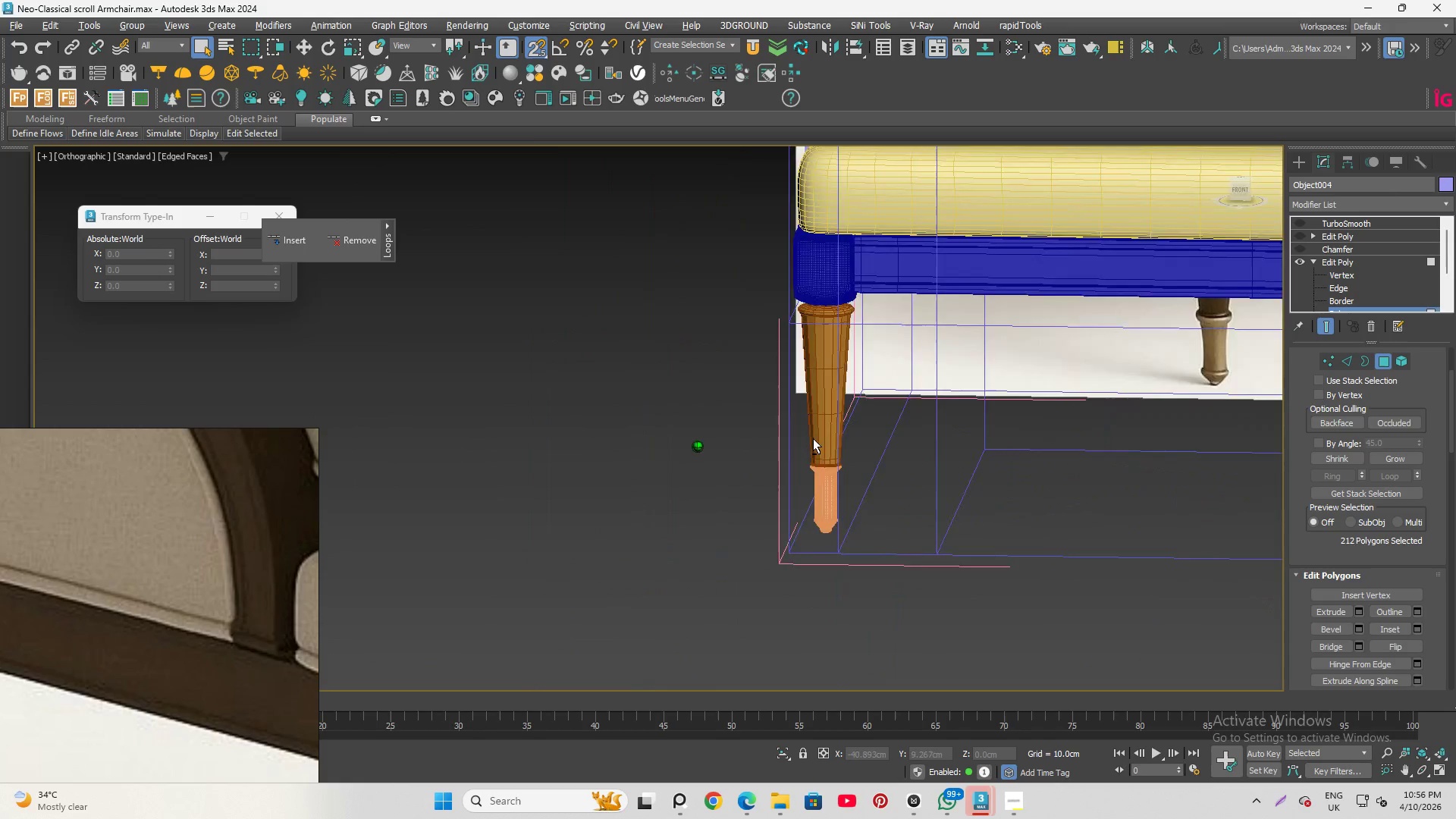 
hold_key(key=ControlLeft, duration=0.56)
left_click([787, 497])
 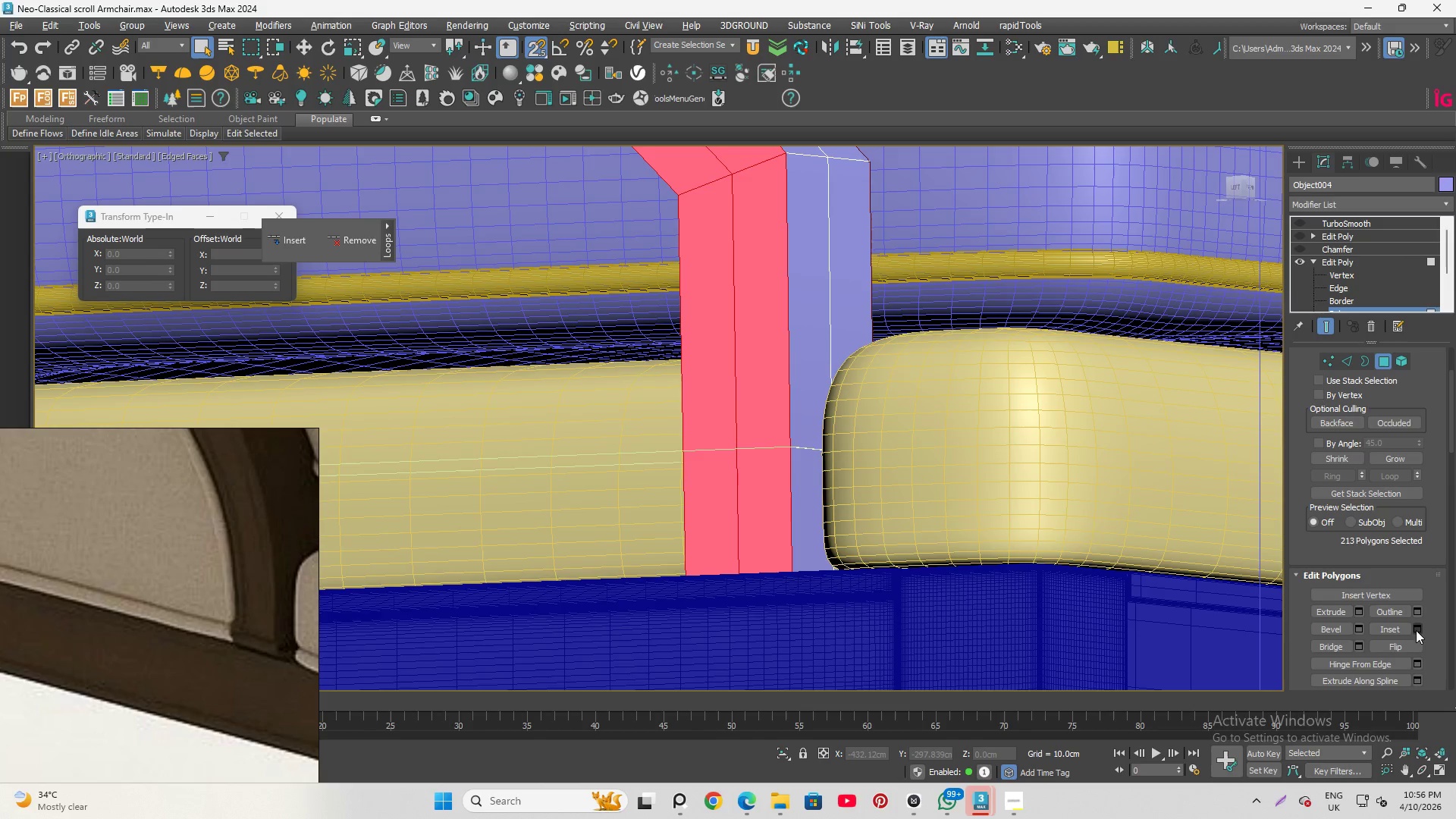 
scroll: coordinate [770, 413], scroll_direction: up, amount: 3.0
 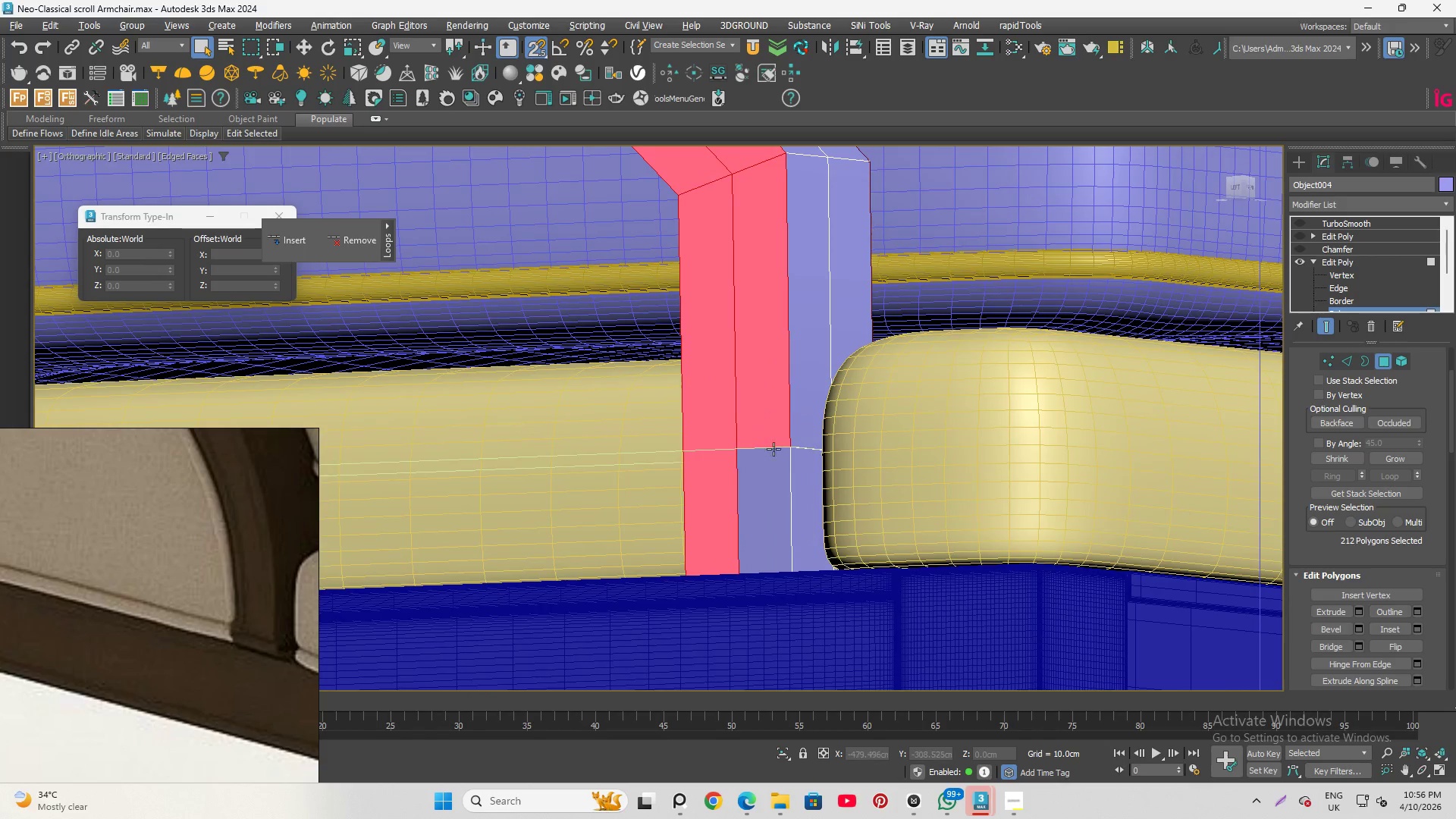 
left_click([1417, 625])
 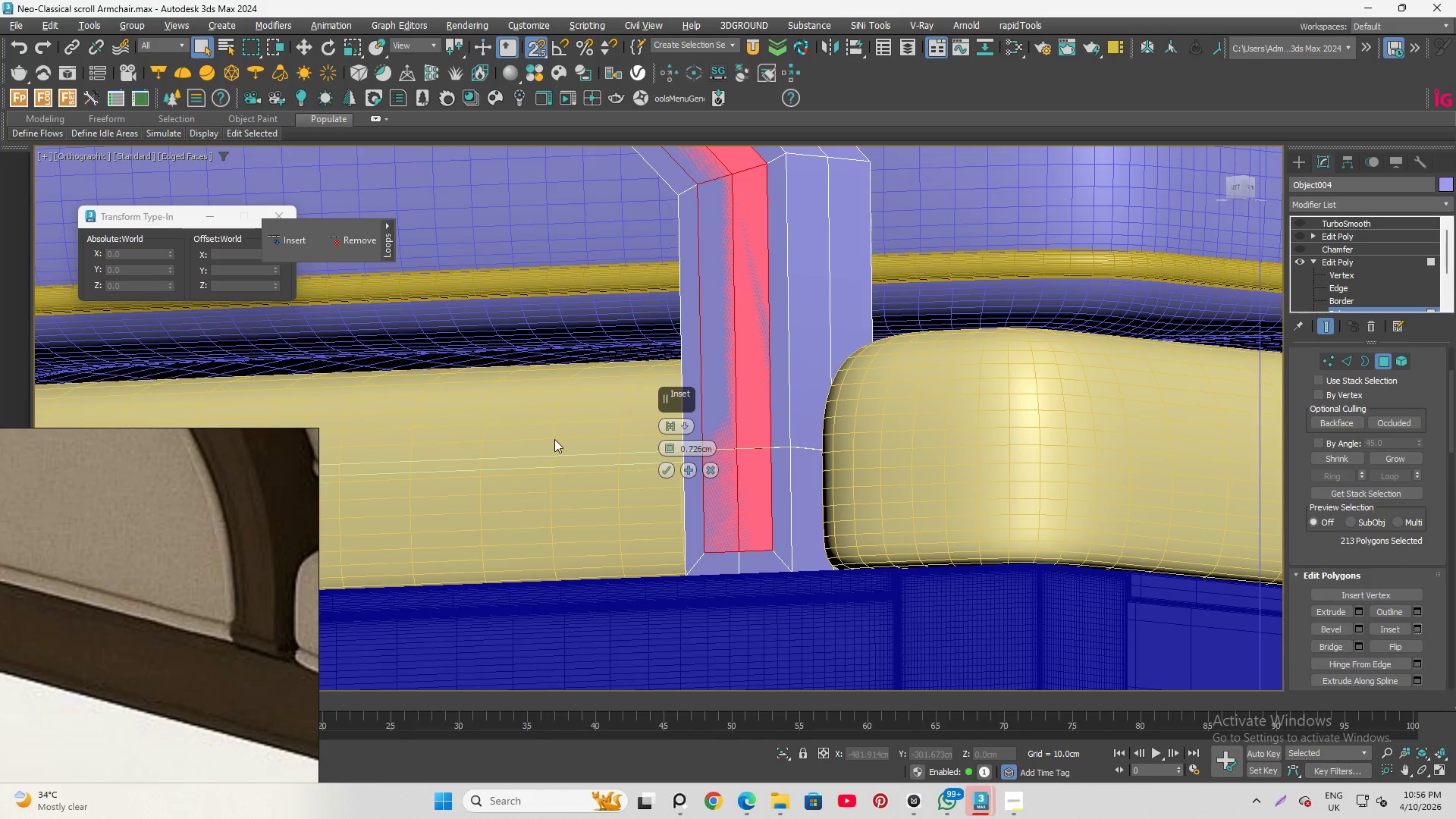 
key(Alt+AltLeft)
 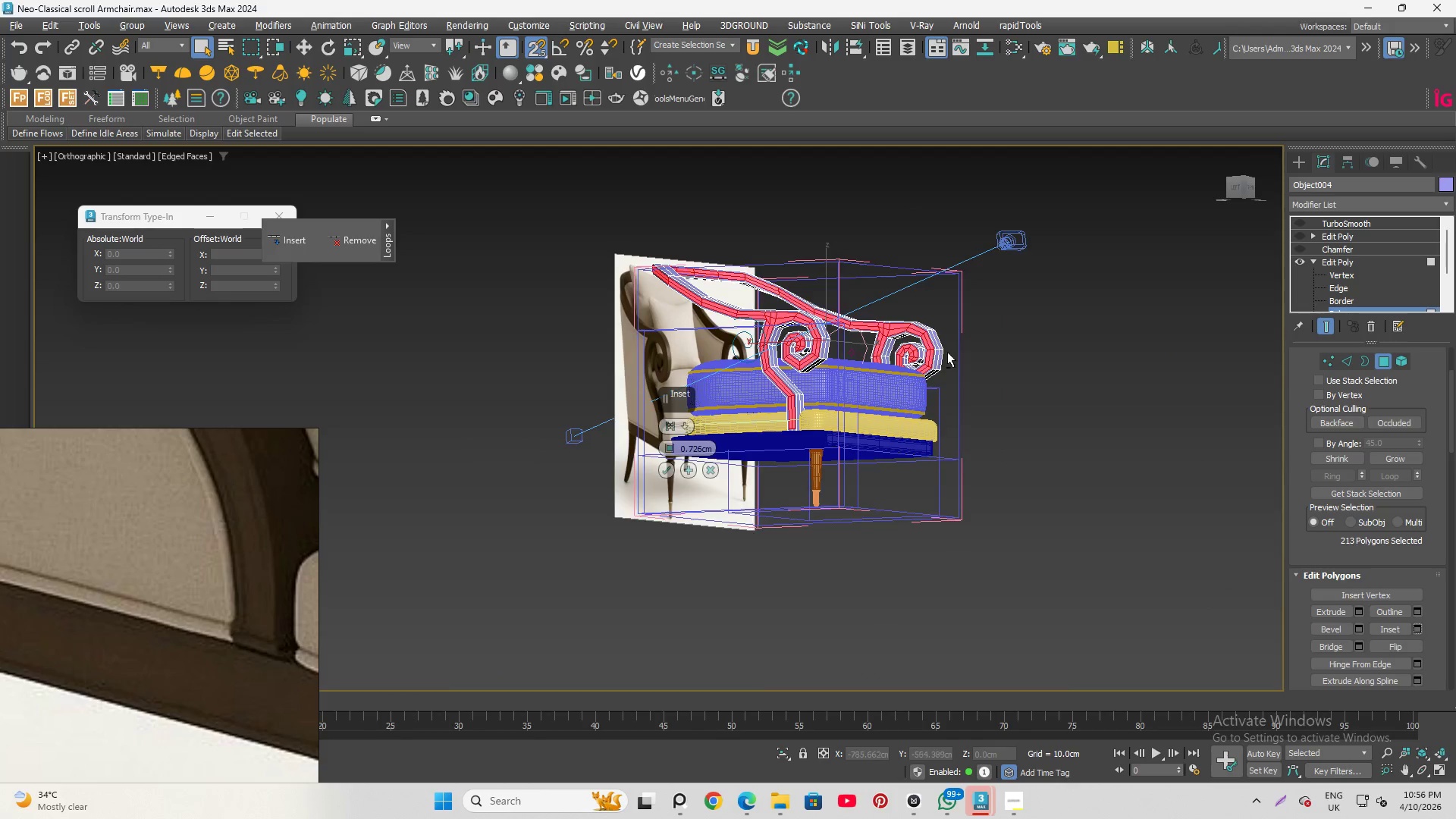 
scroll: coordinate [837, 412], scroll_direction: down, amount: 7.0
 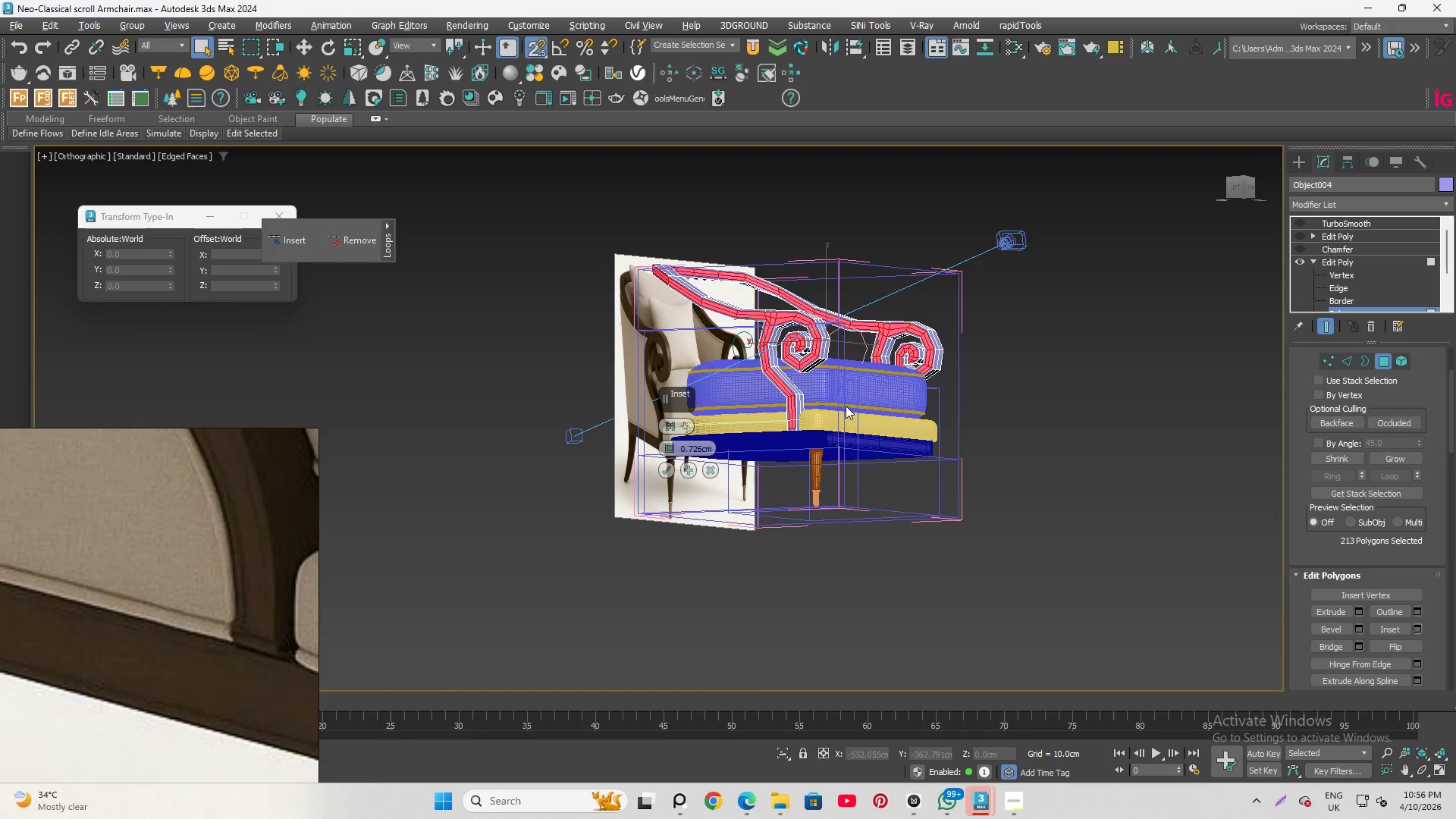 
hold_key(key=AltLeft, duration=0.97)
scroll: coordinate [881, 343], scroll_direction: down, amount: 1.0
 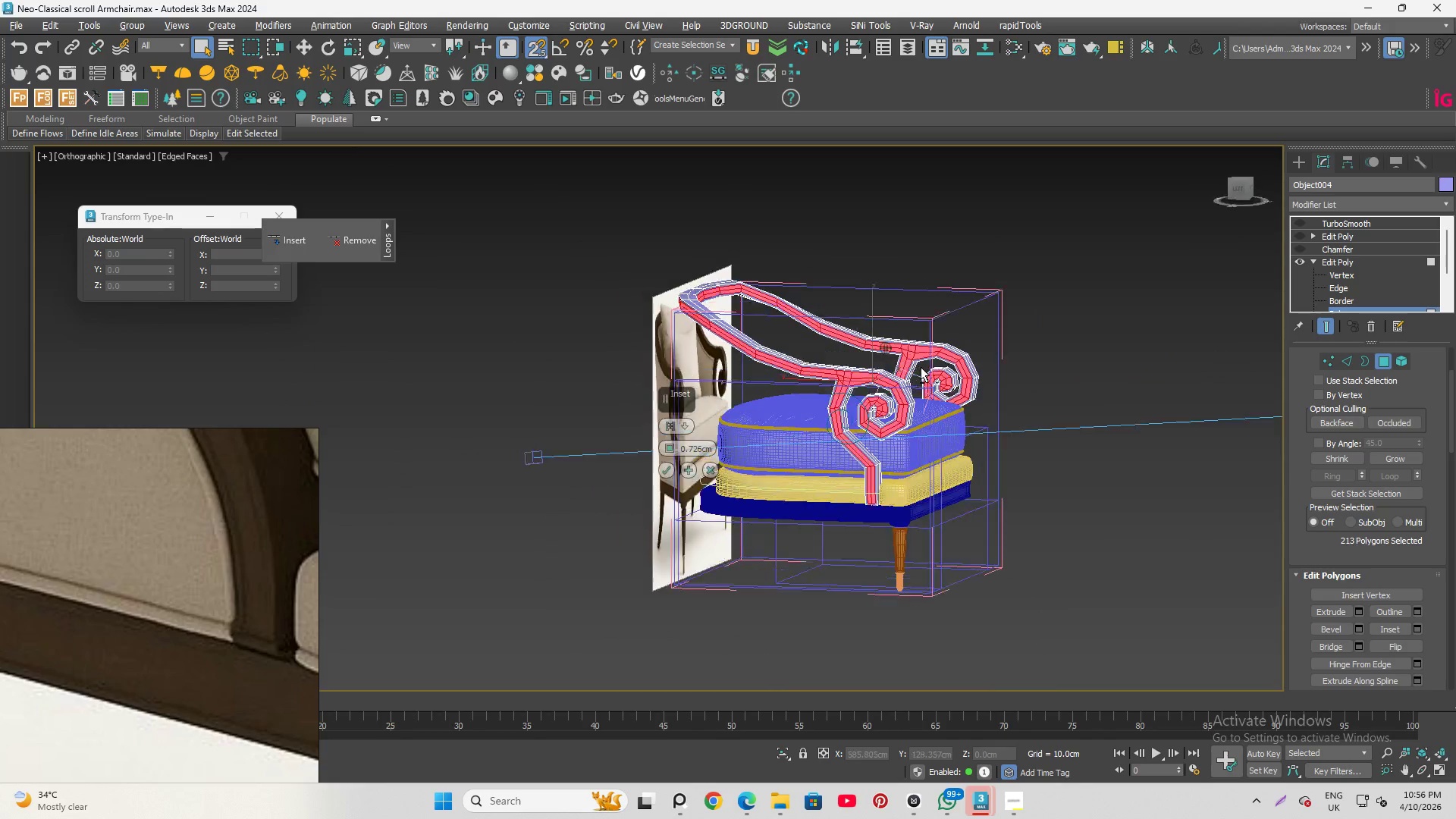 
left_click([1245, 187])
 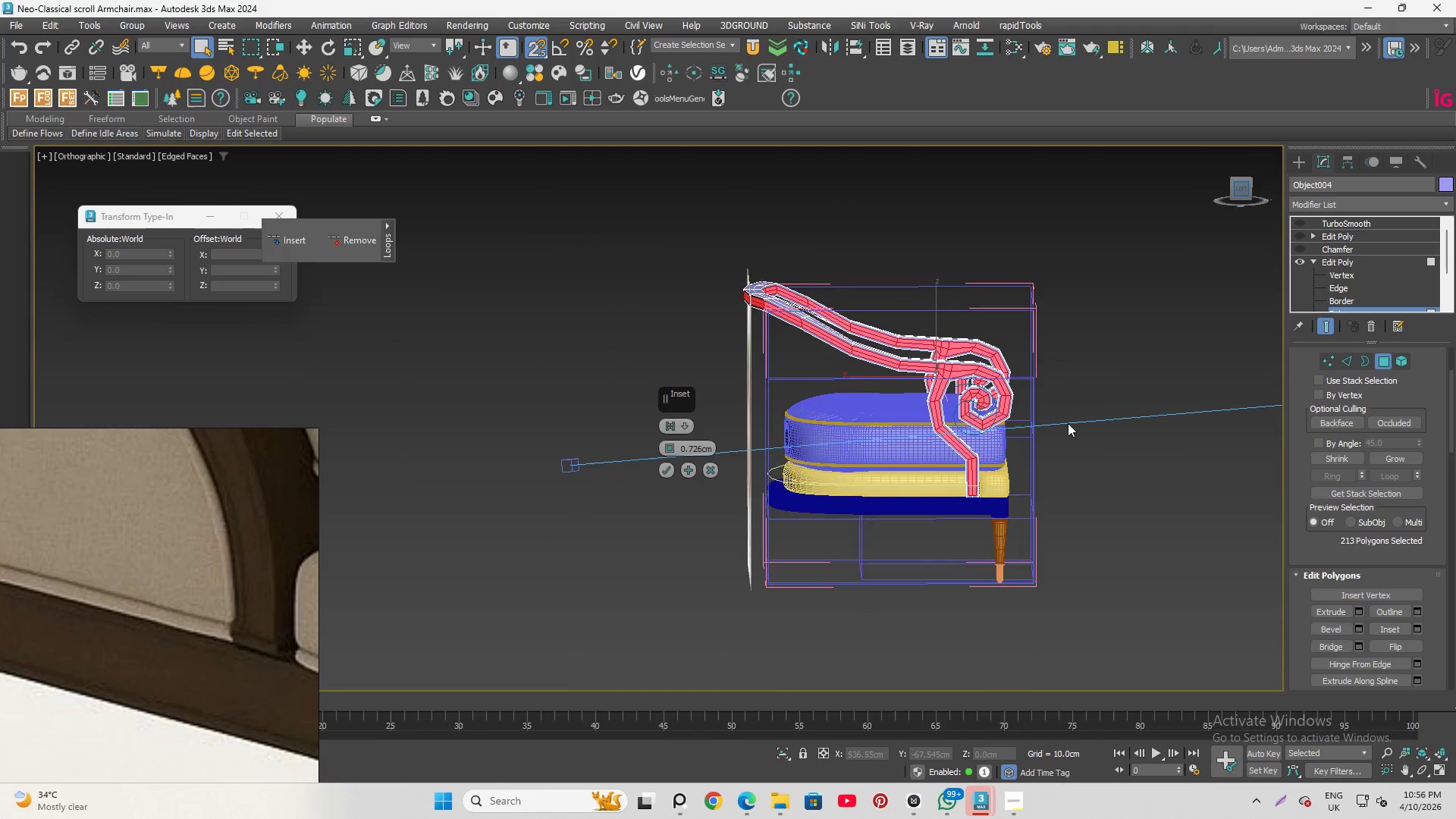 
scroll: coordinate [930, 541], scroll_direction: up, amount: 7.0
 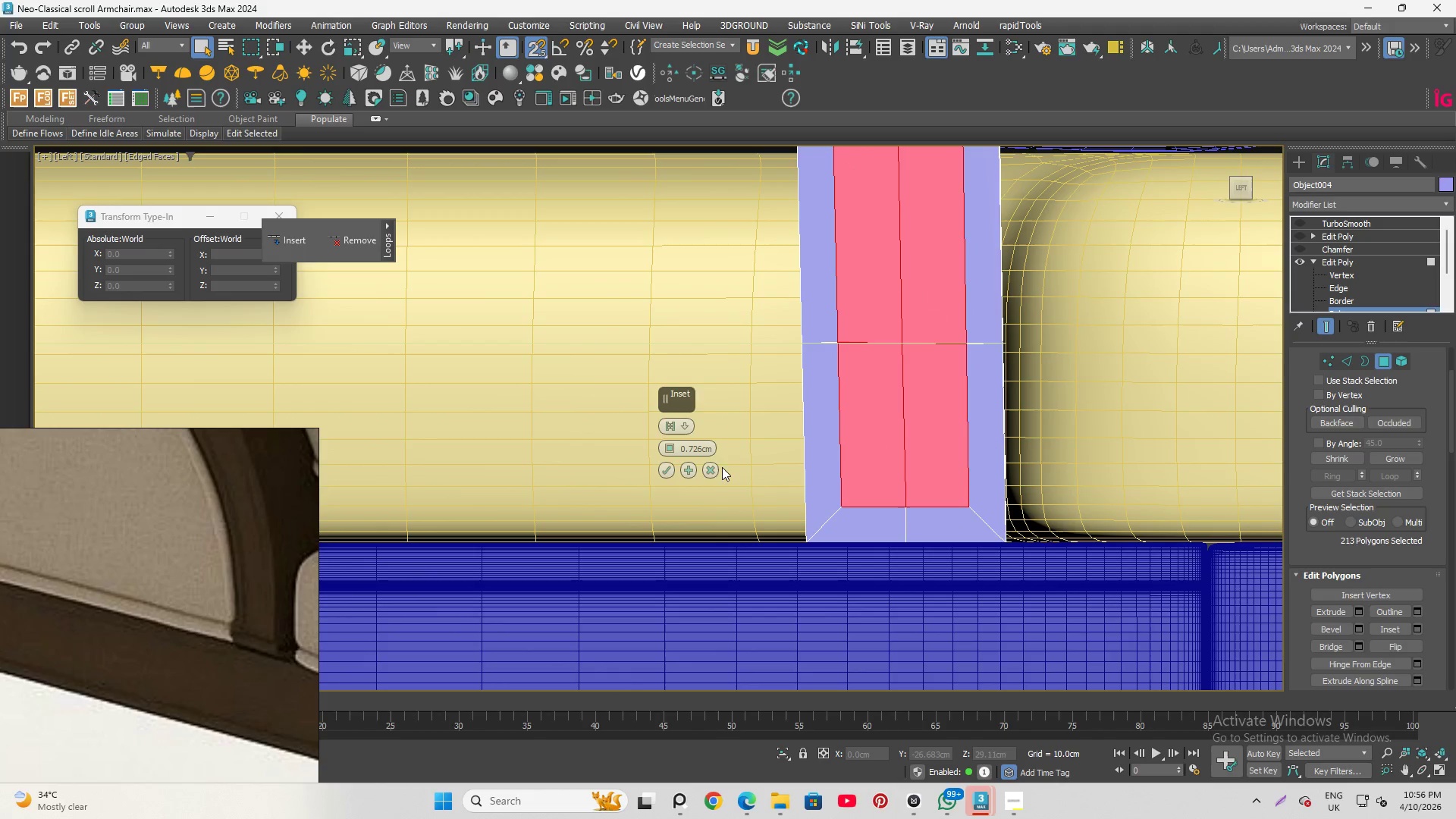 
left_click_drag(start_coordinate=[714, 450], to_coordinate=[629, 434])
 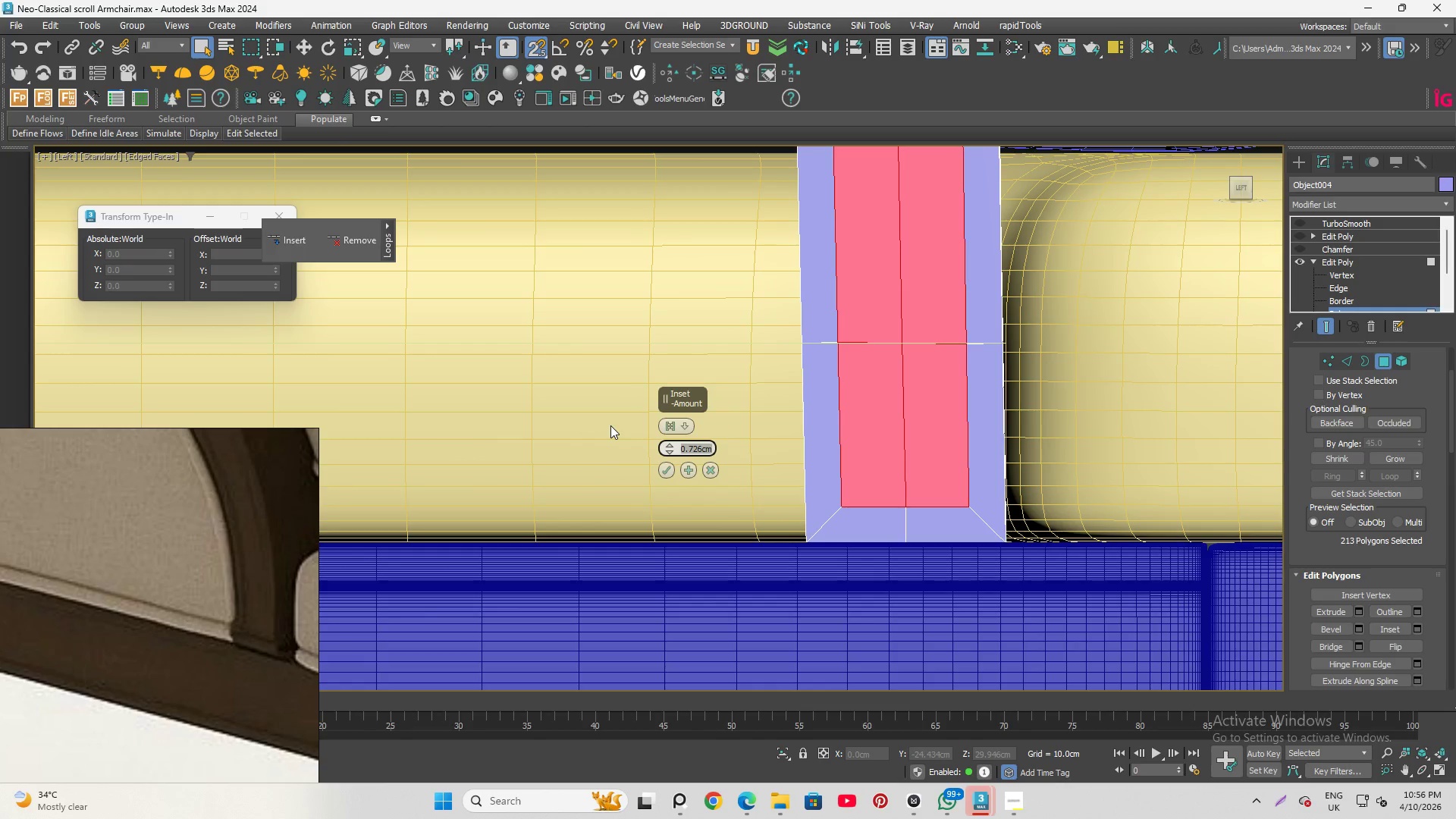 
key(NumpadDecimal)
 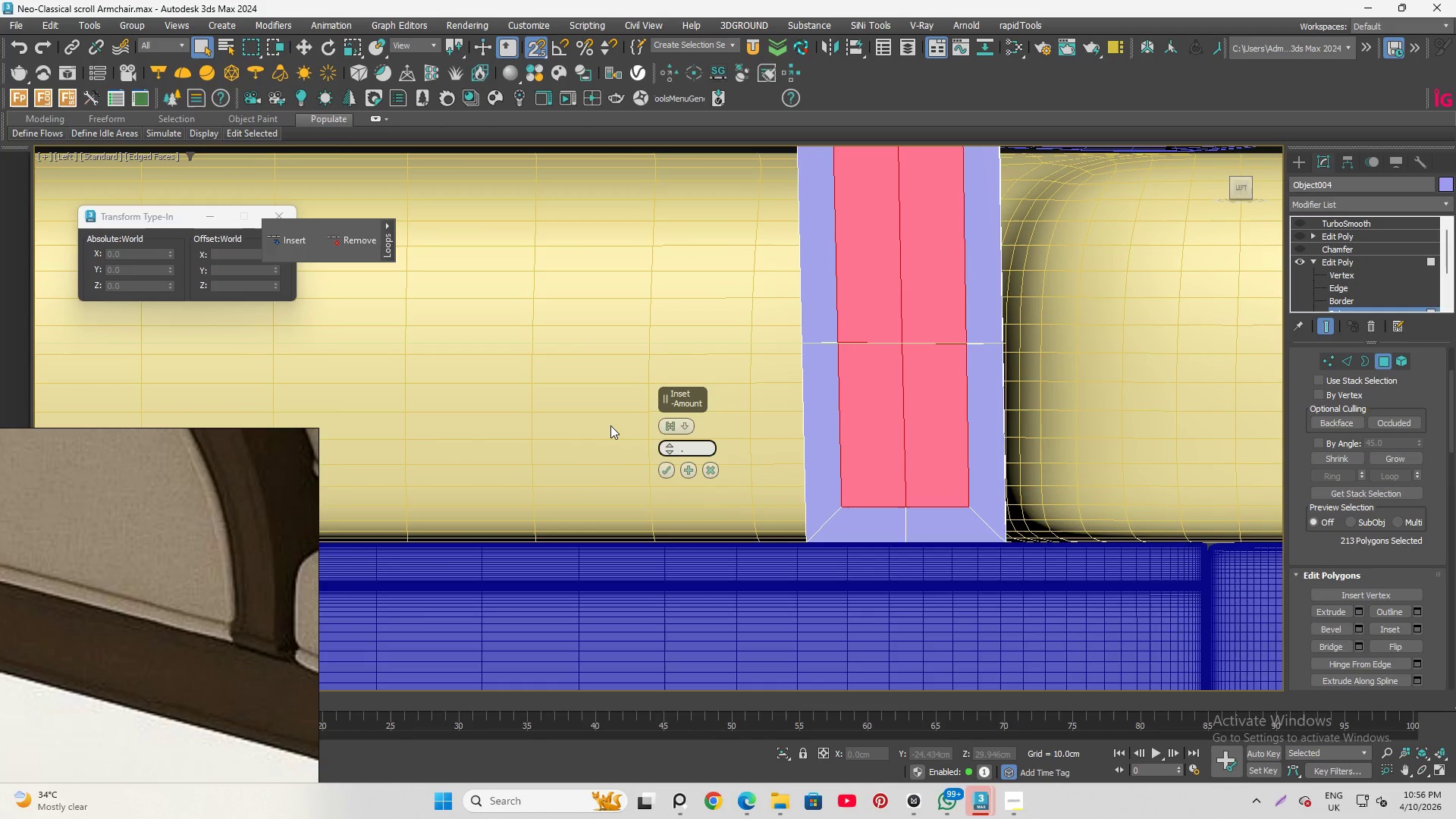 
key(Numpad5)
 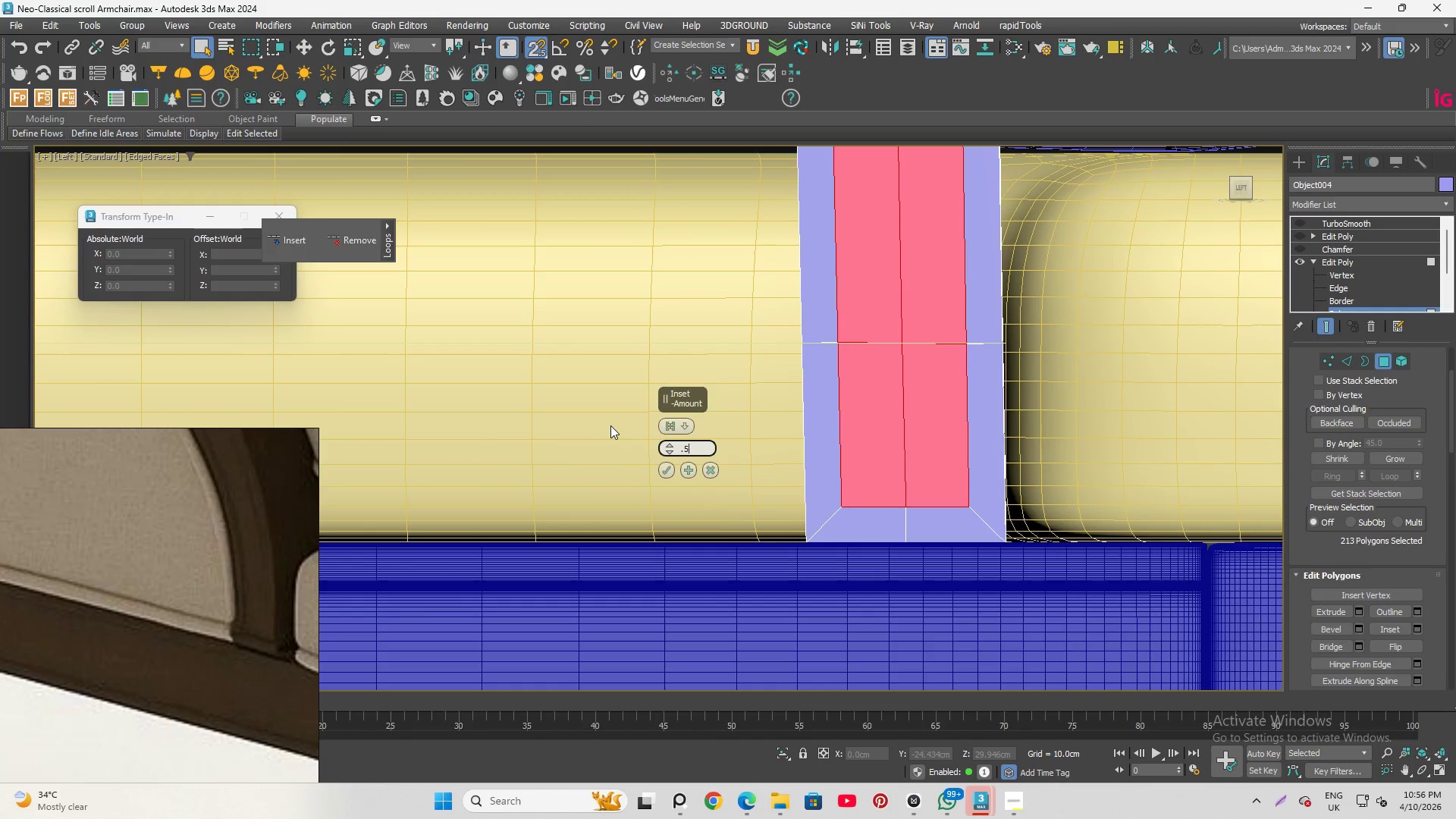 
key(Backspace)
 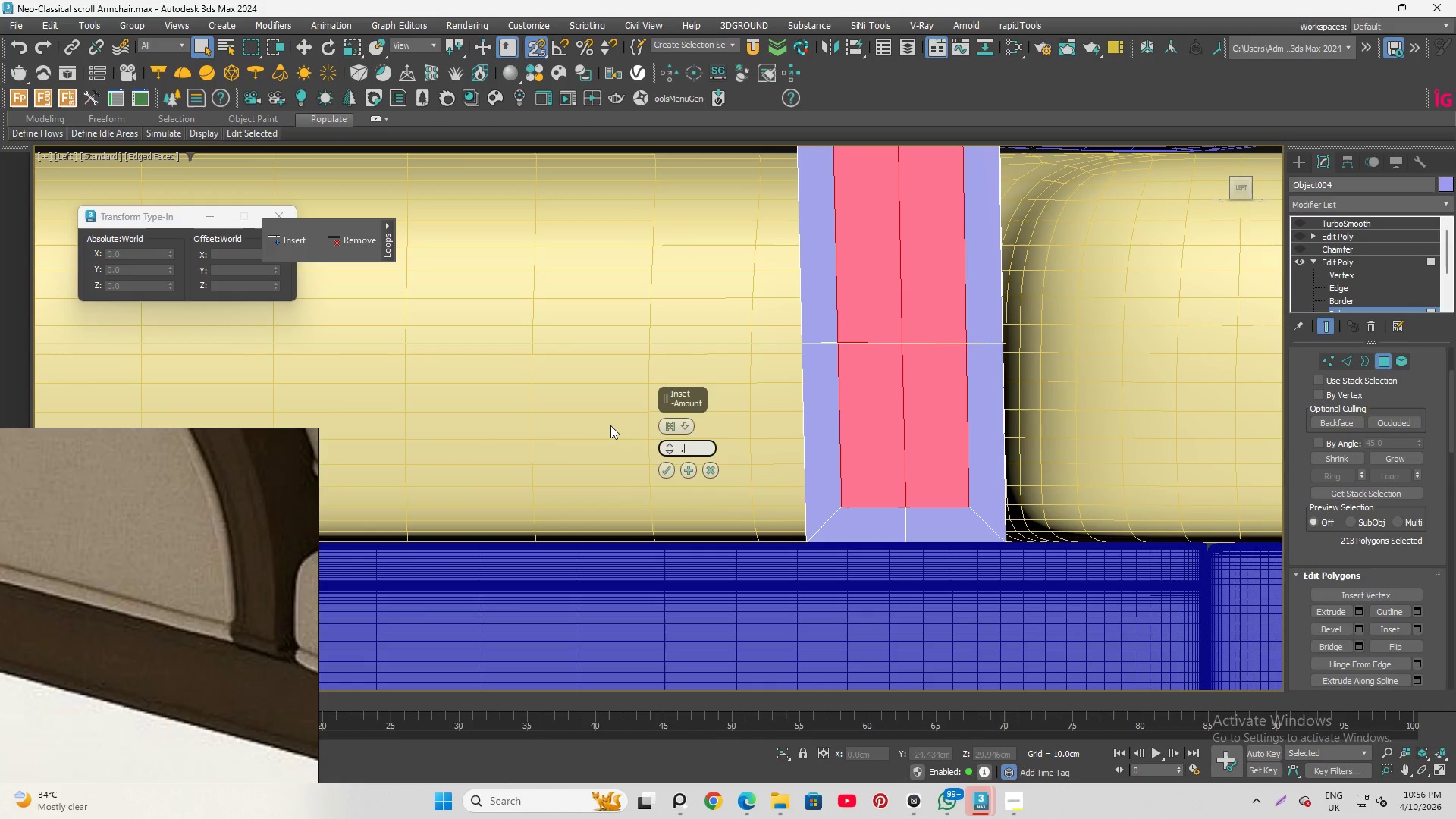 
key(Backspace)
 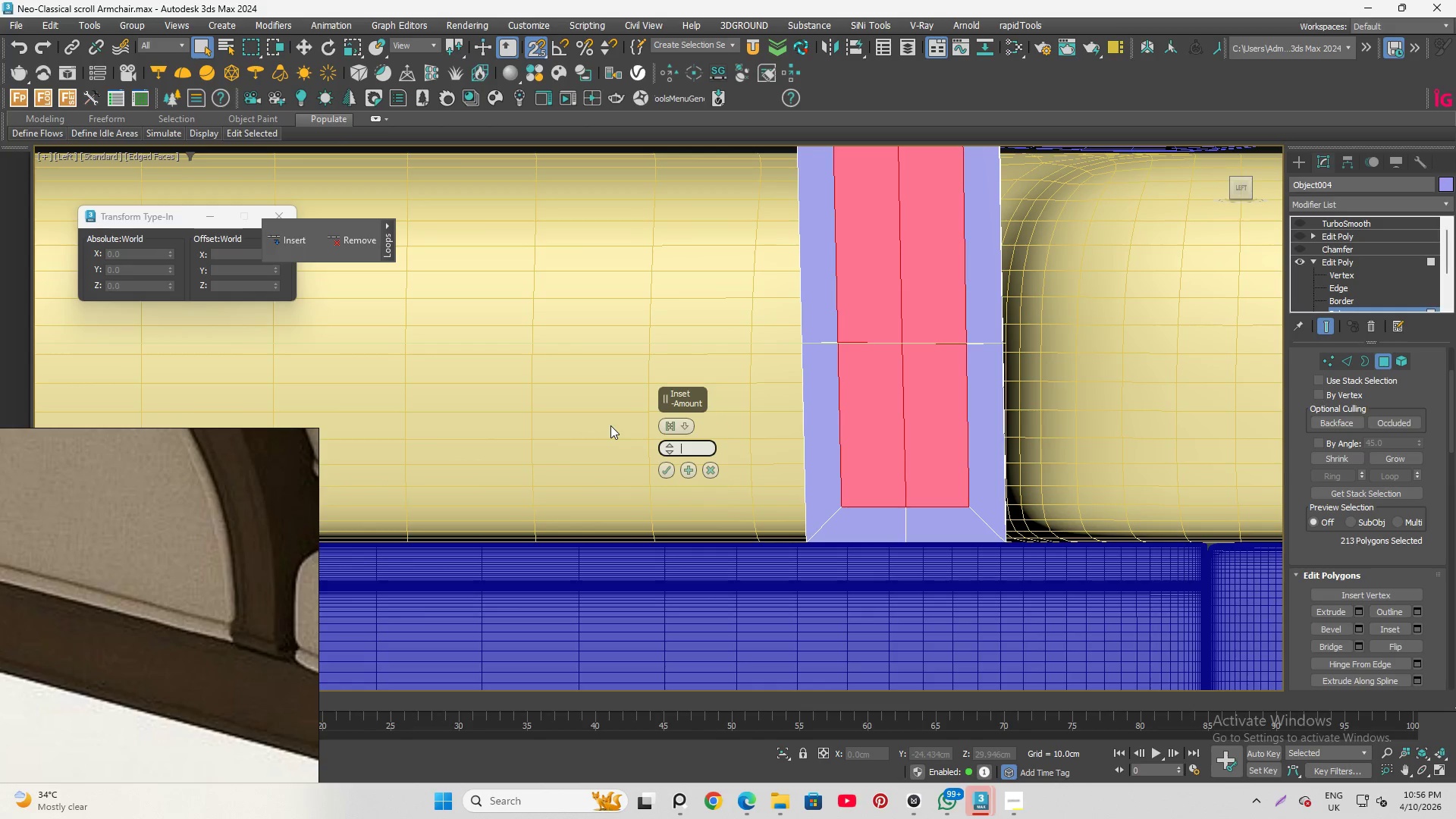 
key(NumpadDecimal)
 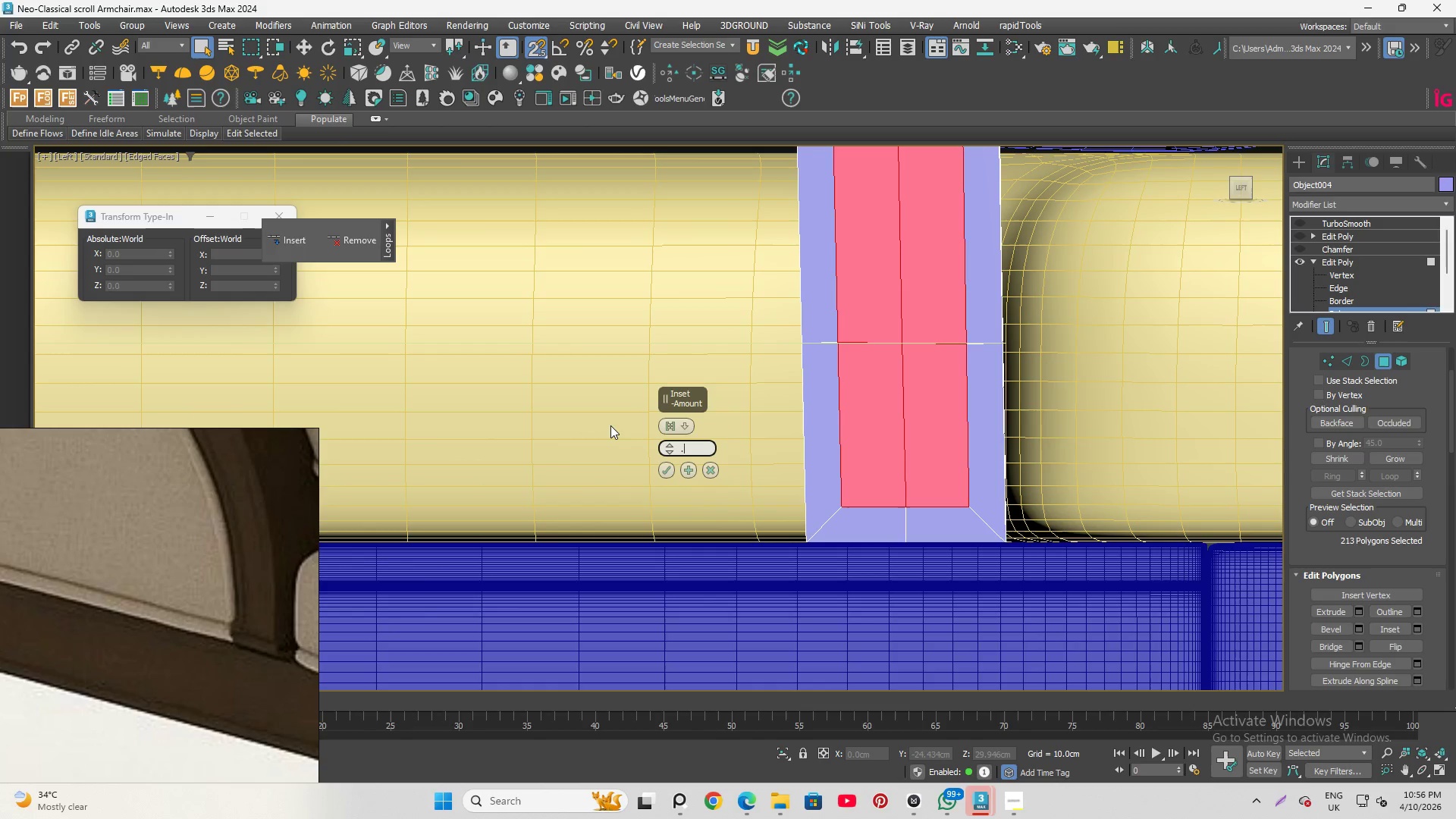 
key(Numpad8)
 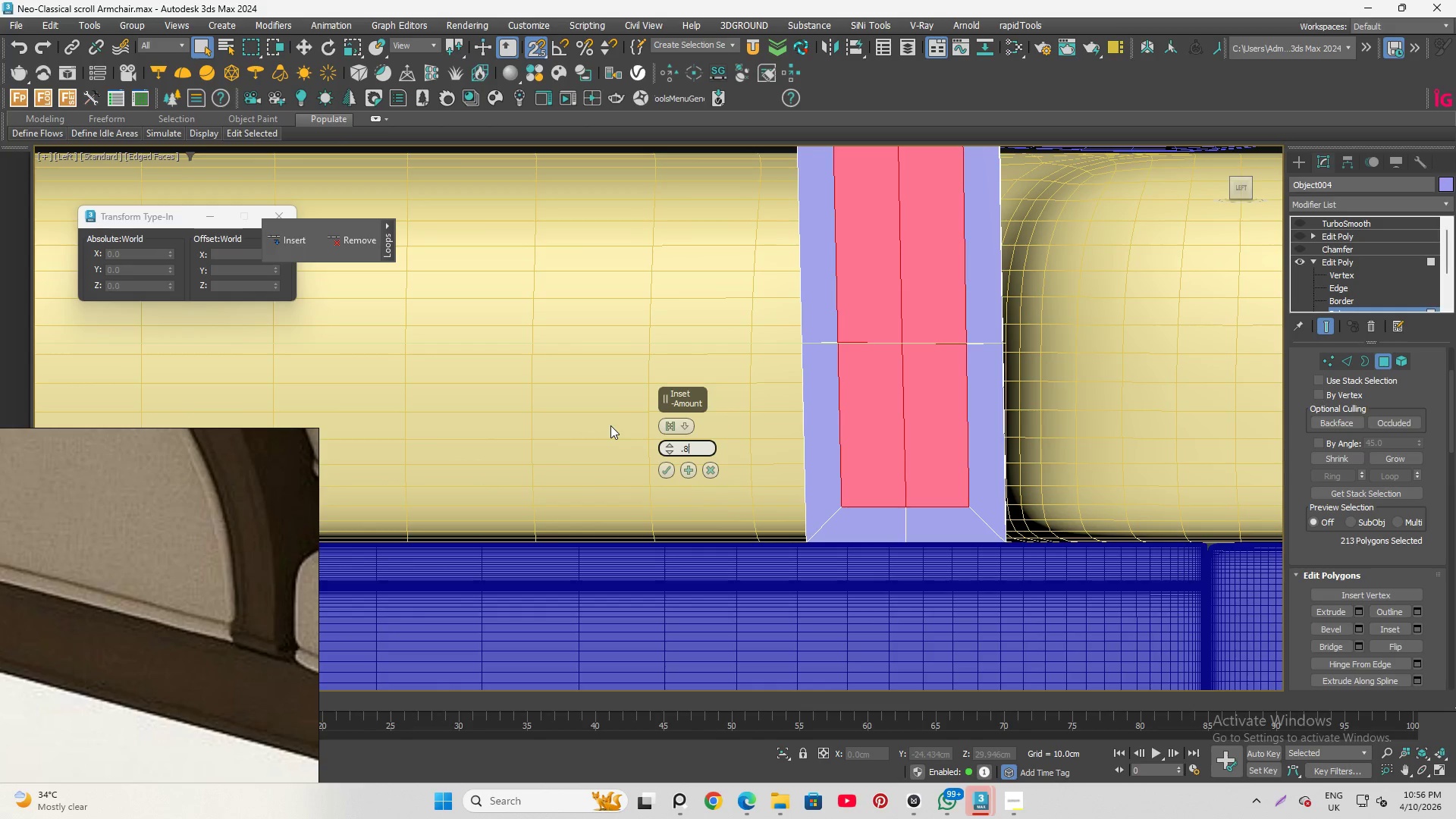 
key(Numpad5)
 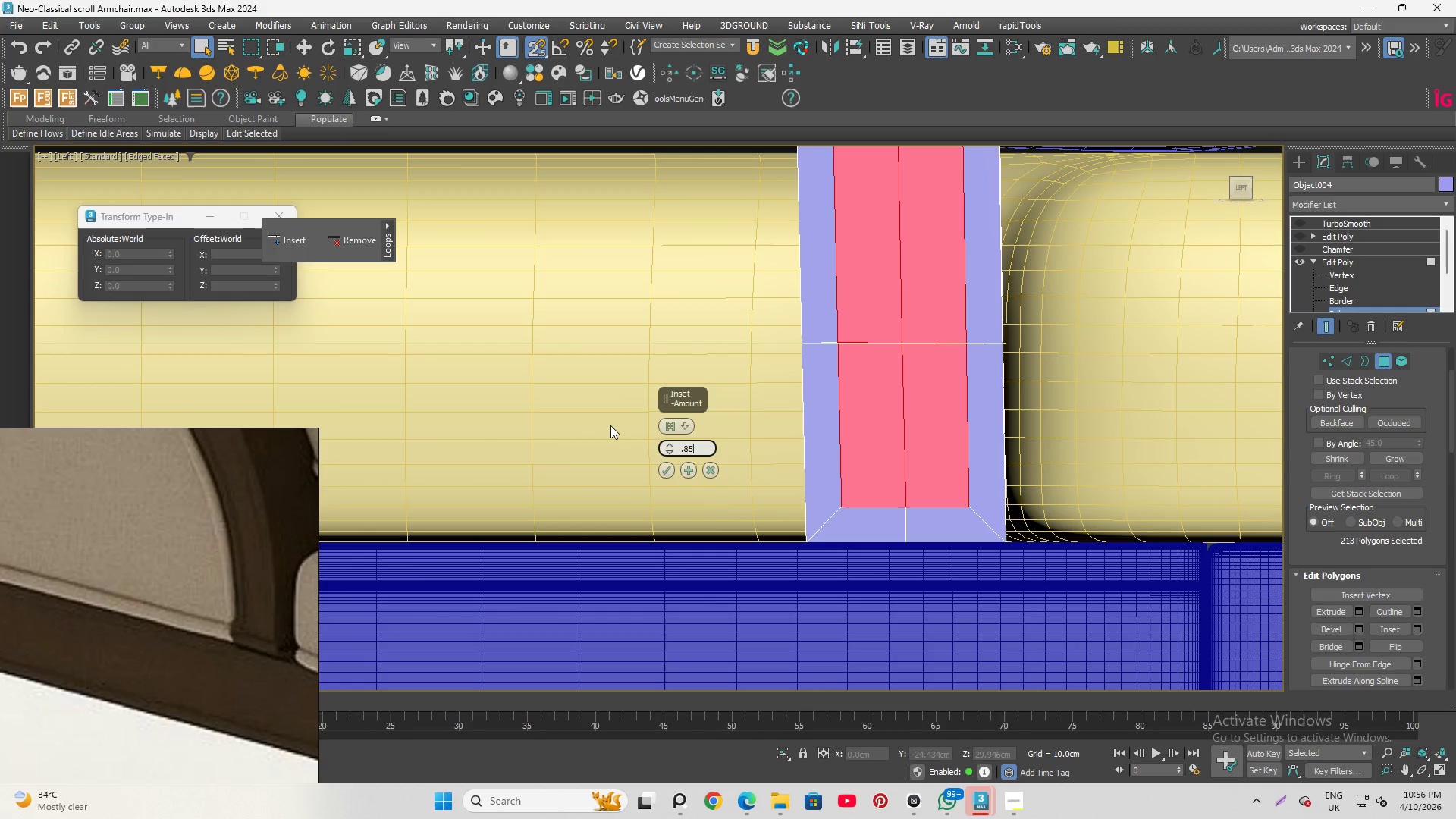 
key(Enter)
 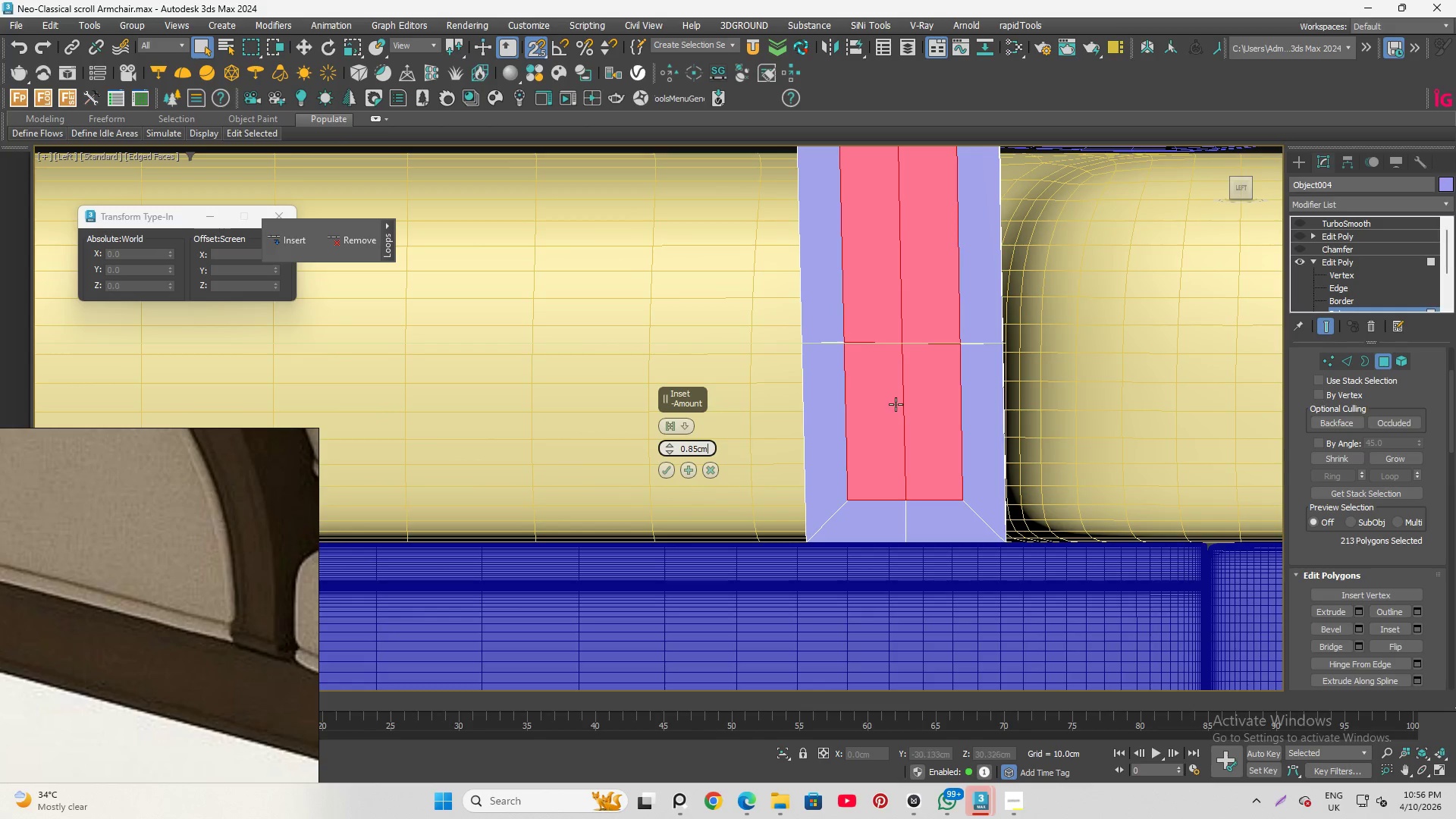 
scroll: coordinate [817, 581], scroll_direction: up, amount: 1.0
 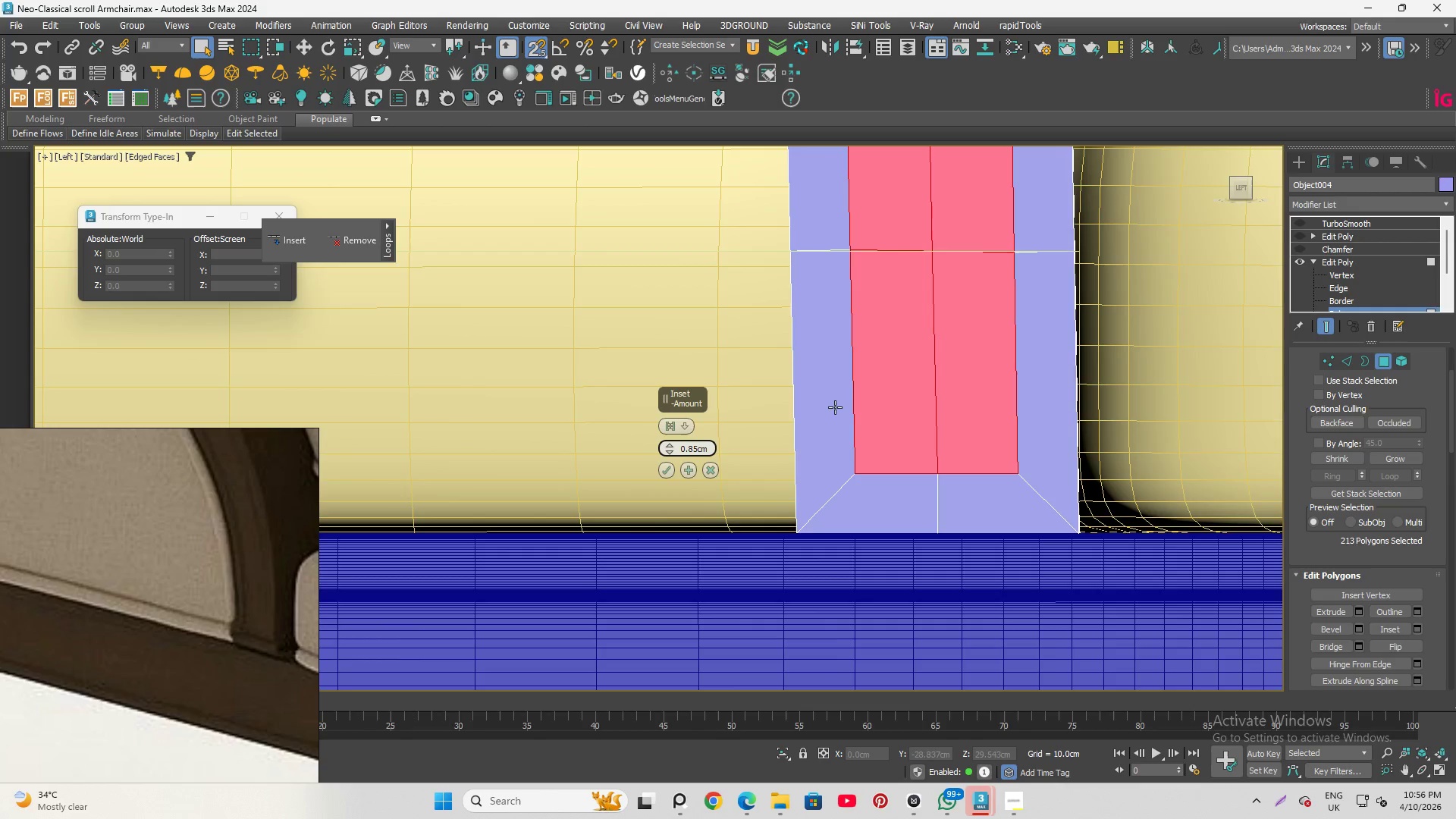 
scroll: coordinate [858, 408], scroll_direction: down, amount: 8.0
 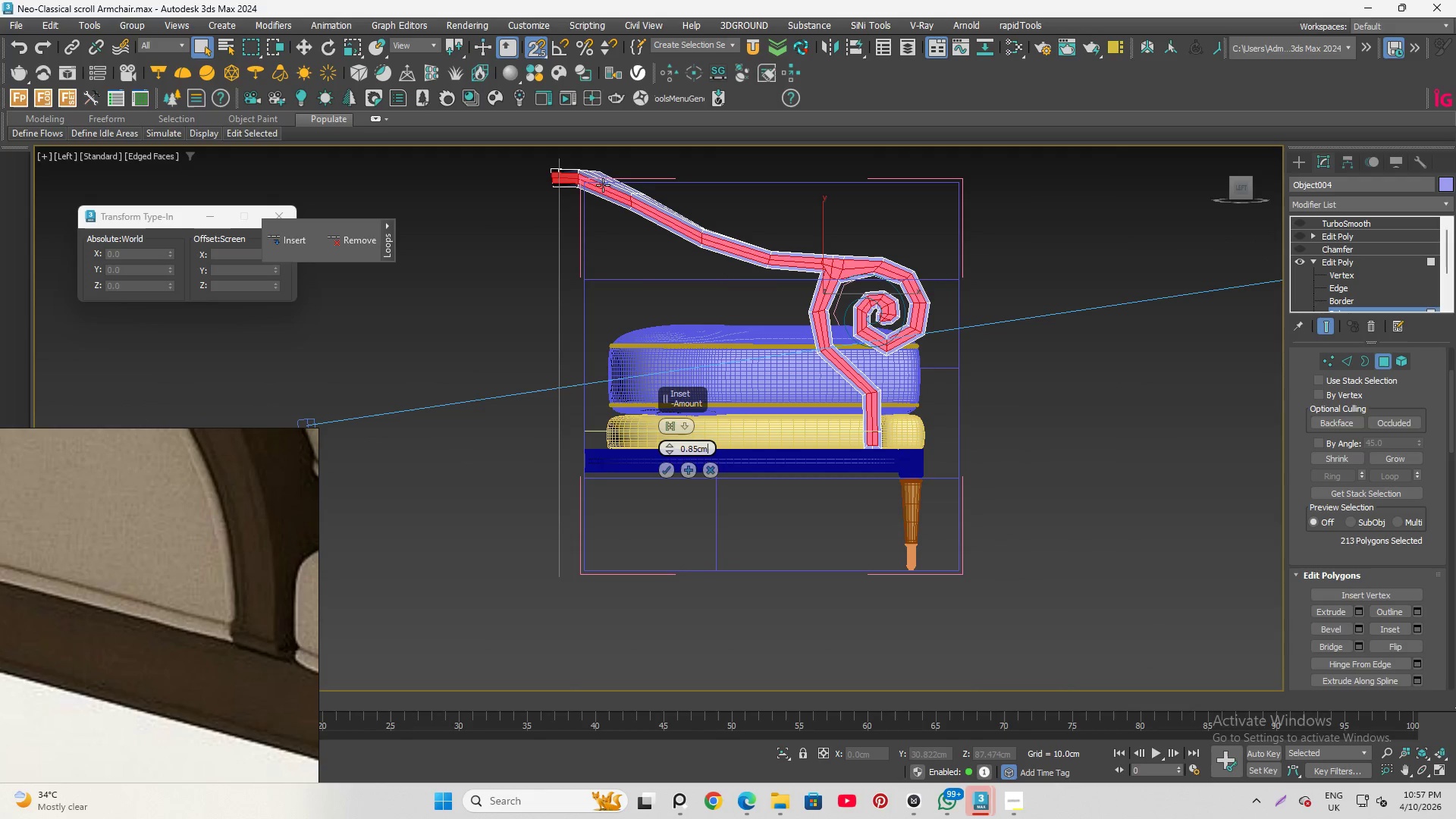 
scroll: coordinate [667, 289], scroll_direction: up, amount: 7.0
 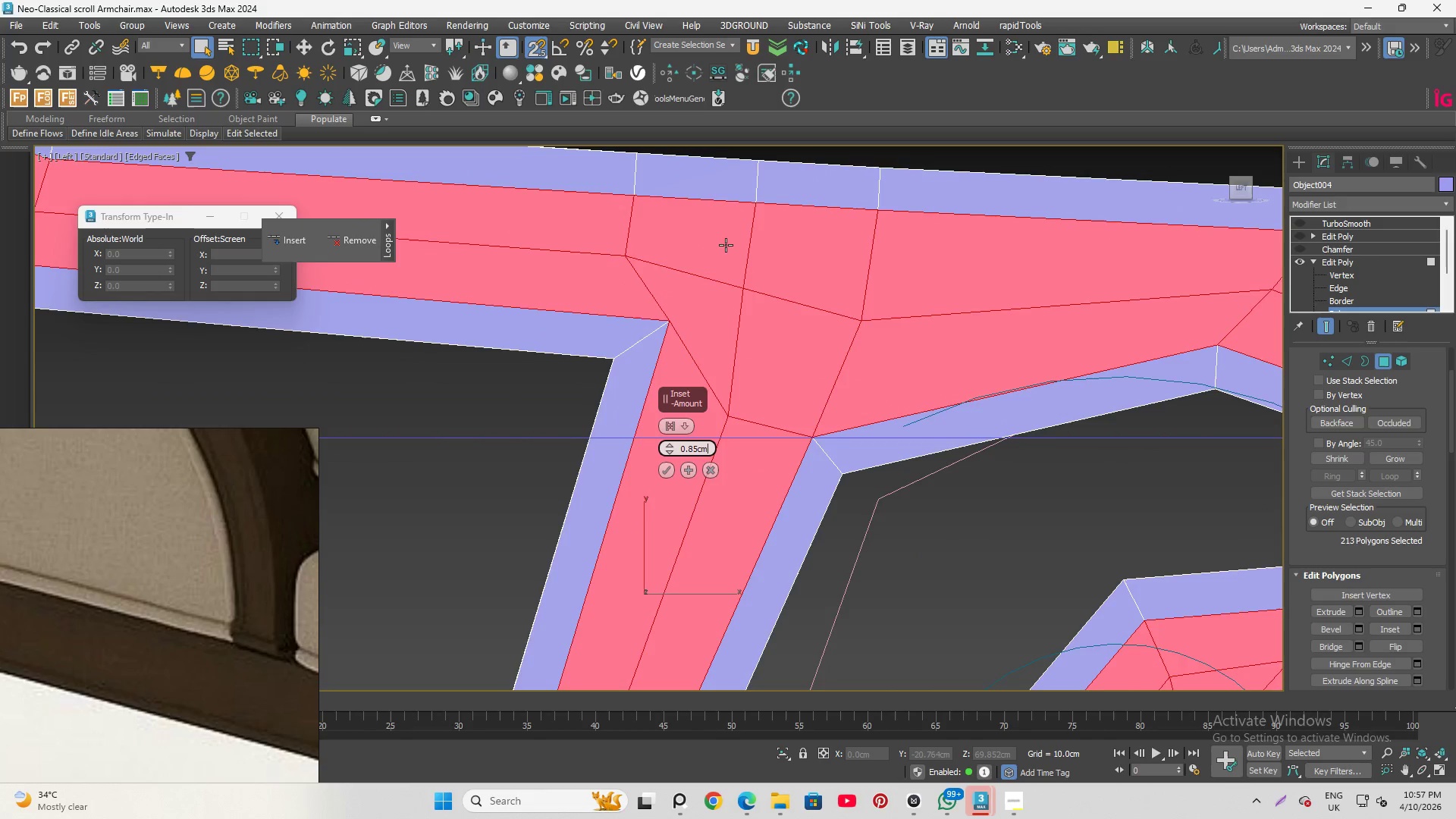 
scroll: coordinate [727, 245], scroll_direction: down, amount: 7.0
 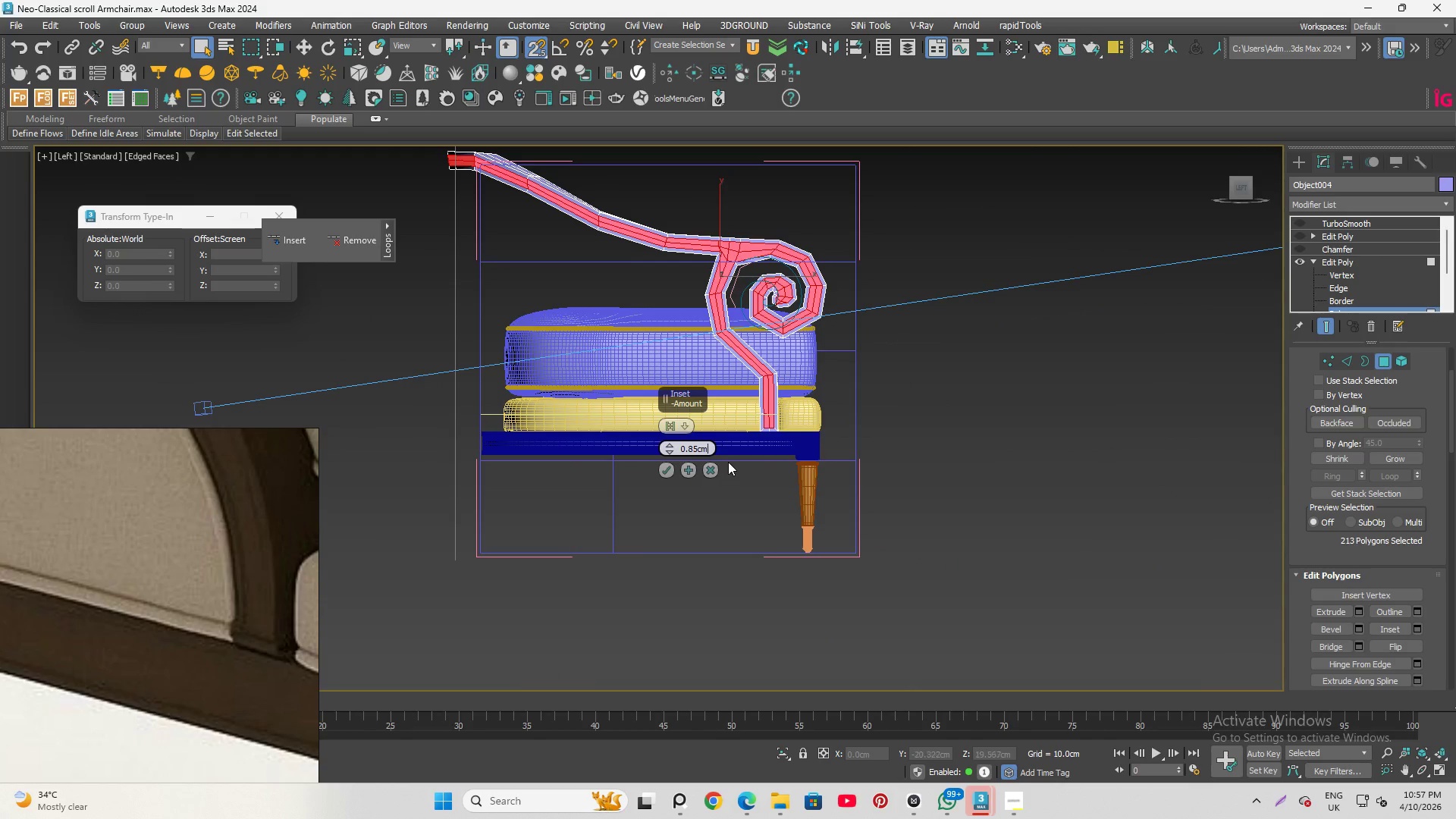 
scroll: coordinate [860, 513], scroll_direction: up, amount: 6.0
 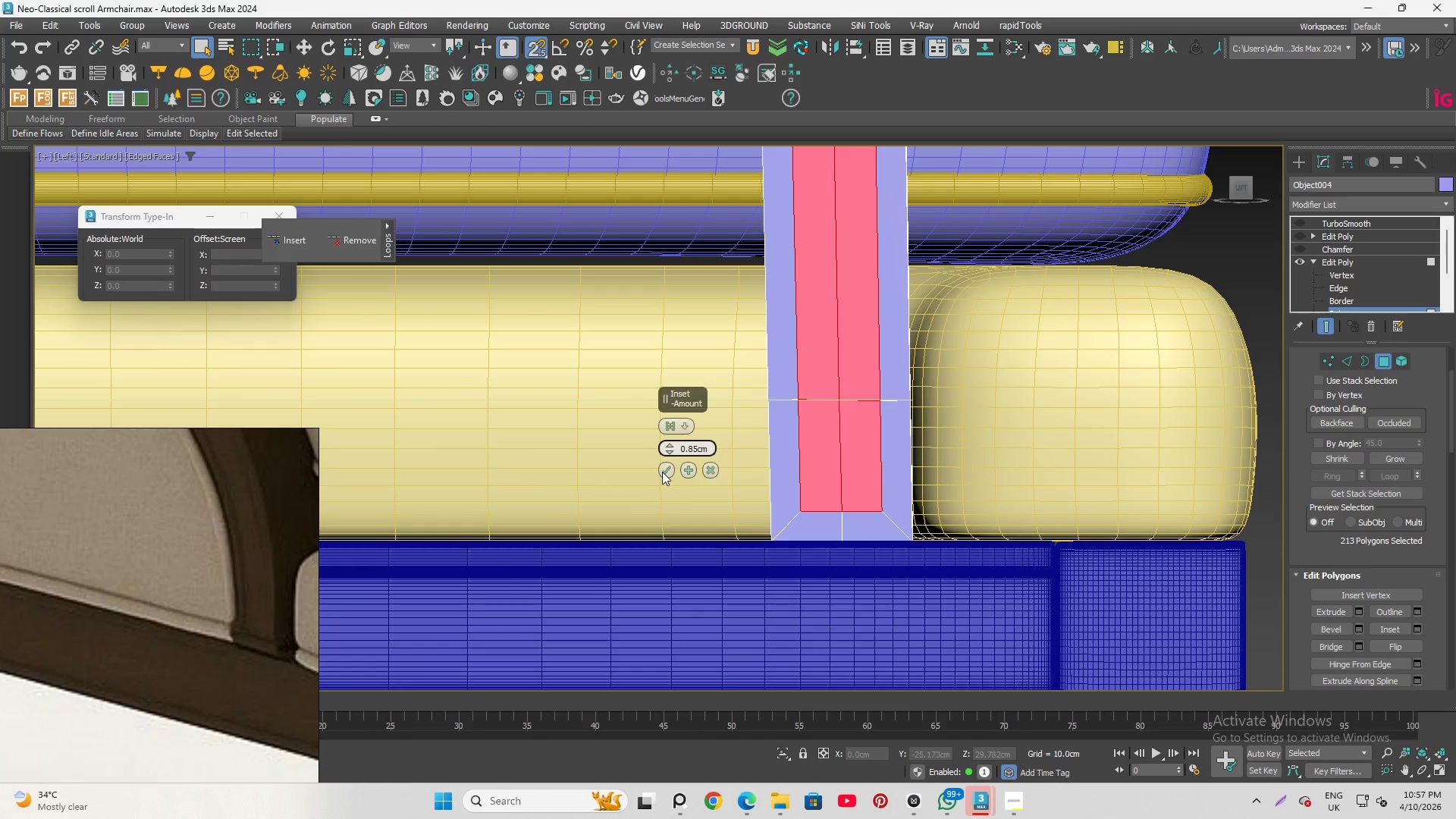 
left_click([662, 472])
 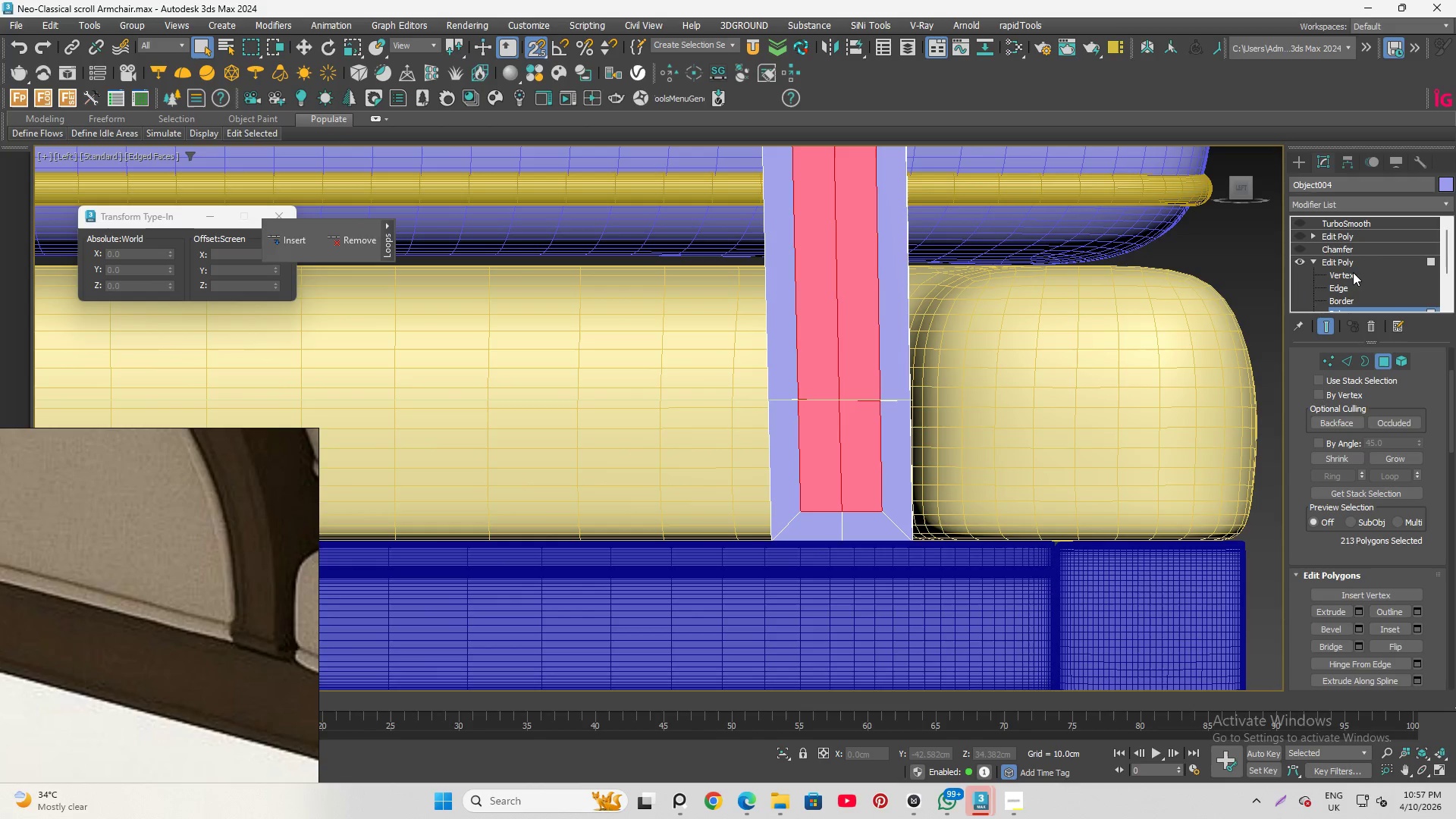 
scroll: coordinate [1348, 286], scroll_direction: down, amount: 2.0
 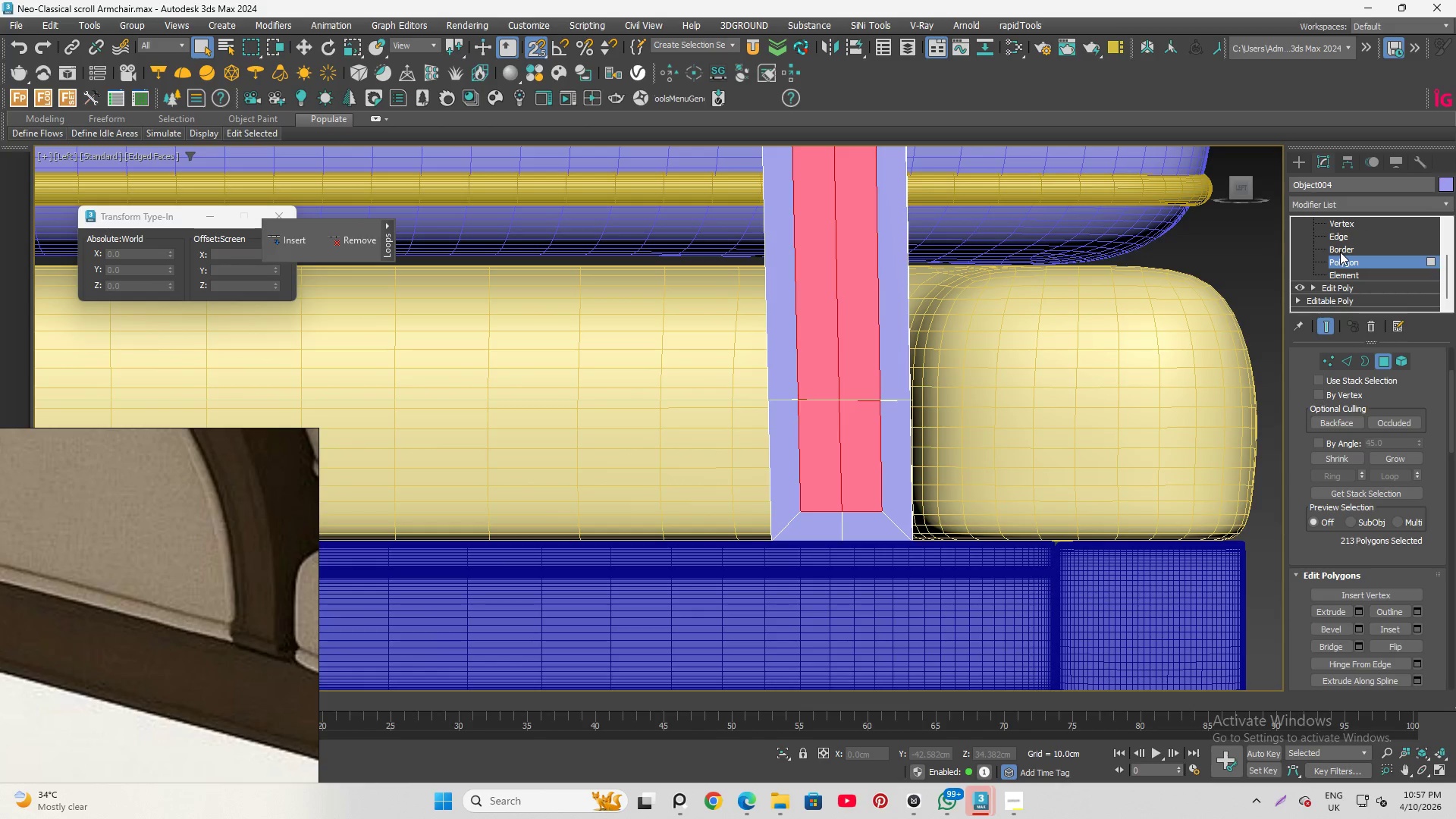 
wait(9.31)
 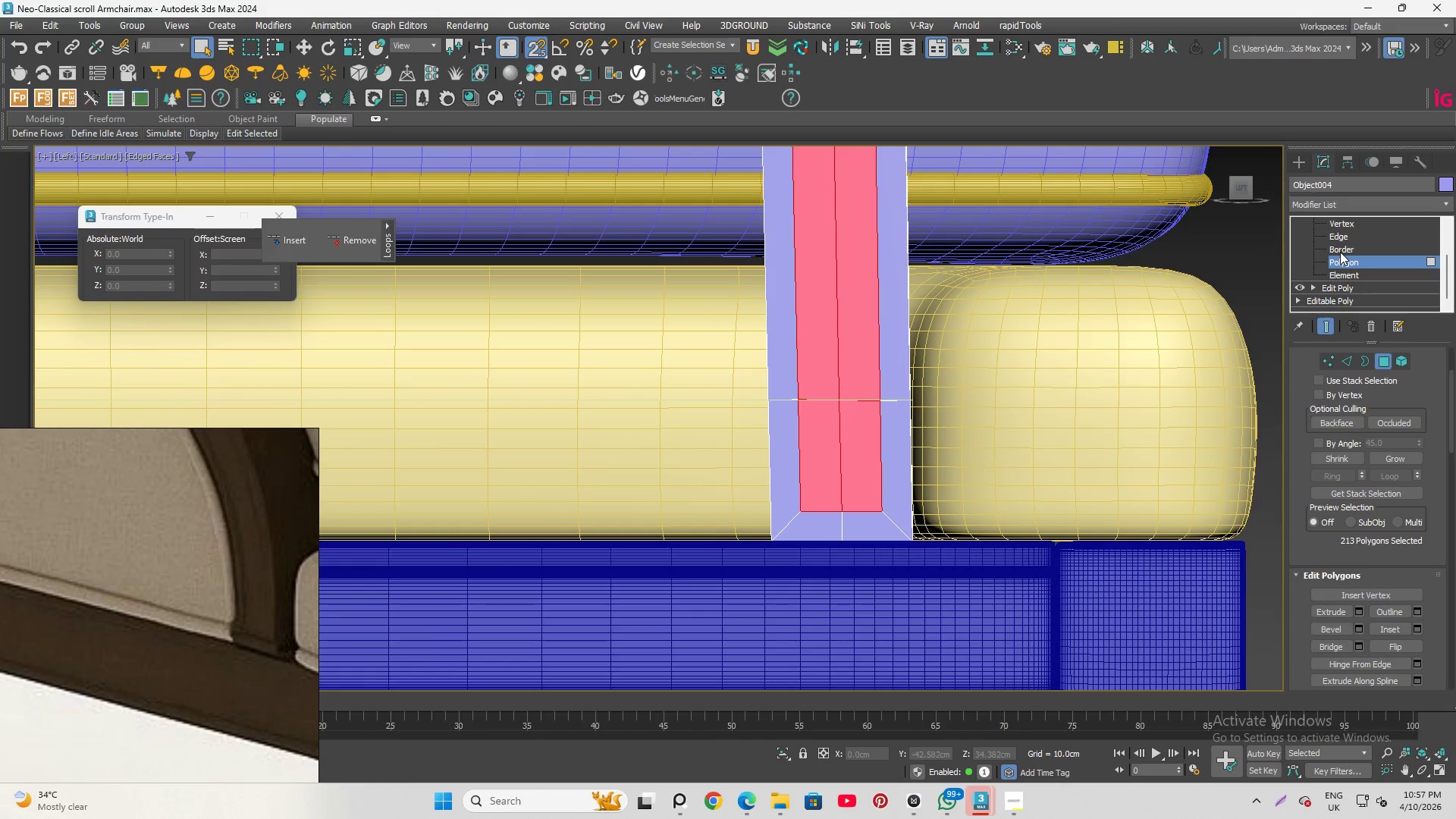 
left_click([1349, 239])
 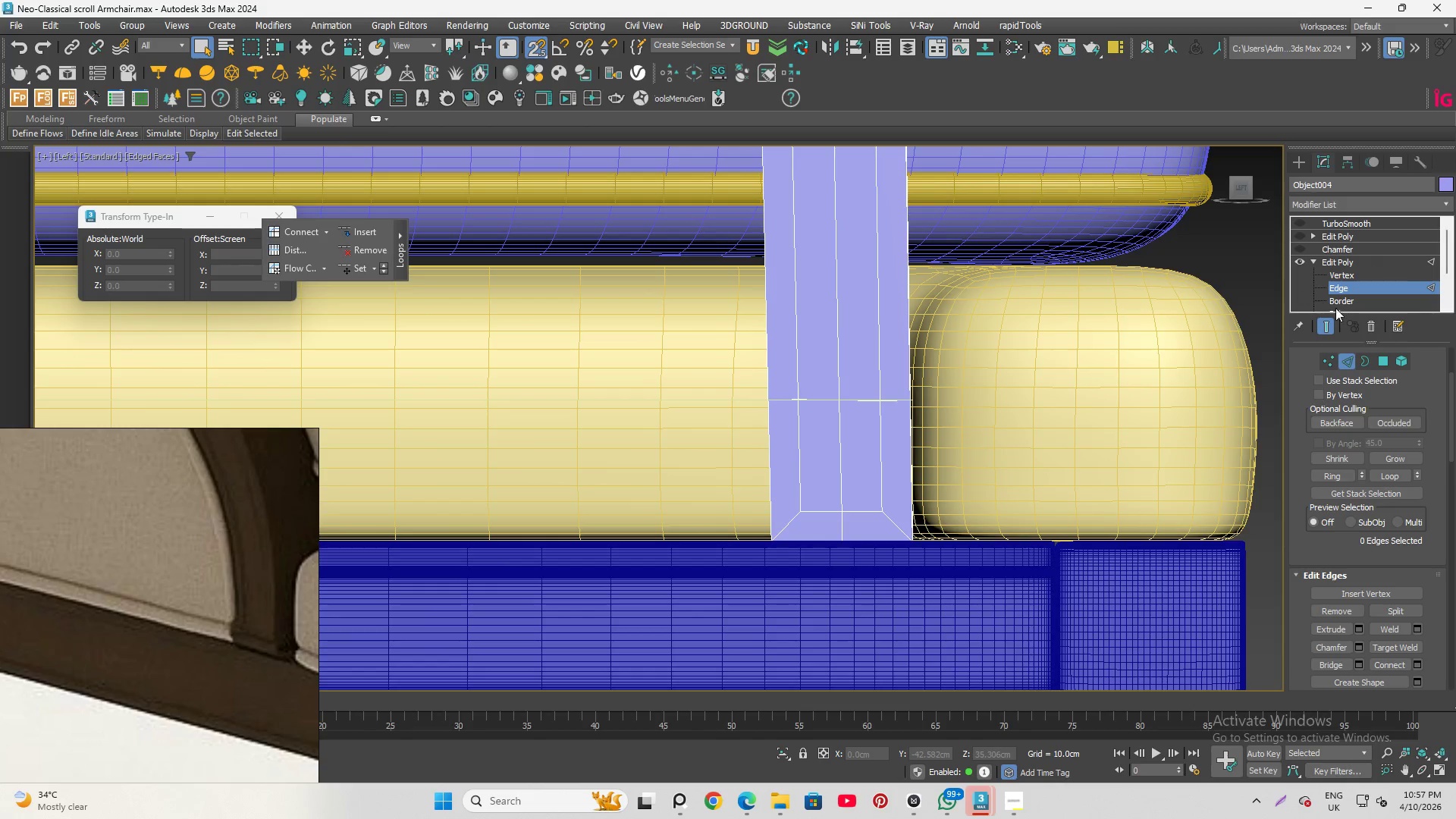 
left_click([1348, 275])
 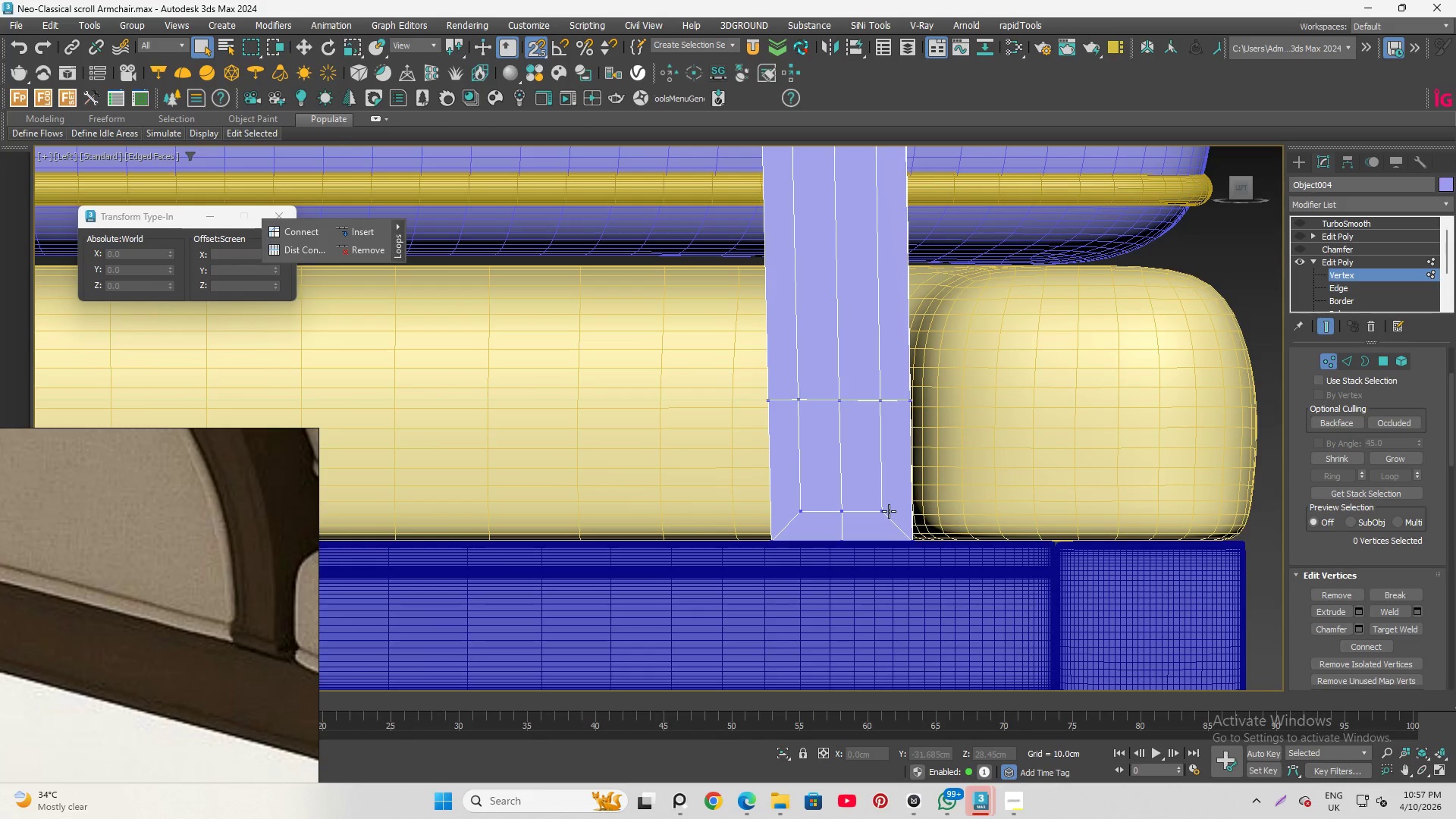 
key(Alt+C)
 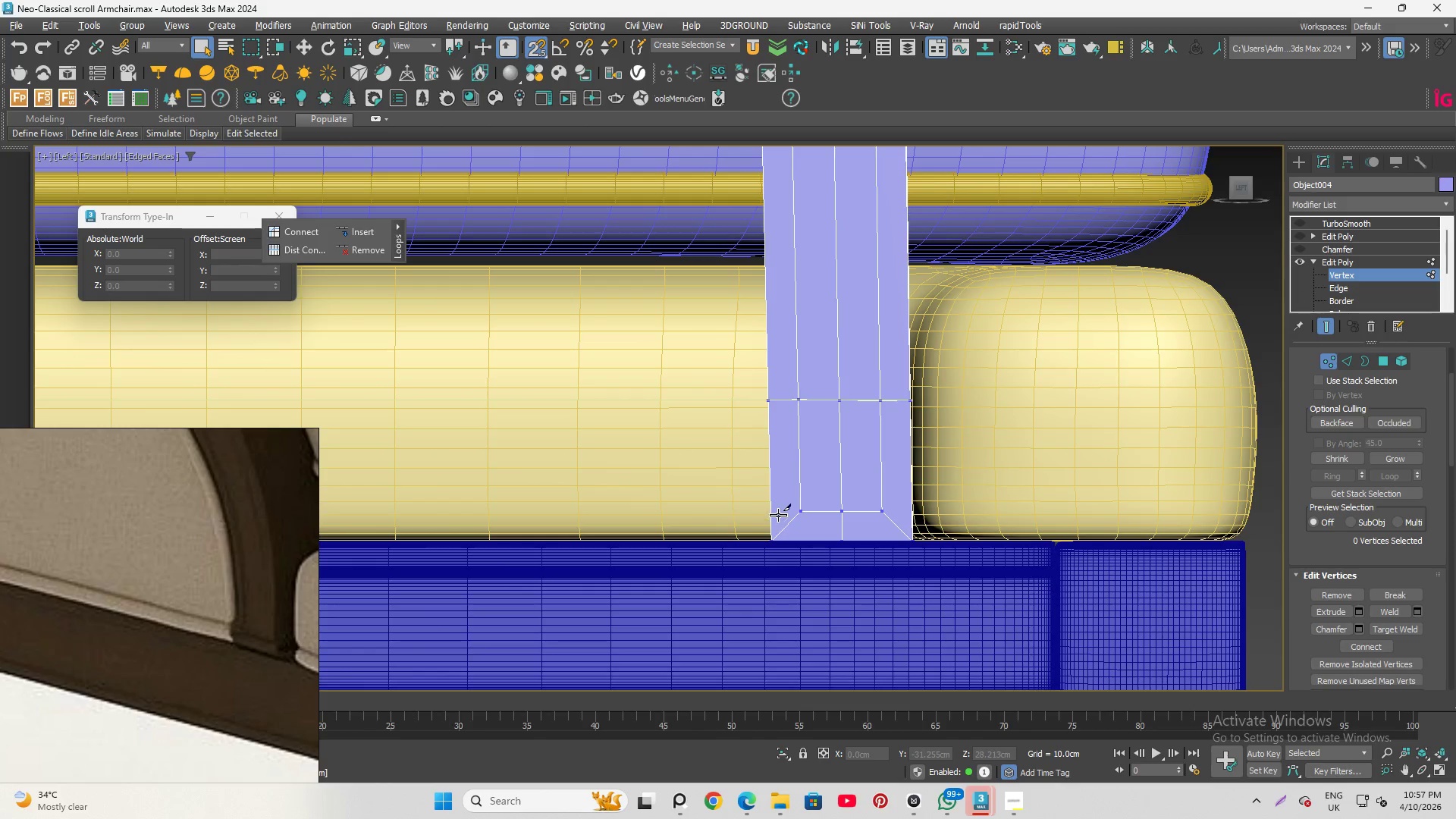 
scroll: coordinate [786, 514], scroll_direction: up, amount: 2.0
 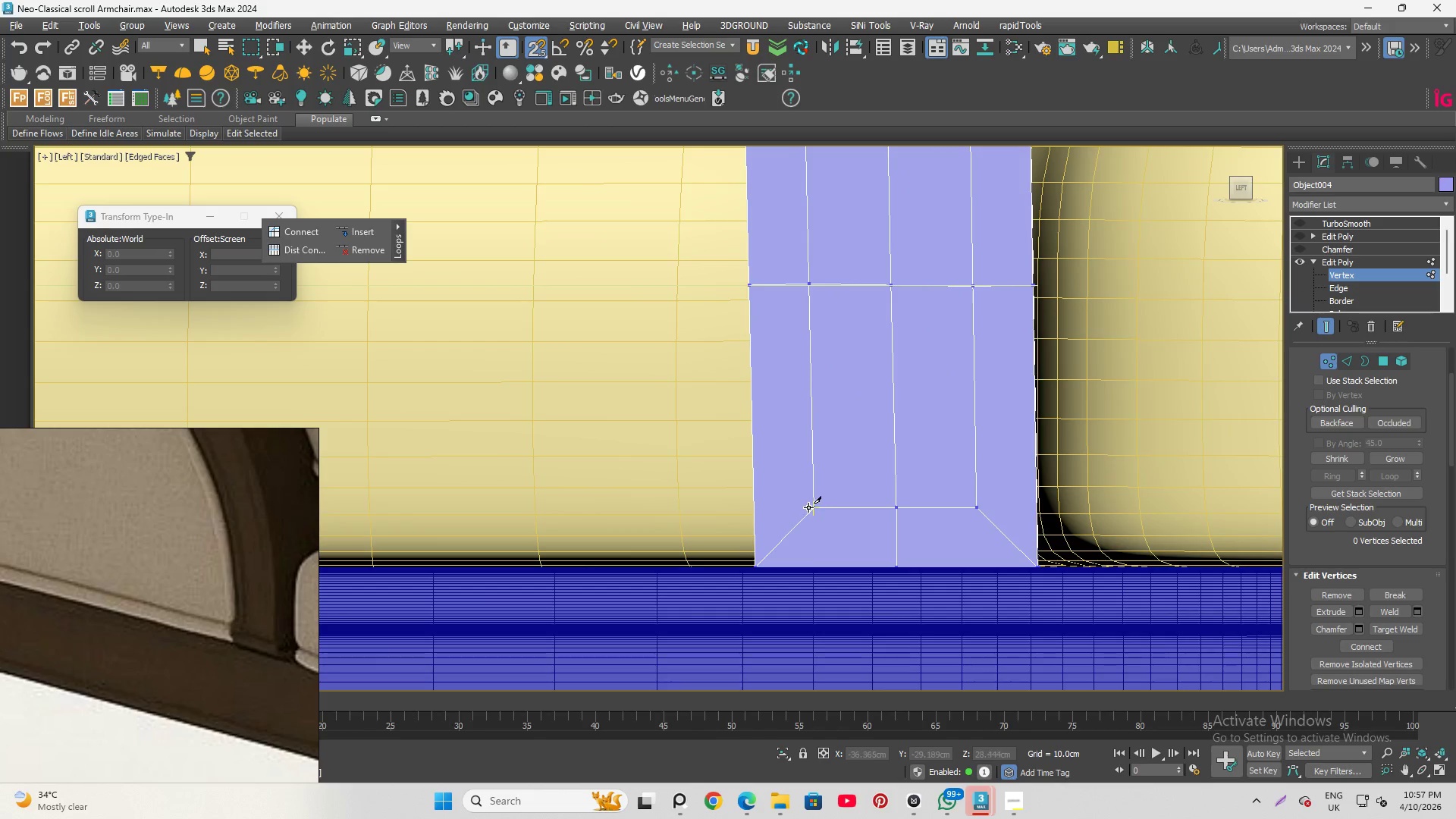 
left_click([808, 507])
 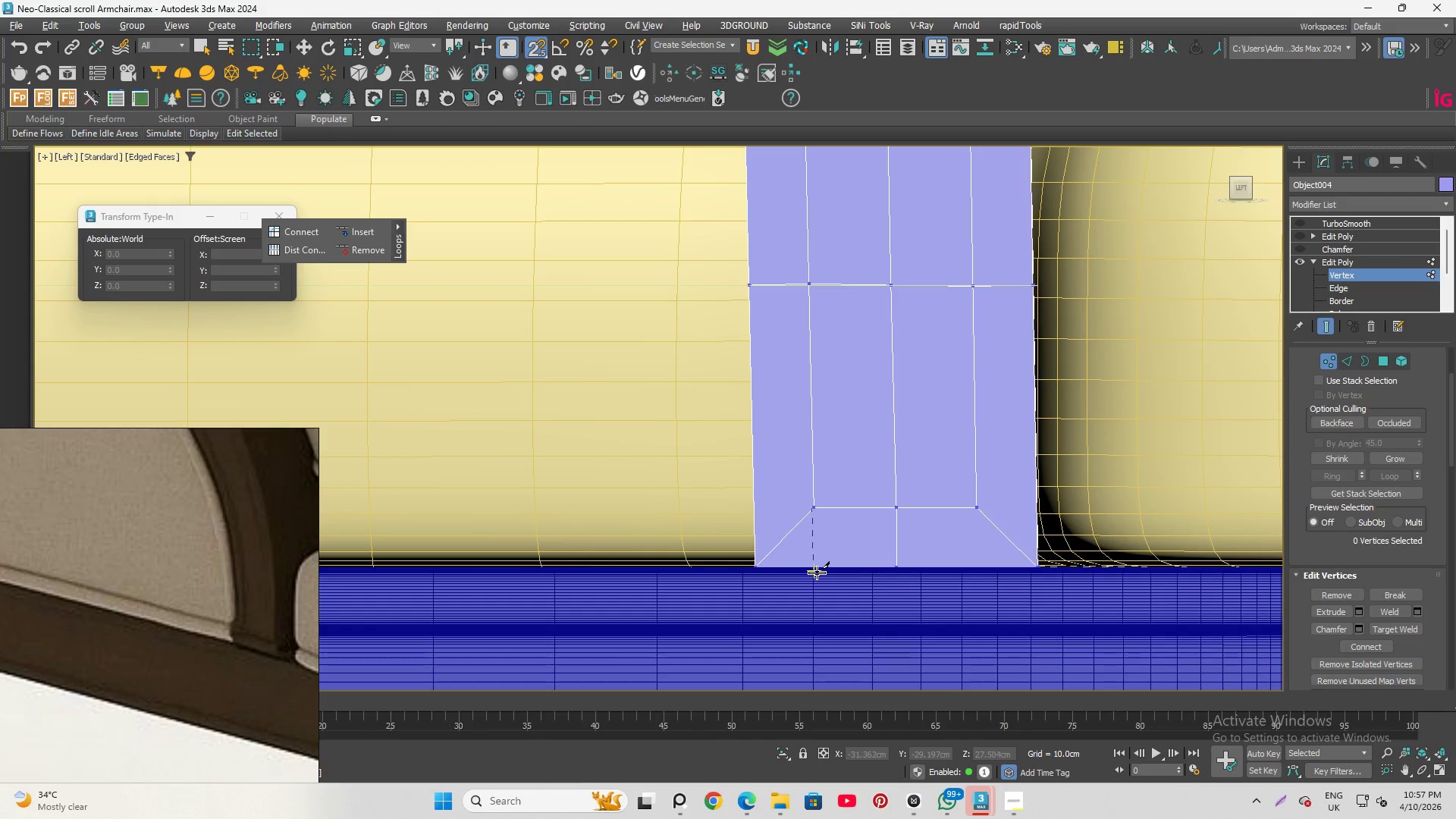 
left_click([817, 573])
 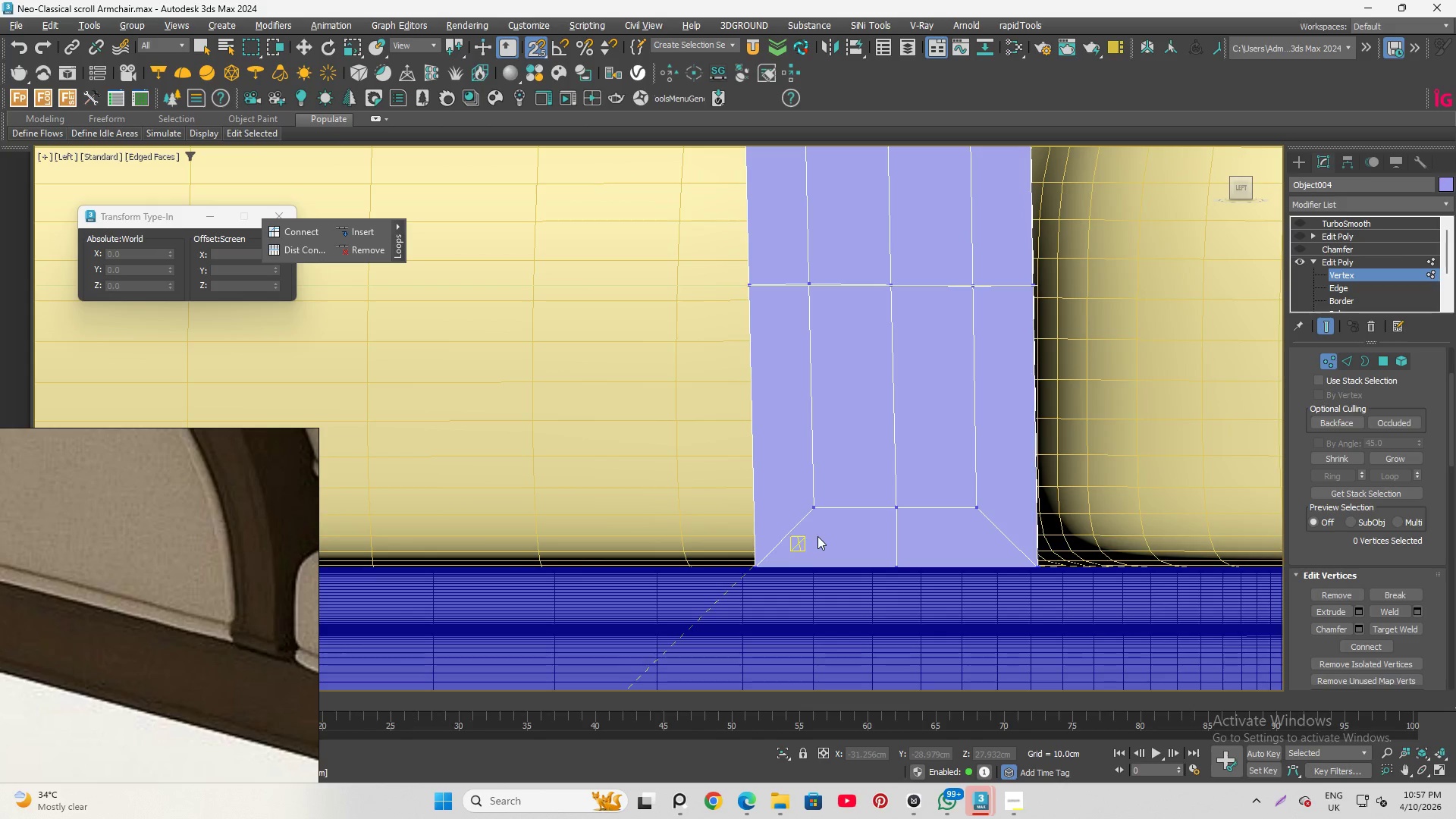 
right_click([811, 562])
 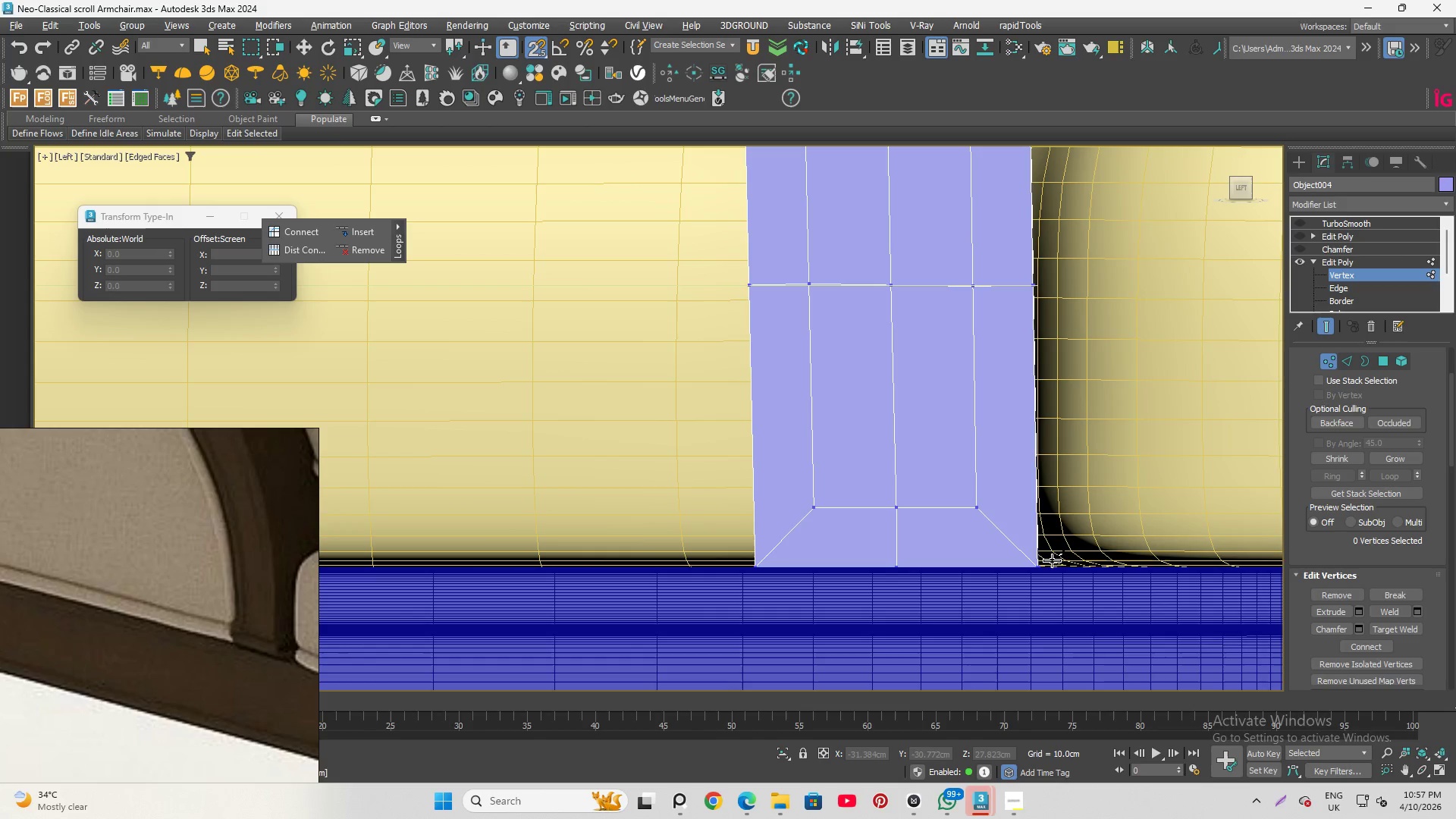 
key(Alt+Q)
 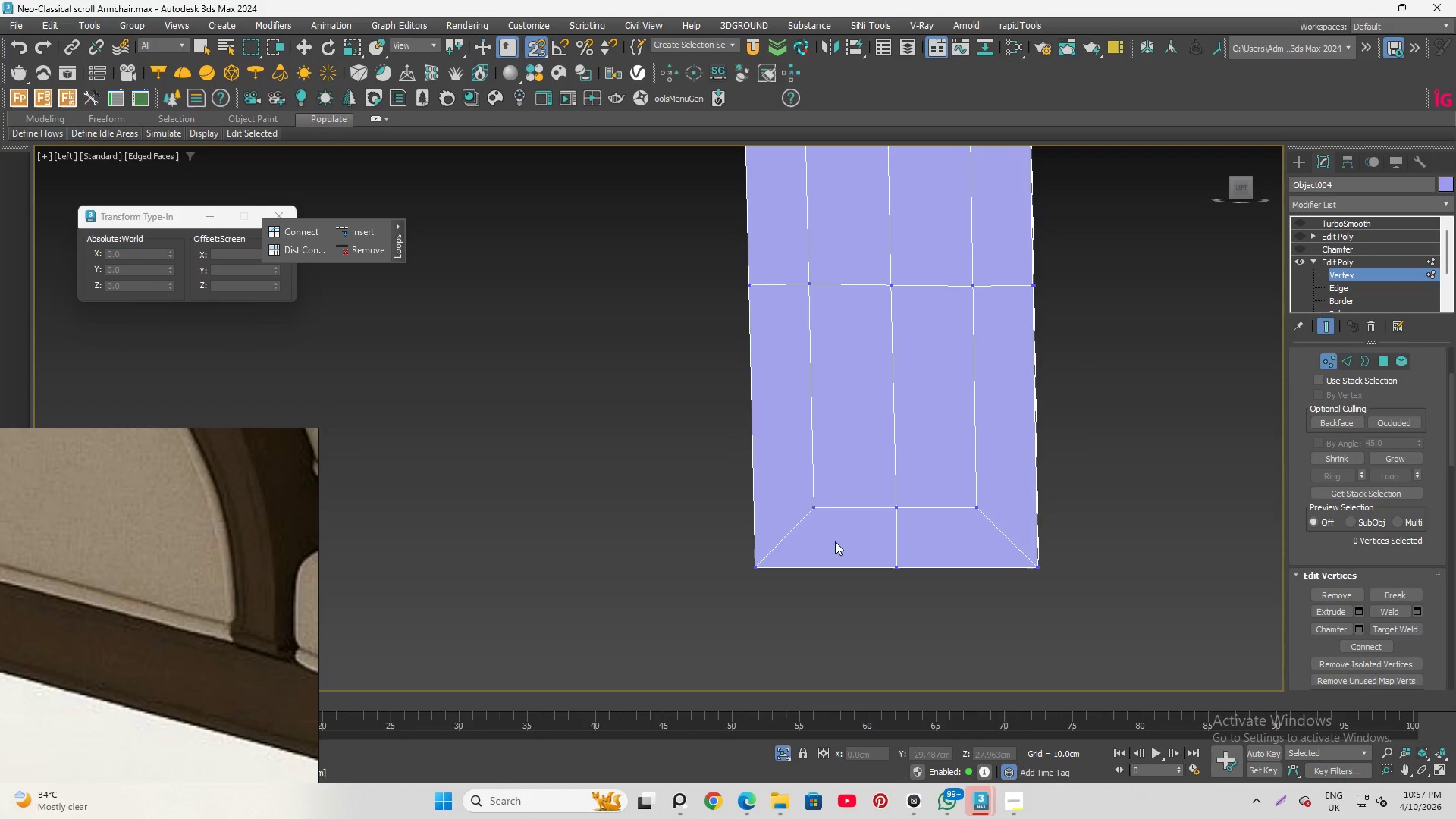 
key(F3)
 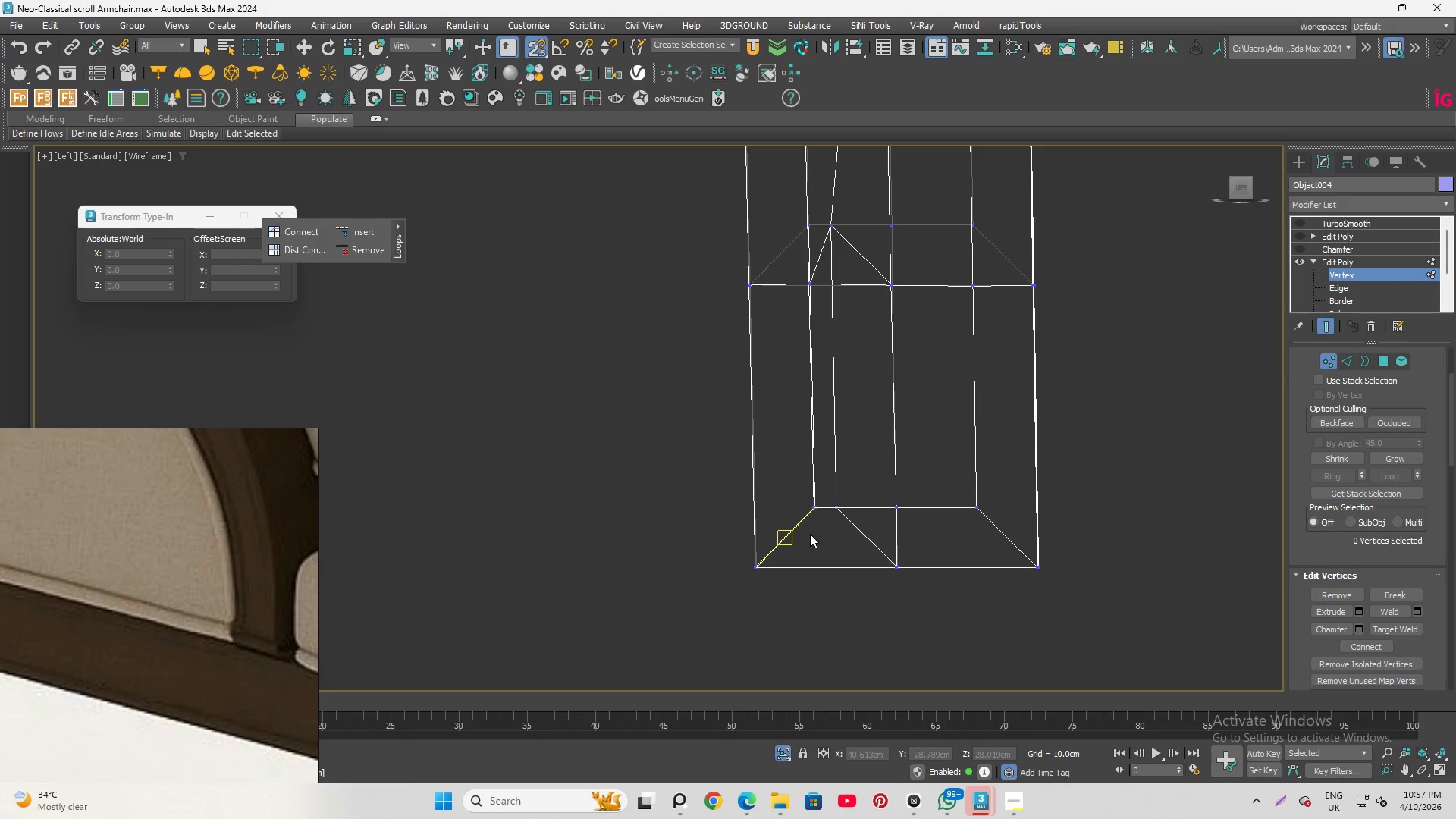 
key(F3)
 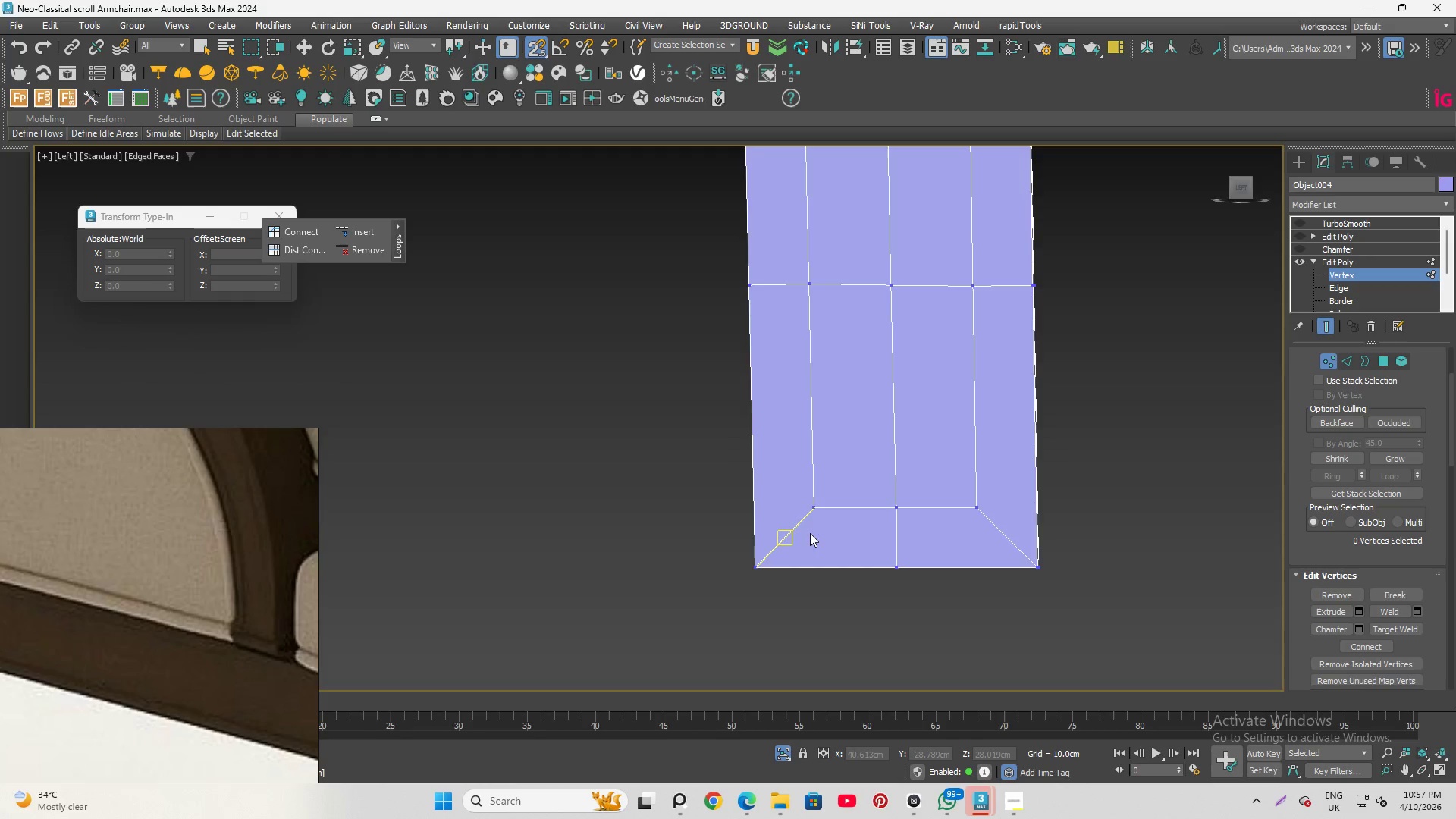 
key(F3)
 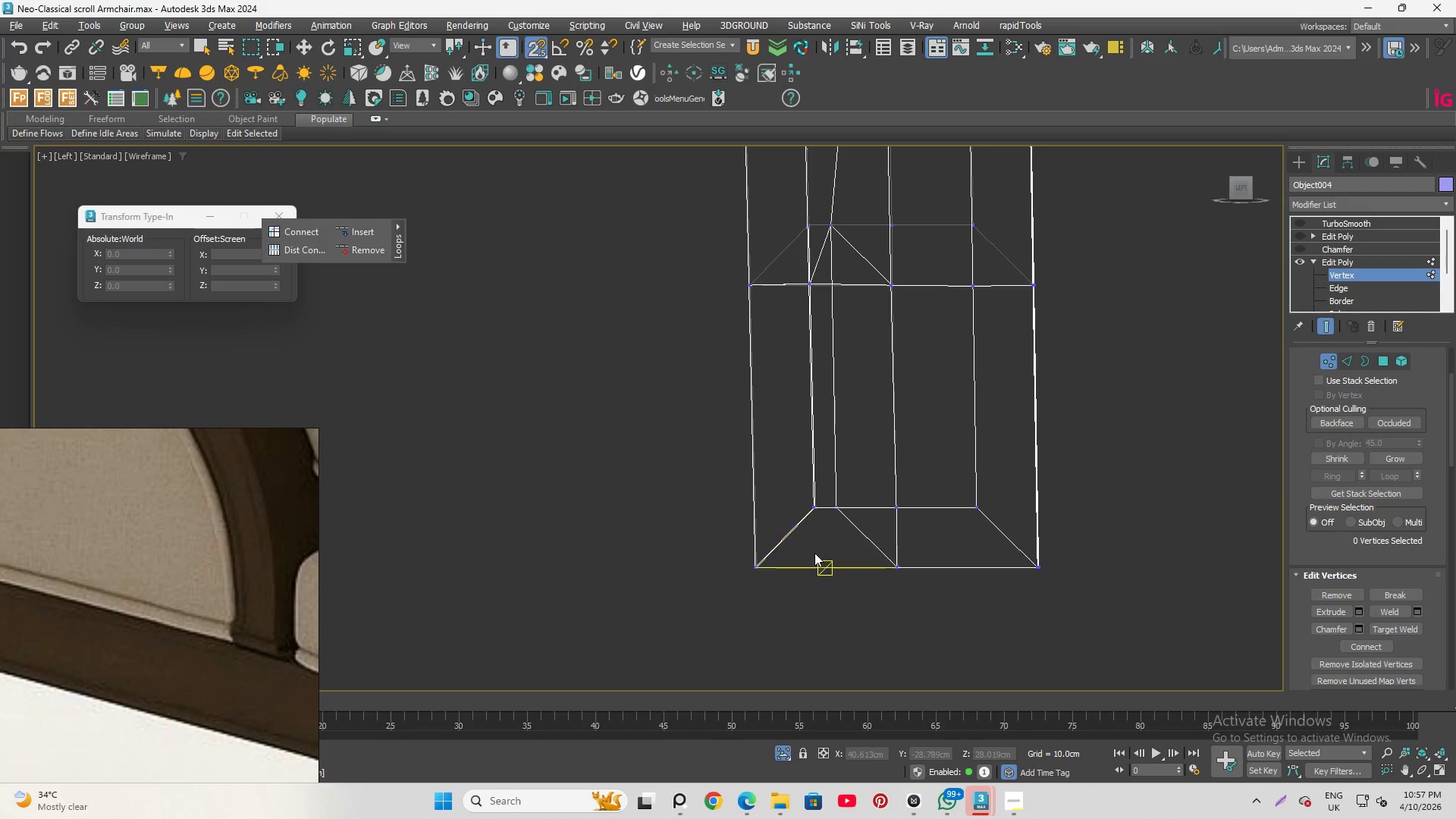 
hold_key(key=AltLeft, duration=1.09)
 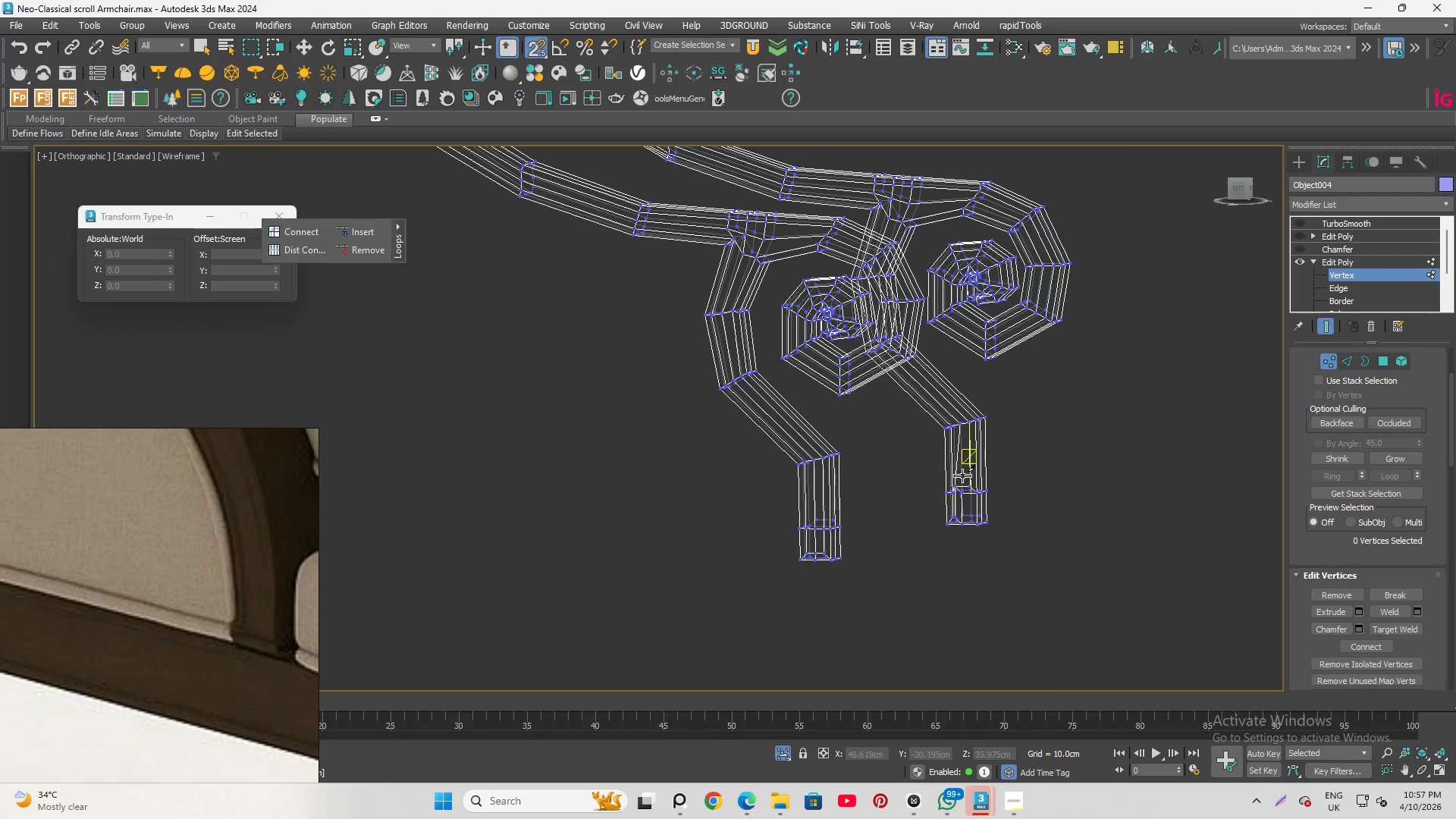 
scroll: coordinate [1006, 529], scroll_direction: down, amount: 4.0
 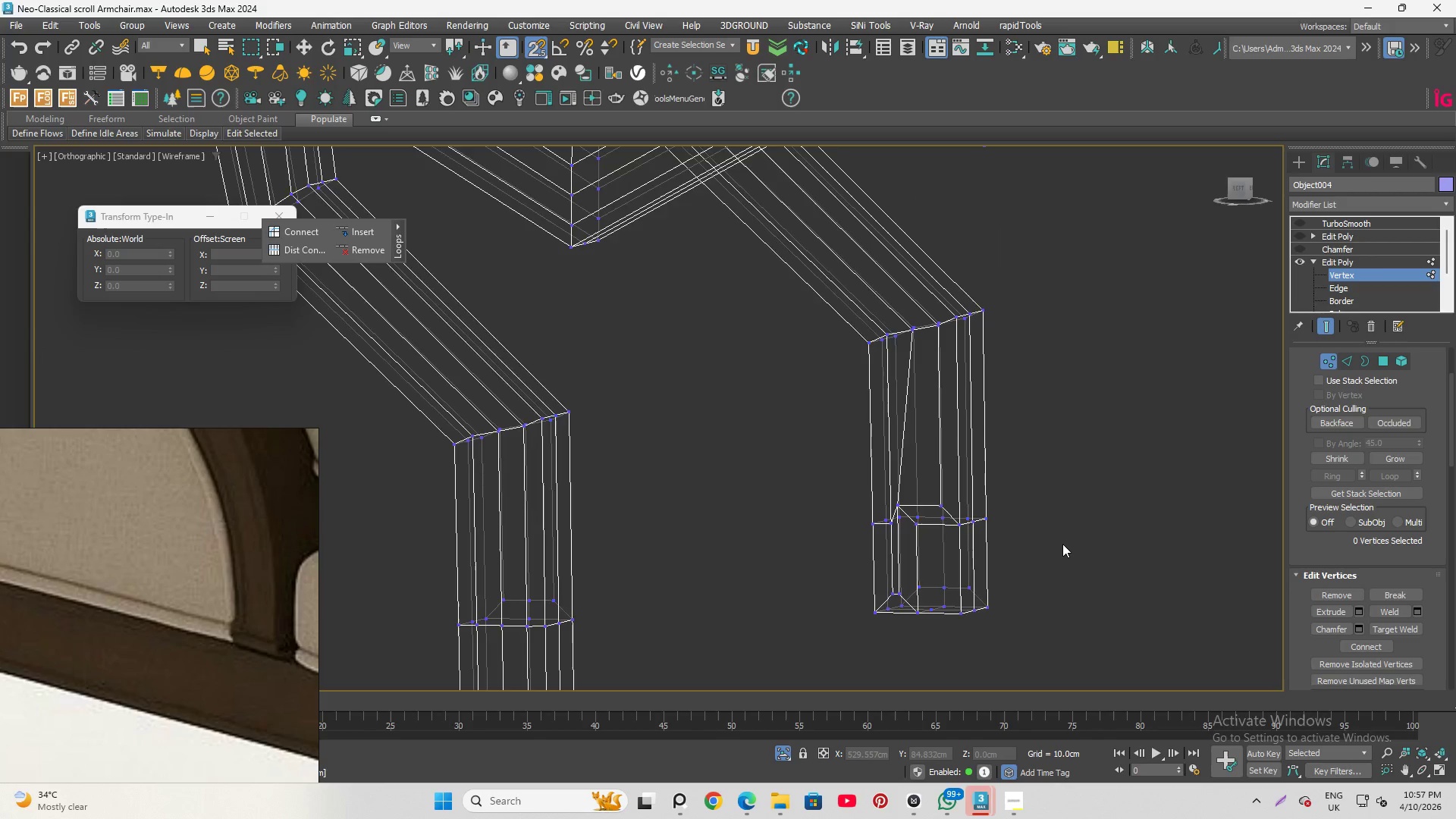 
key(F3)
 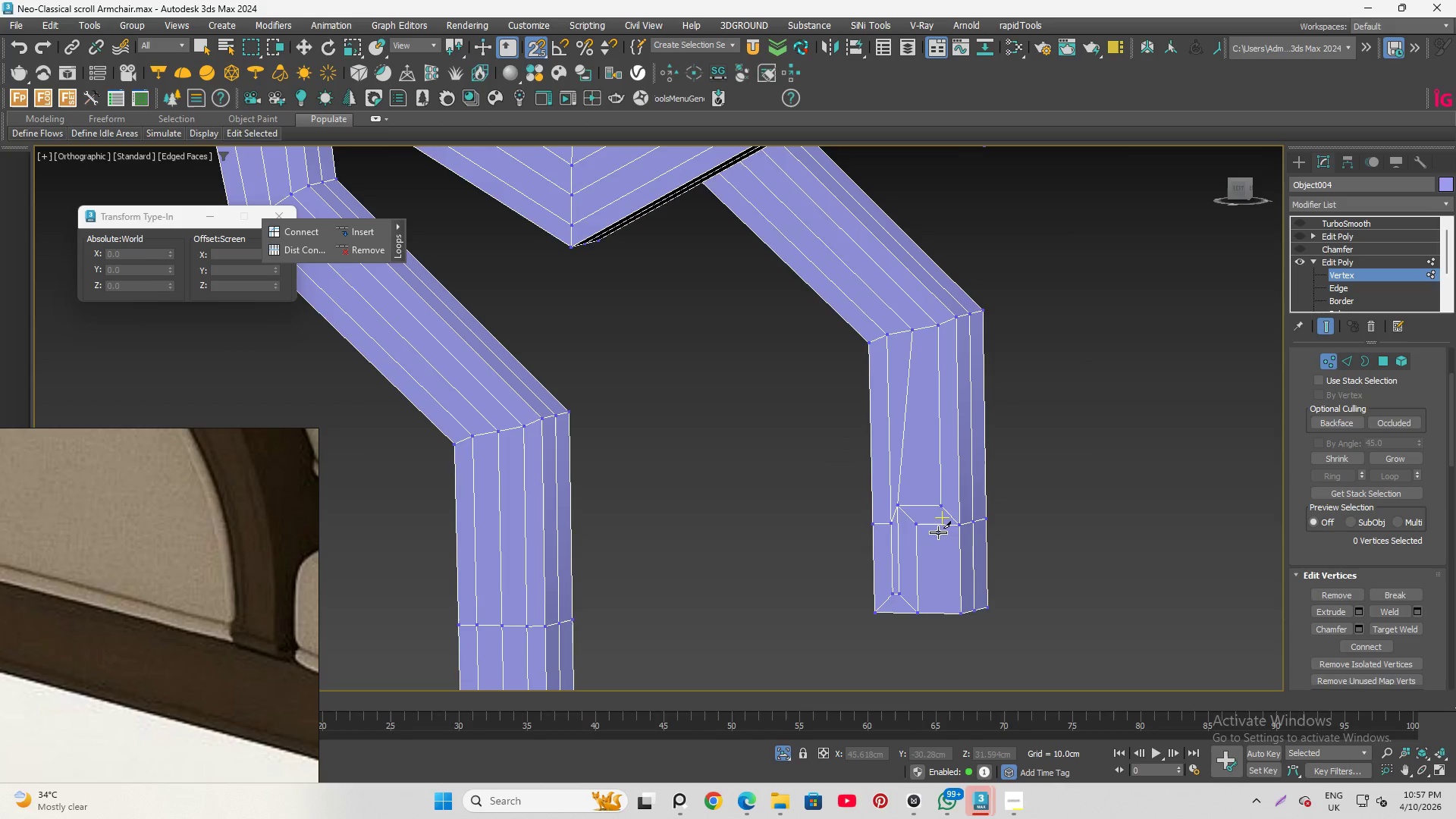 
hold_key(key=AltLeft, duration=1.42)
 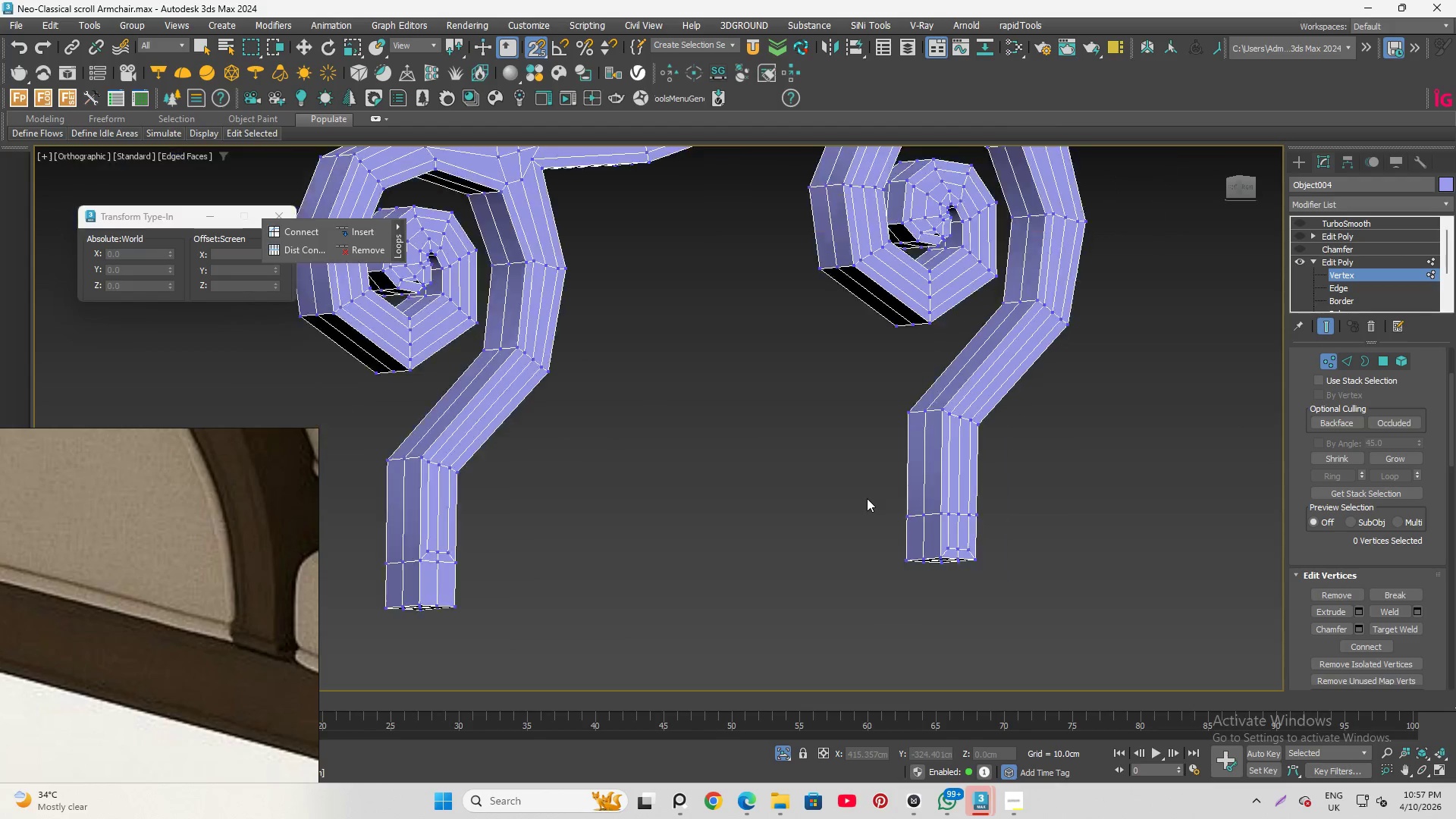 
scroll: coordinate [867, 498], scroll_direction: down, amount: 3.0
 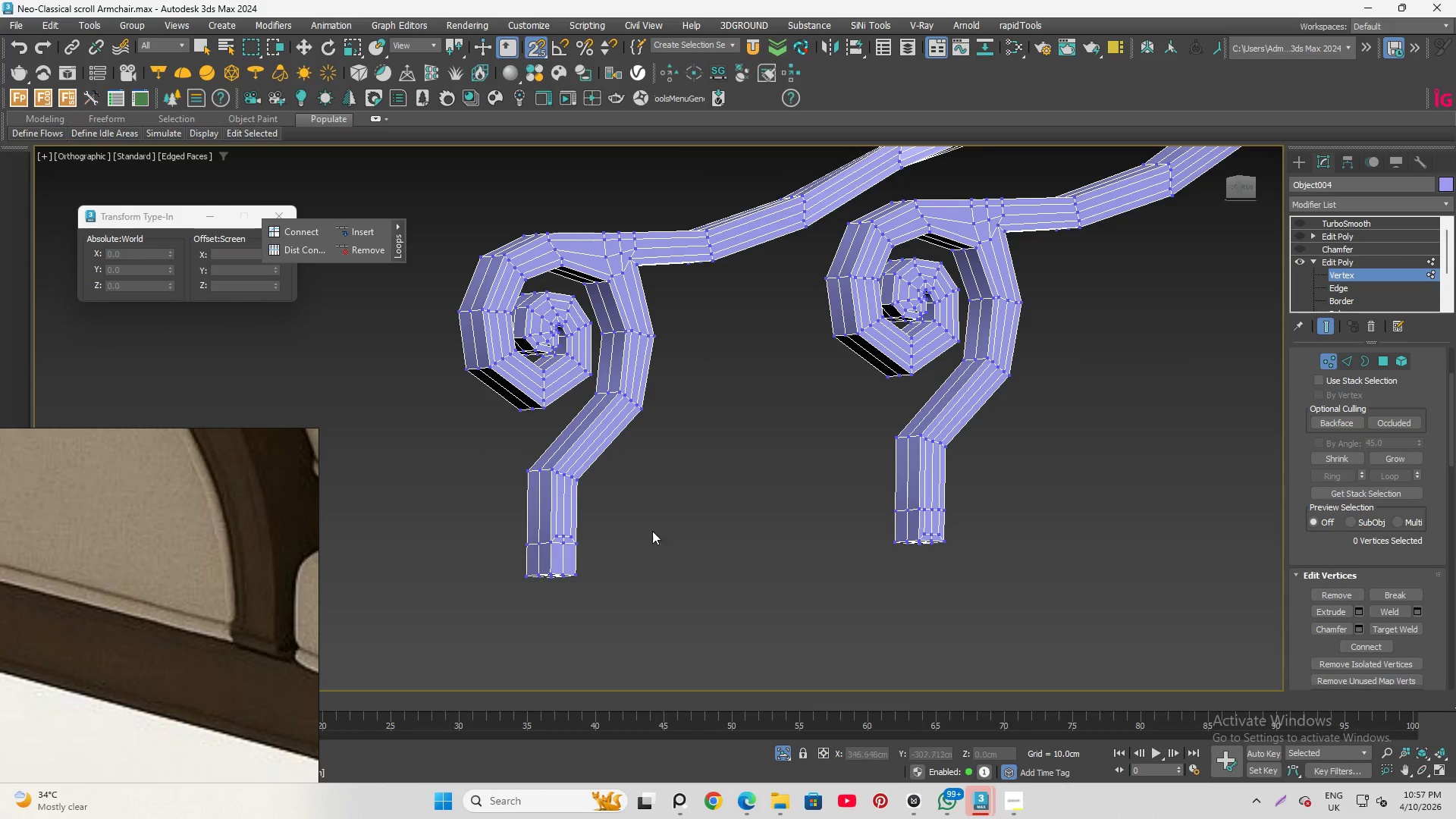 
hold_key(key=AltLeft, duration=0.77)
scroll: coordinate [732, 517], scroll_direction: none, amount: 0.0
 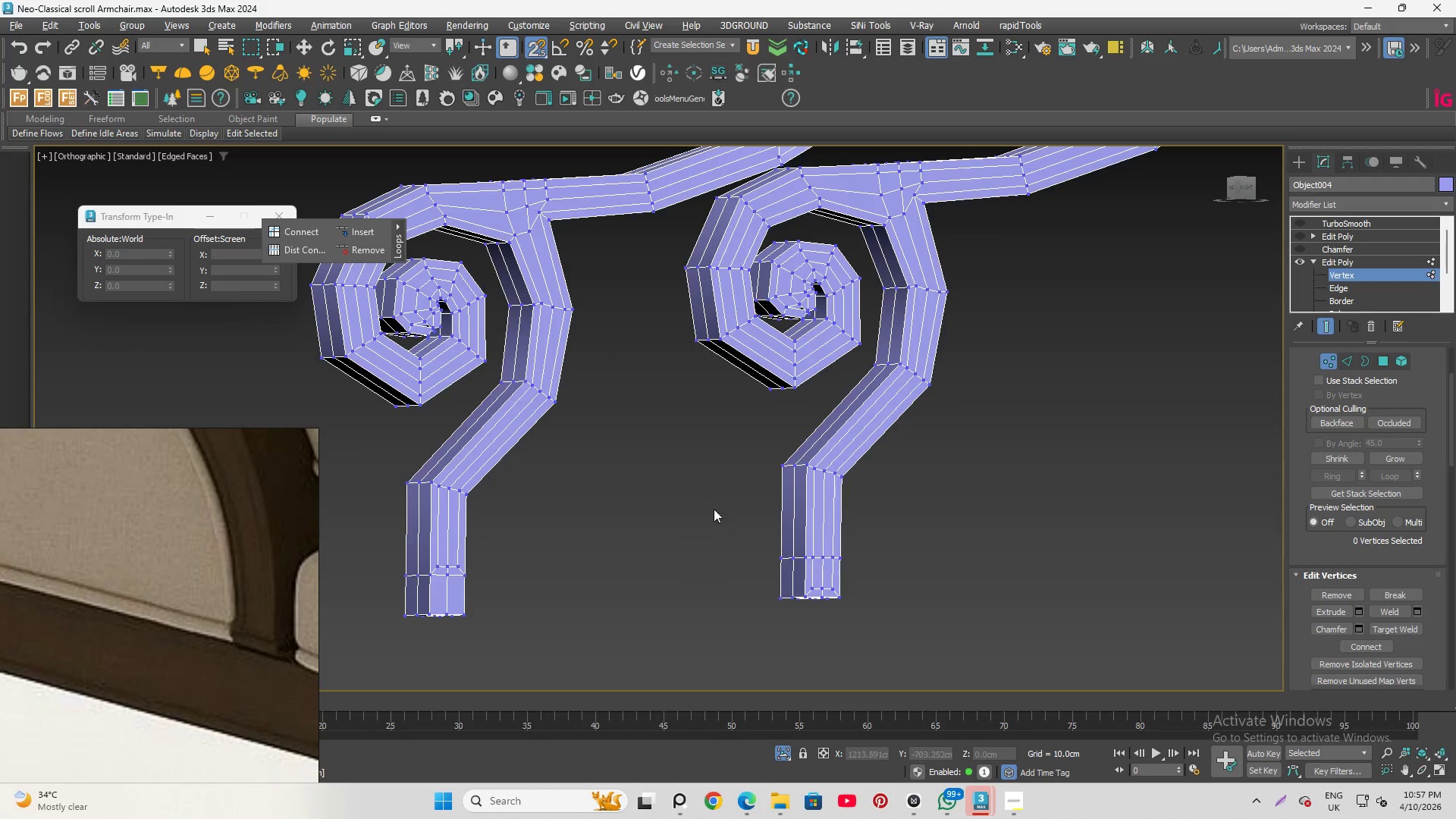 
left_click([30, 108])
 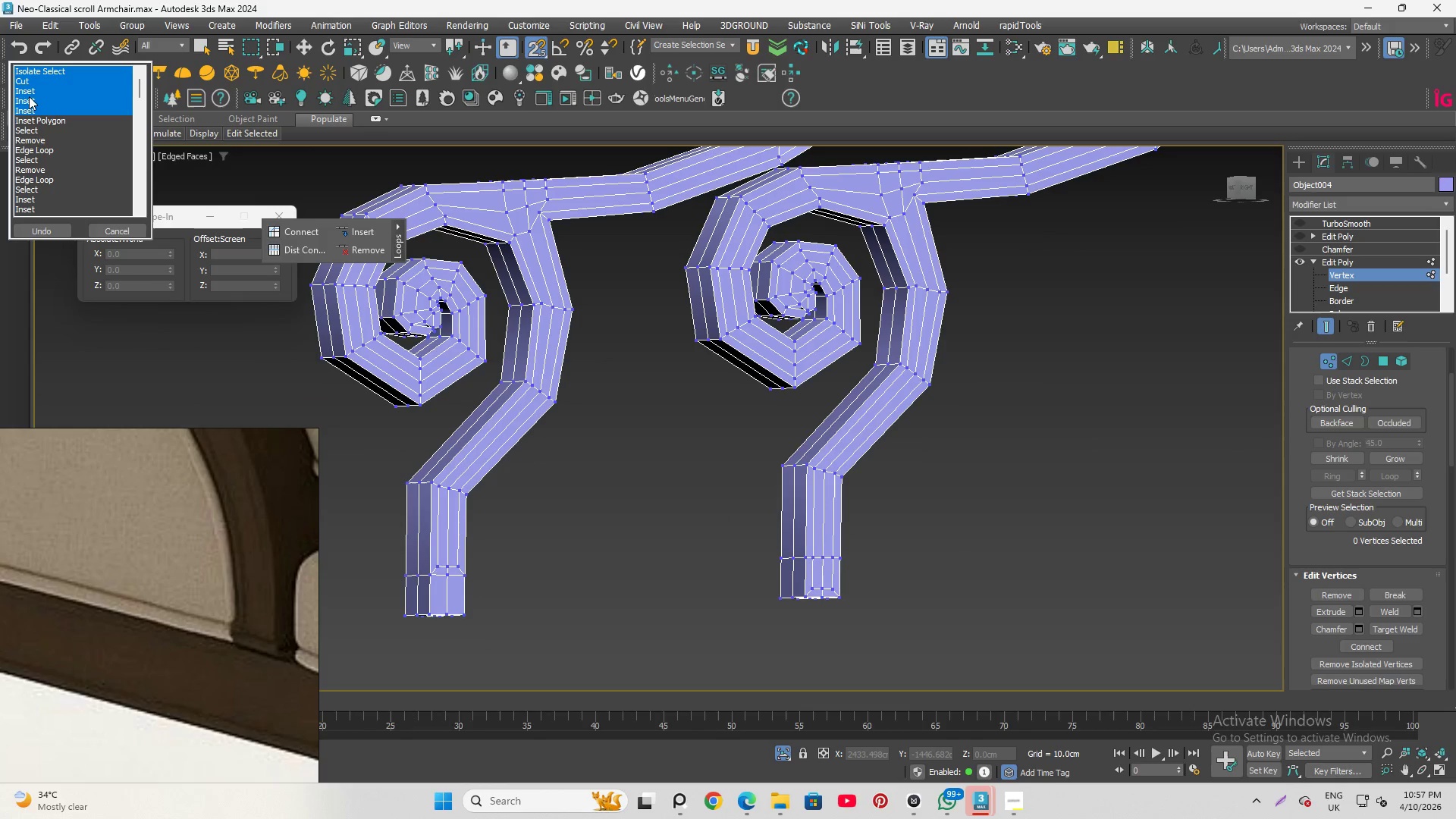 
left_click([29, 93])
 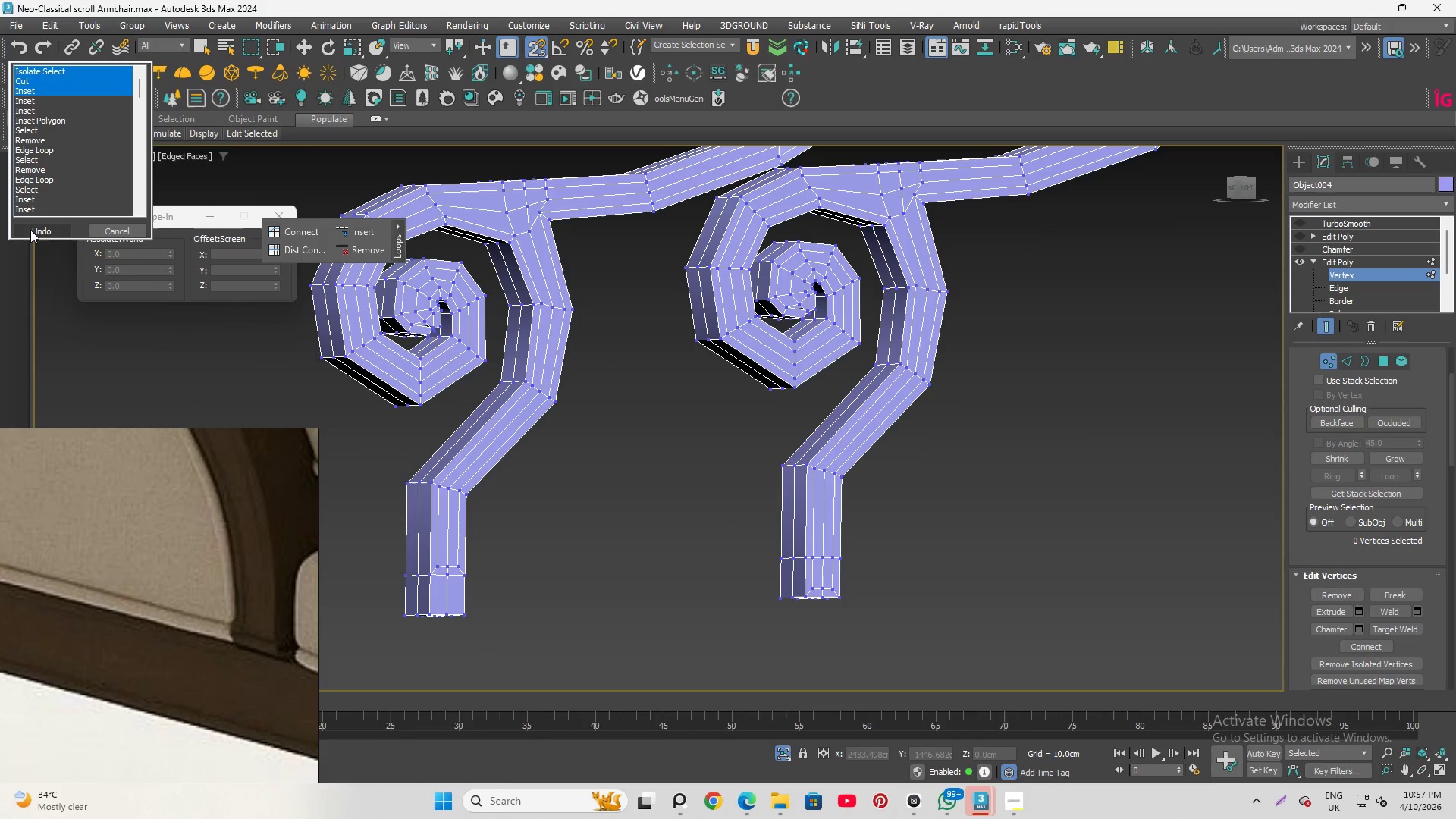 
left_click([36, 234])
 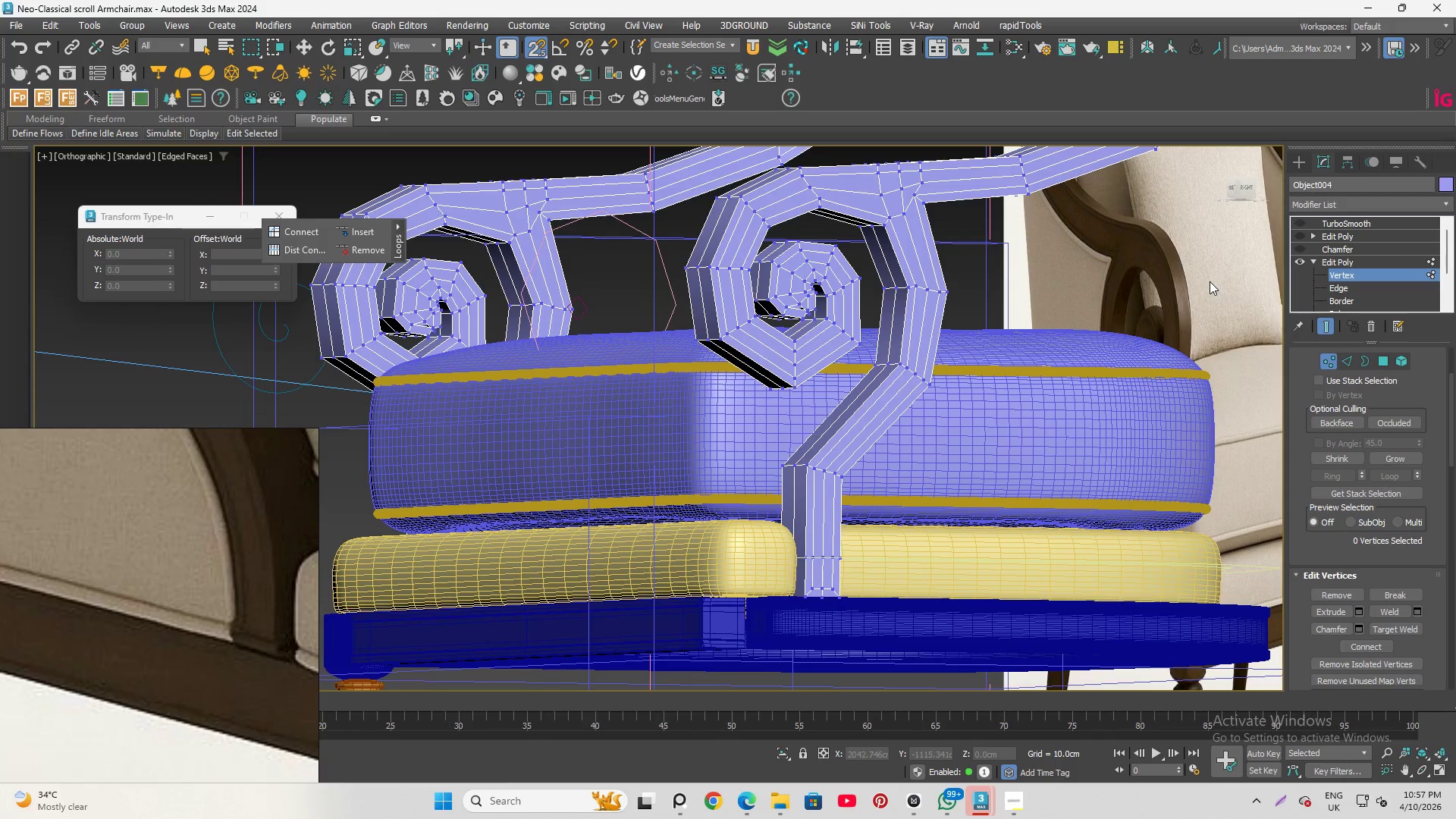 
scroll: coordinate [1350, 293], scroll_direction: down, amount: 1.0
 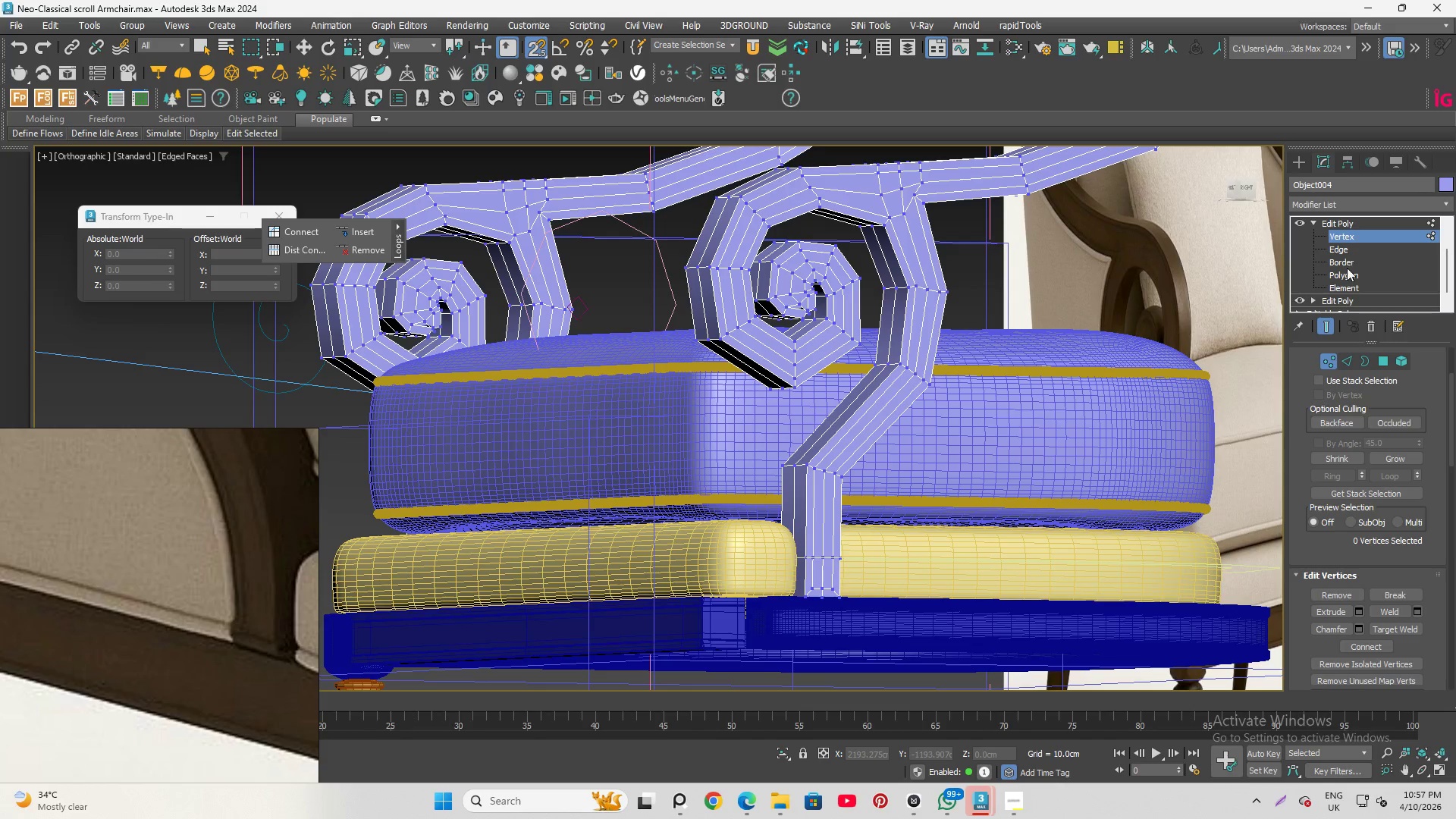 
left_click([1349, 271])
 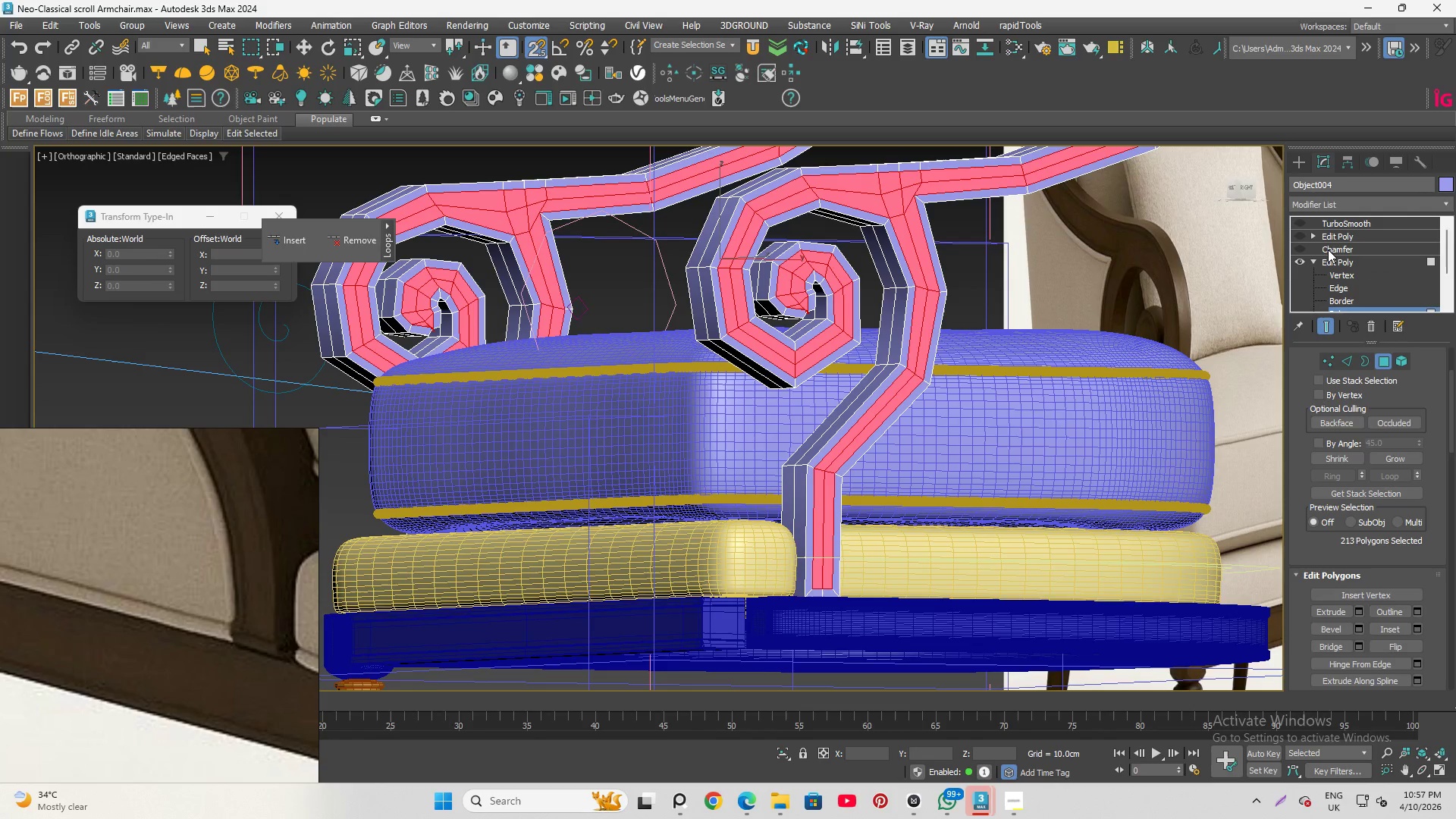 
key(Alt+Q)
 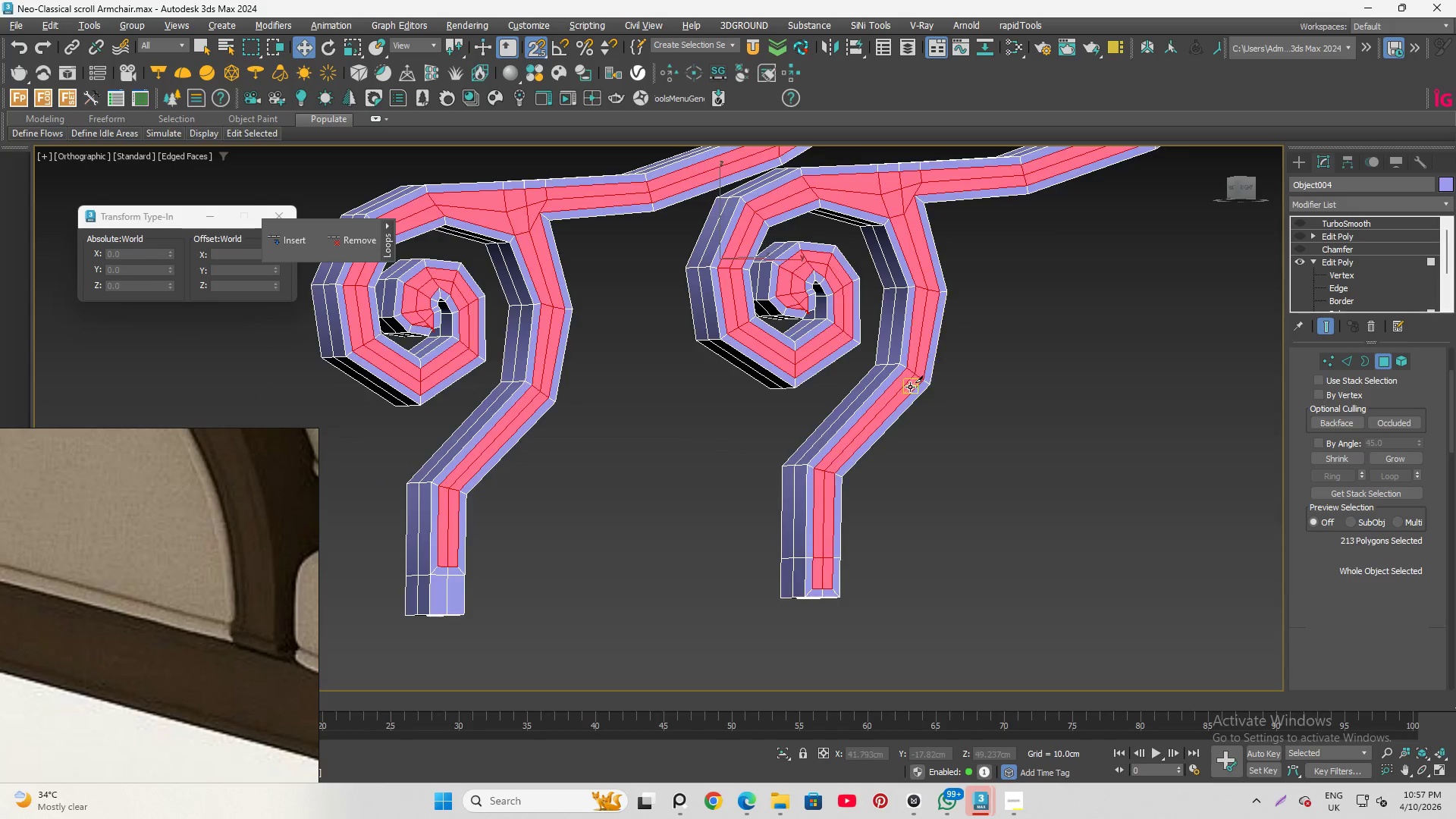 
scroll: coordinate [908, 392], scroll_direction: down, amount: 1.0
 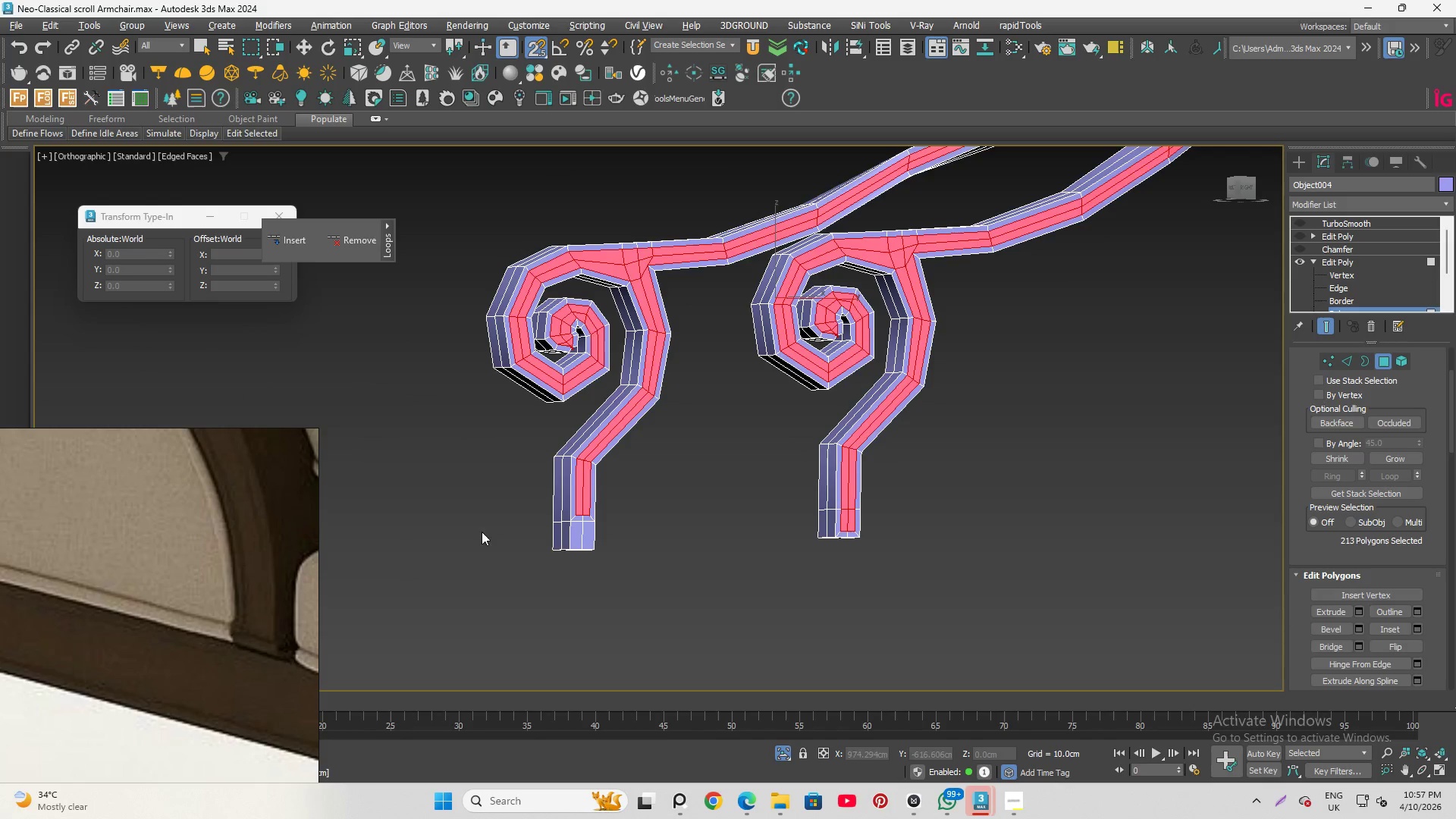 
scroll: coordinate [573, 537], scroll_direction: up, amount: 3.0
 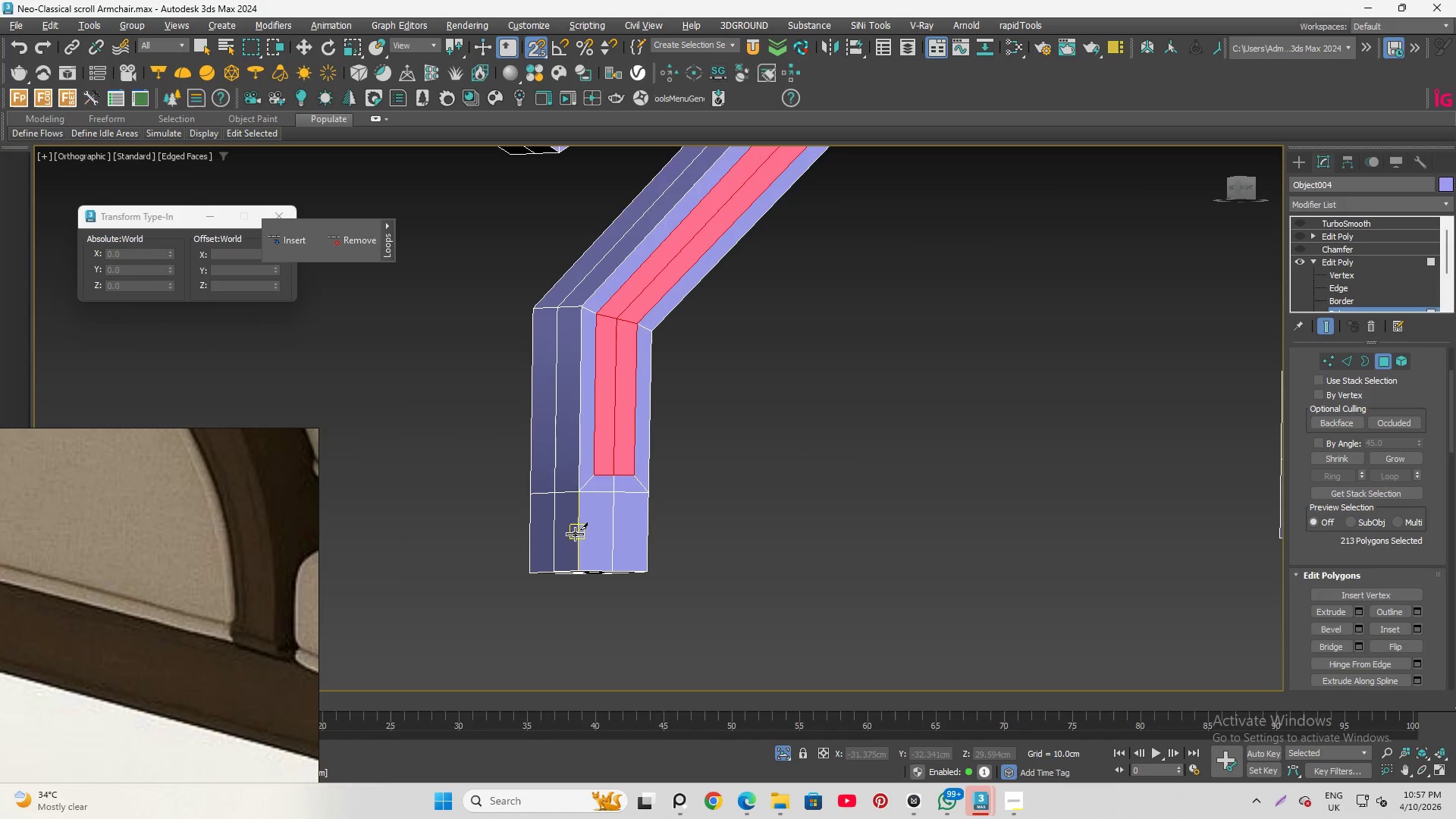 
key(Q)
 